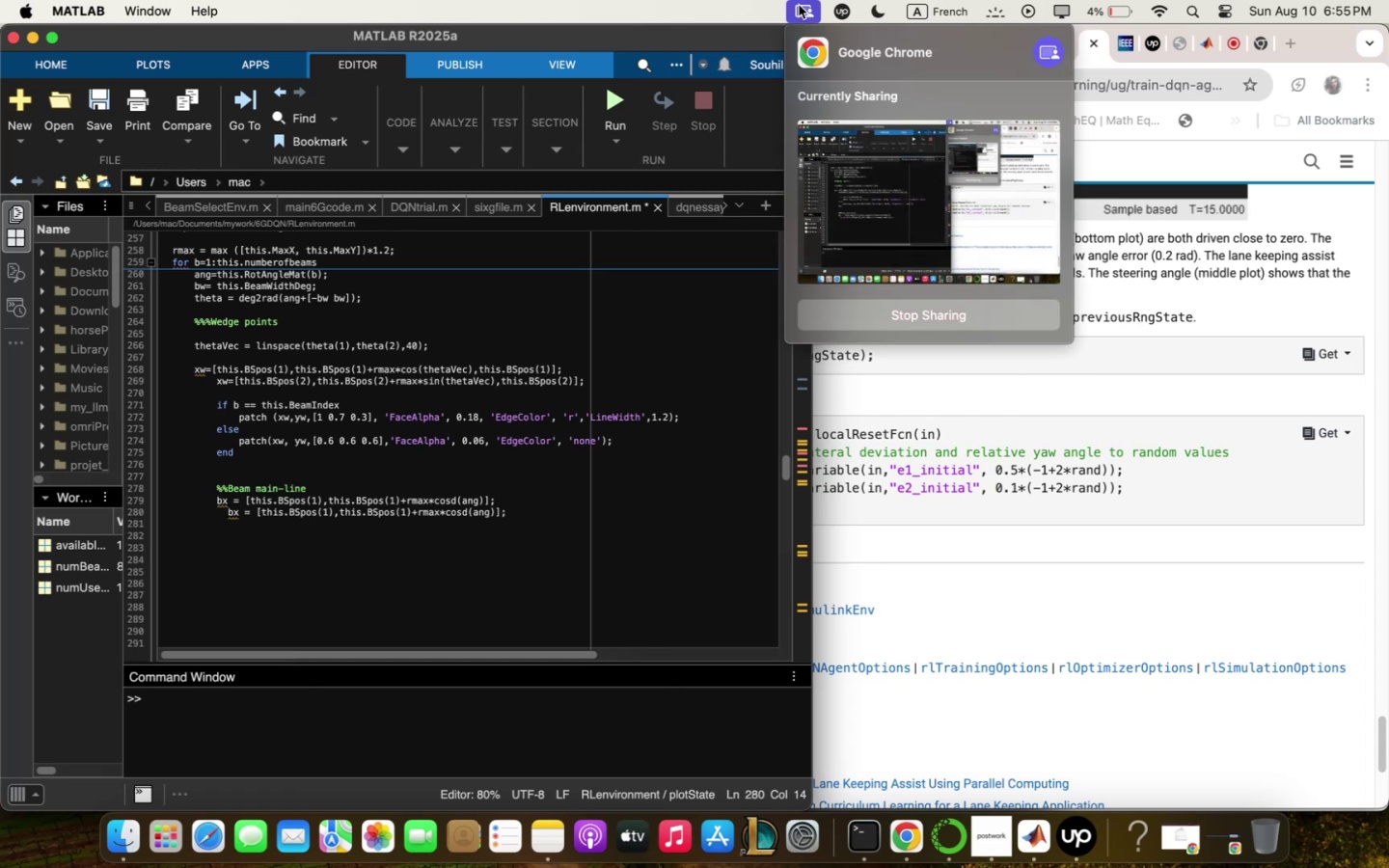 
left_click([799, 5])
 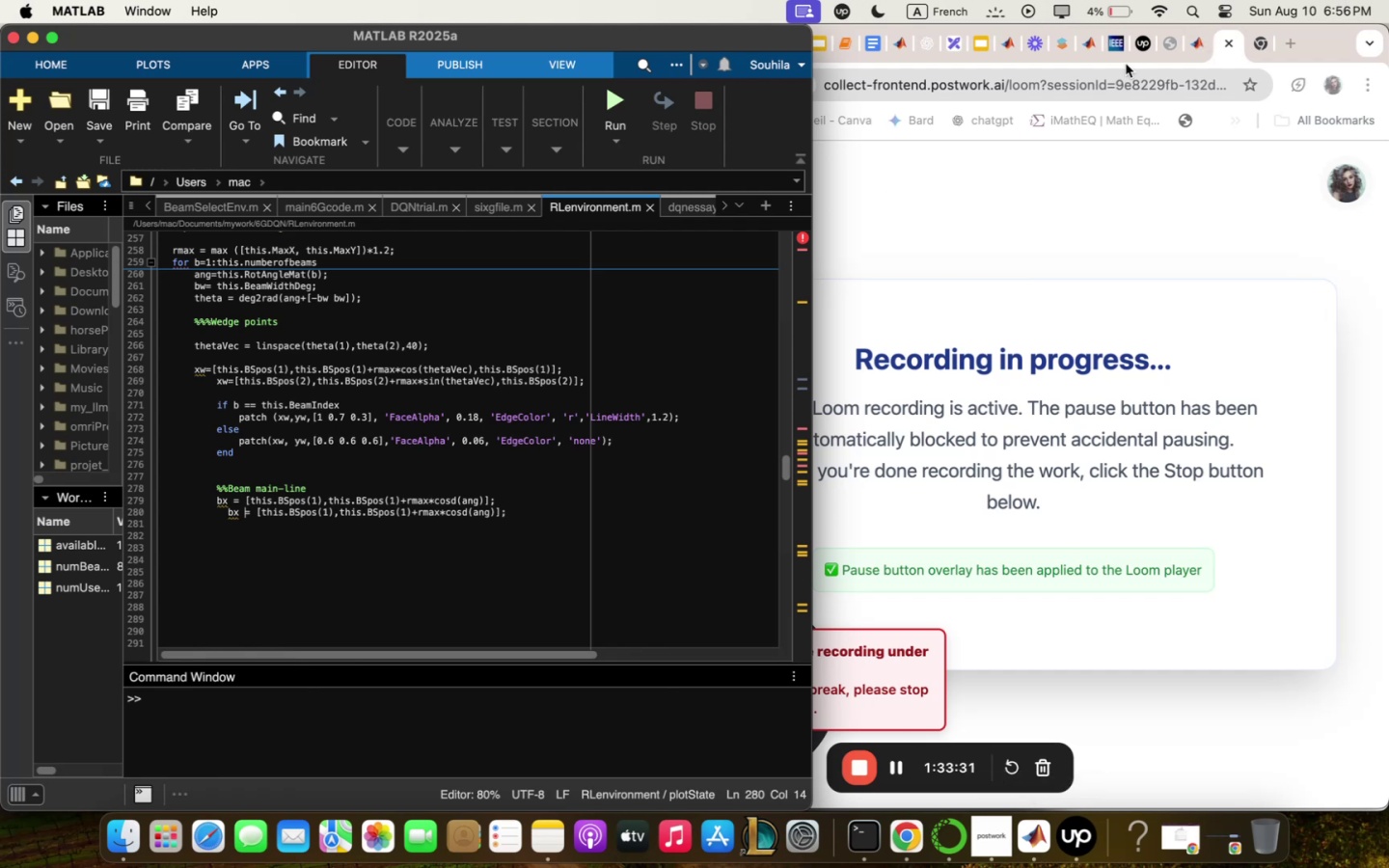 
wait(30.06)
 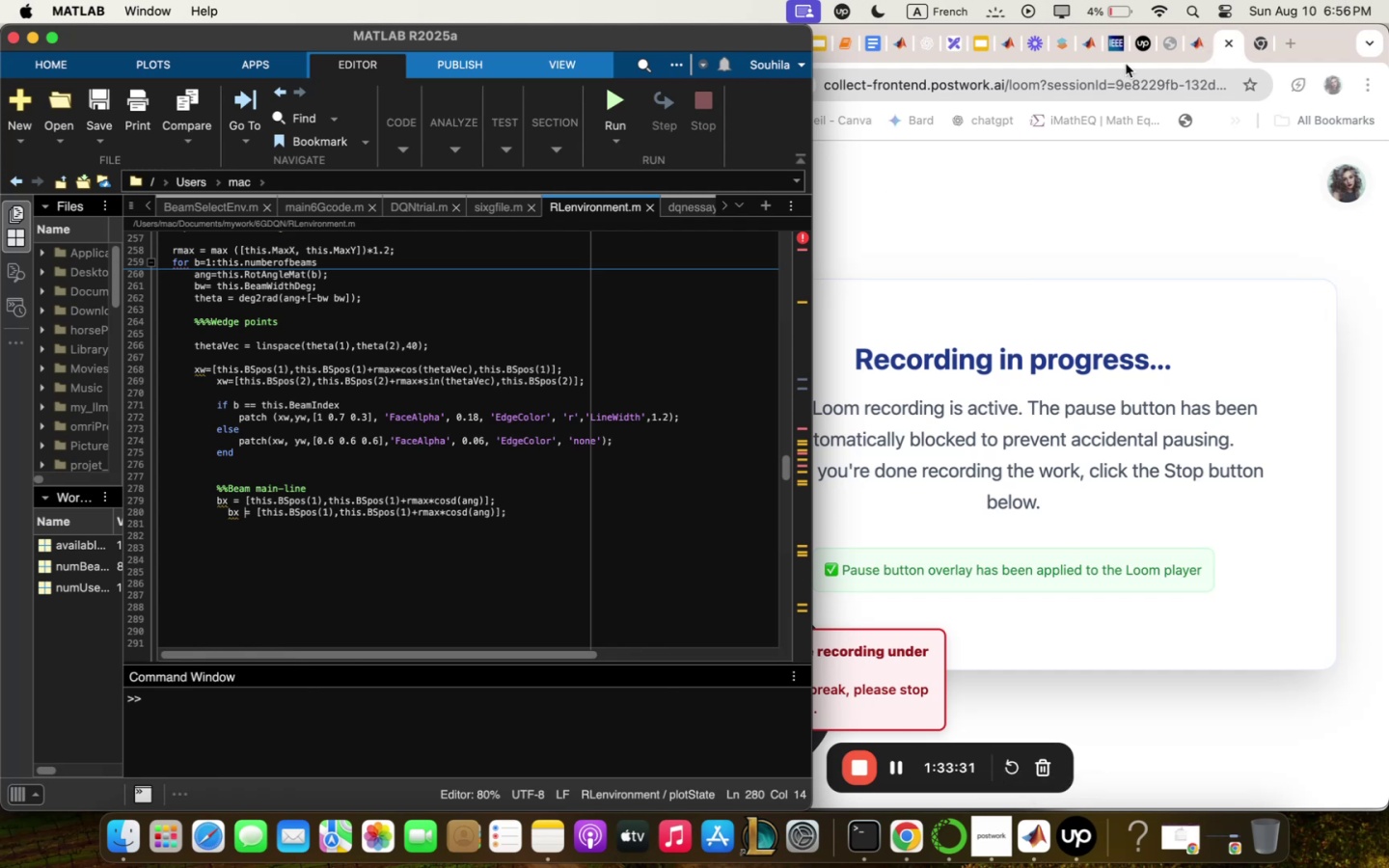 
mouse_move([1118, 47])
 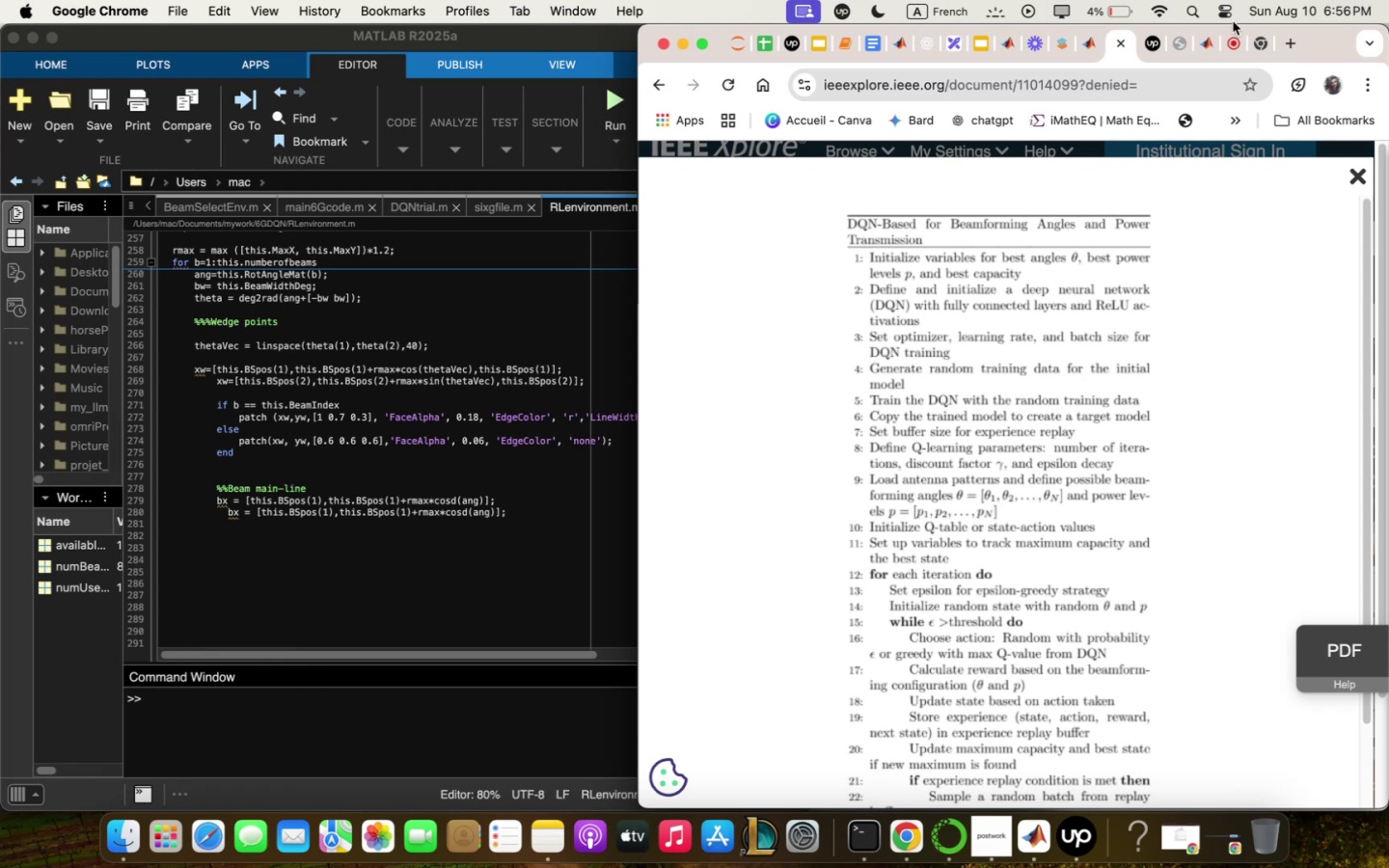 
left_click([1230, 44])
 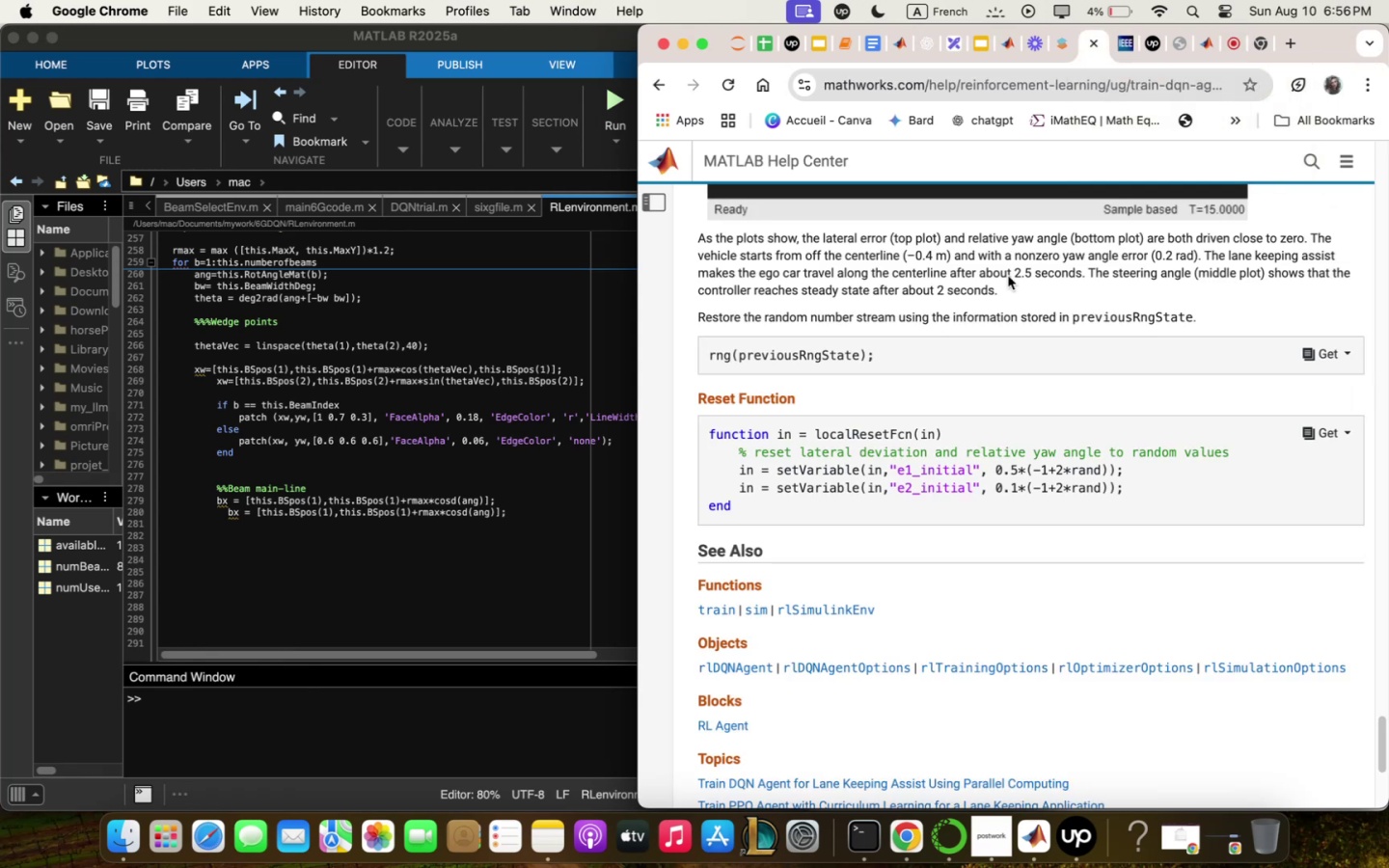 
left_click([472, 510])
 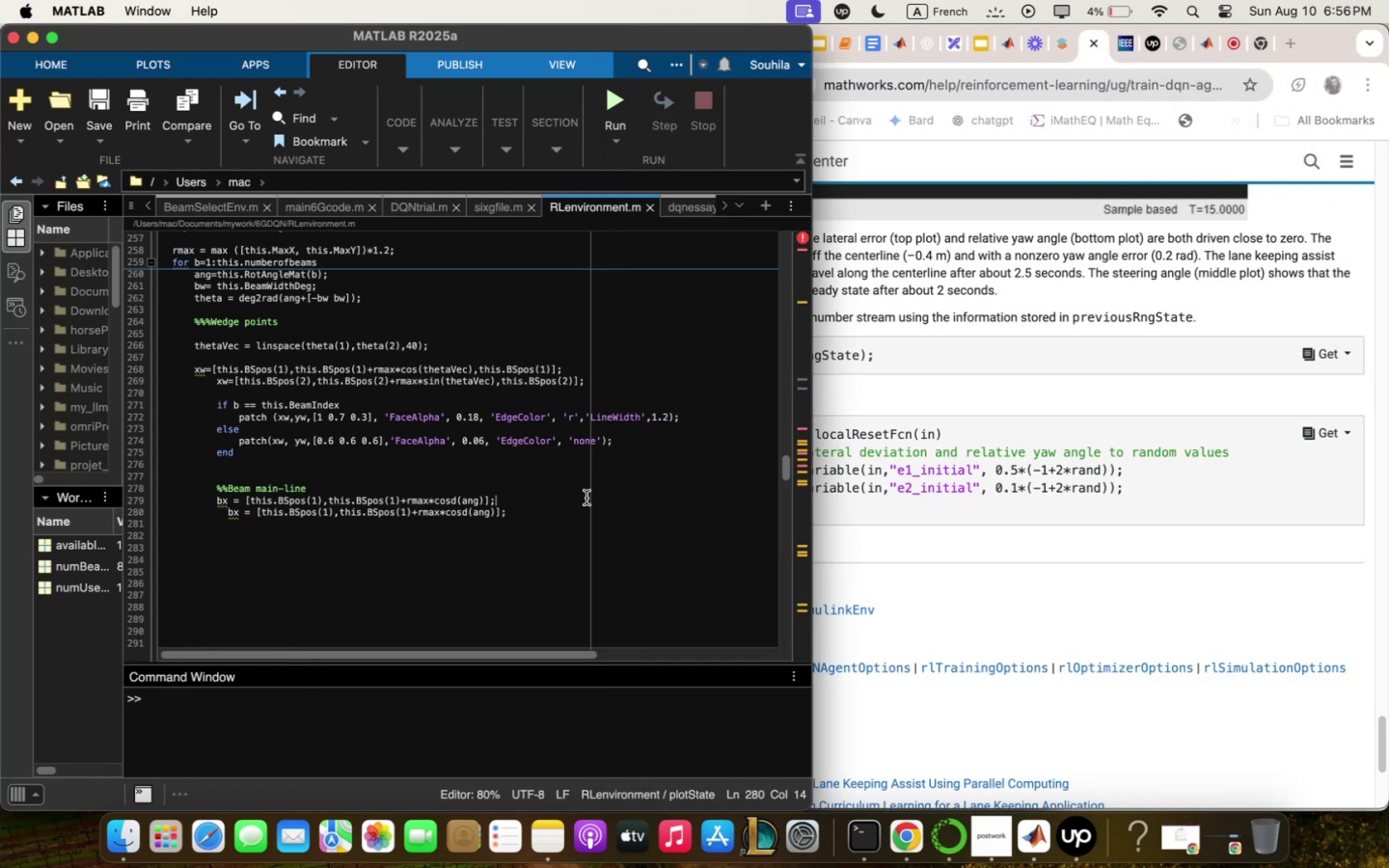 
left_click([575, 514])
 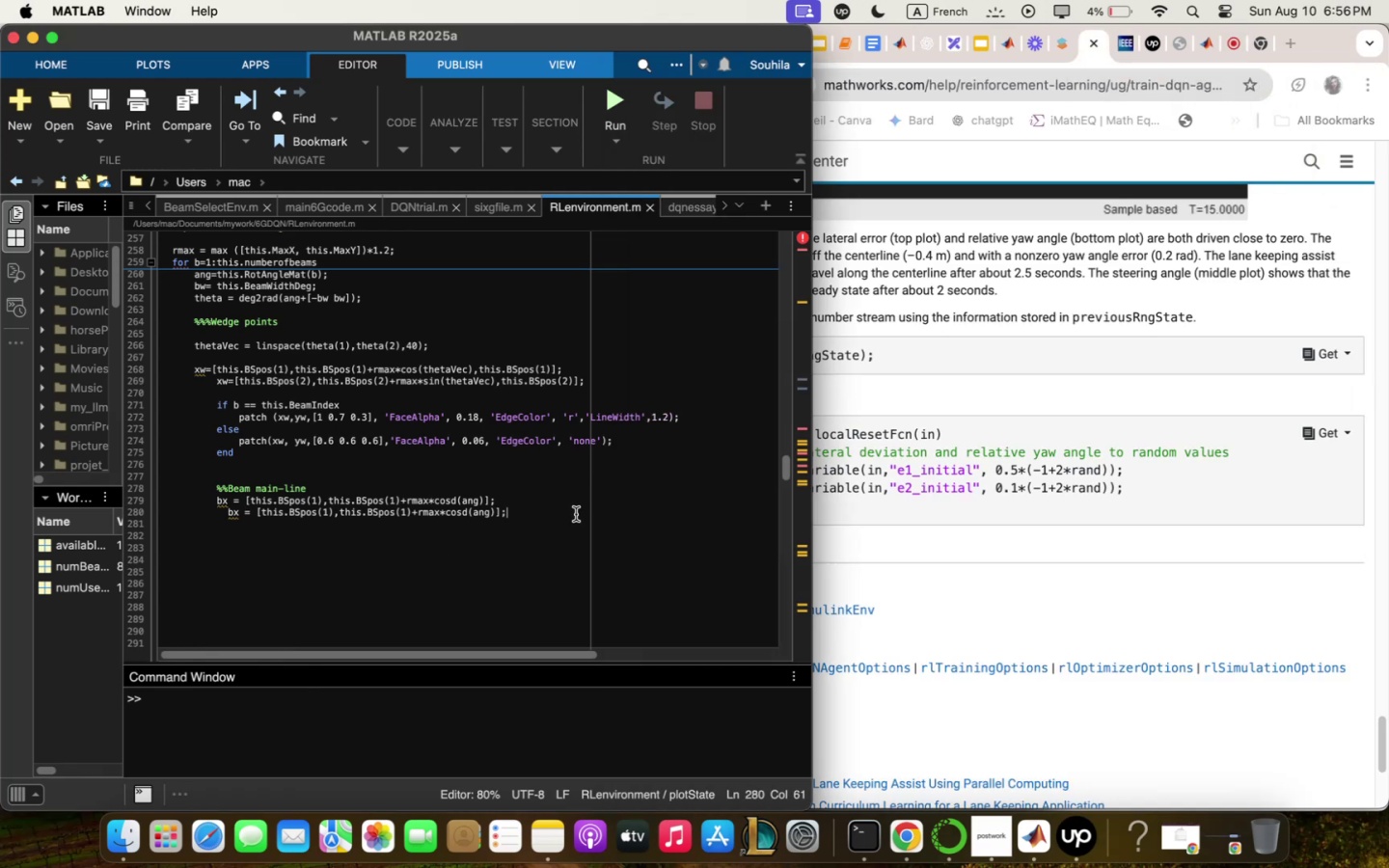 
key(Enter)
 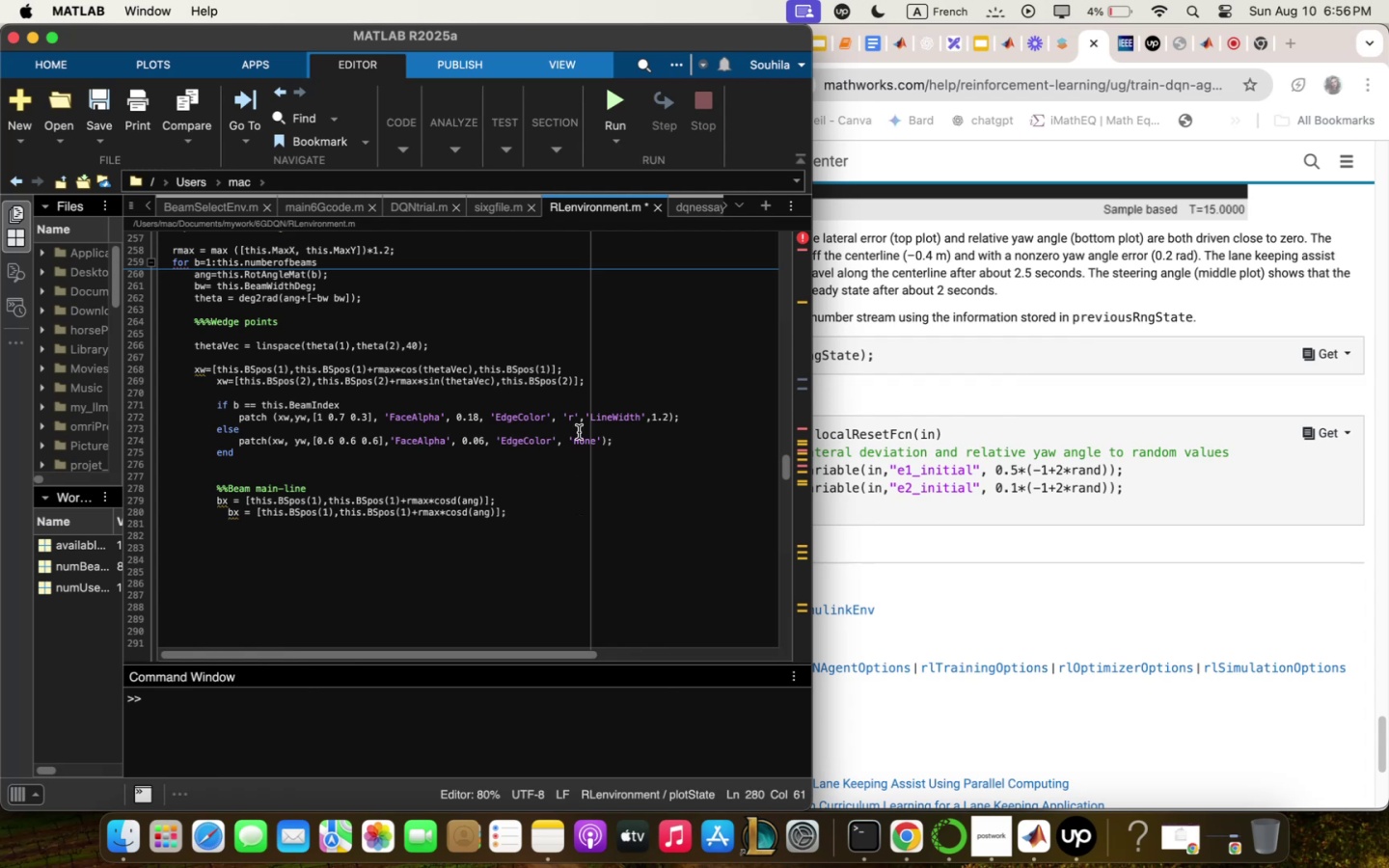 
wait(7.96)
 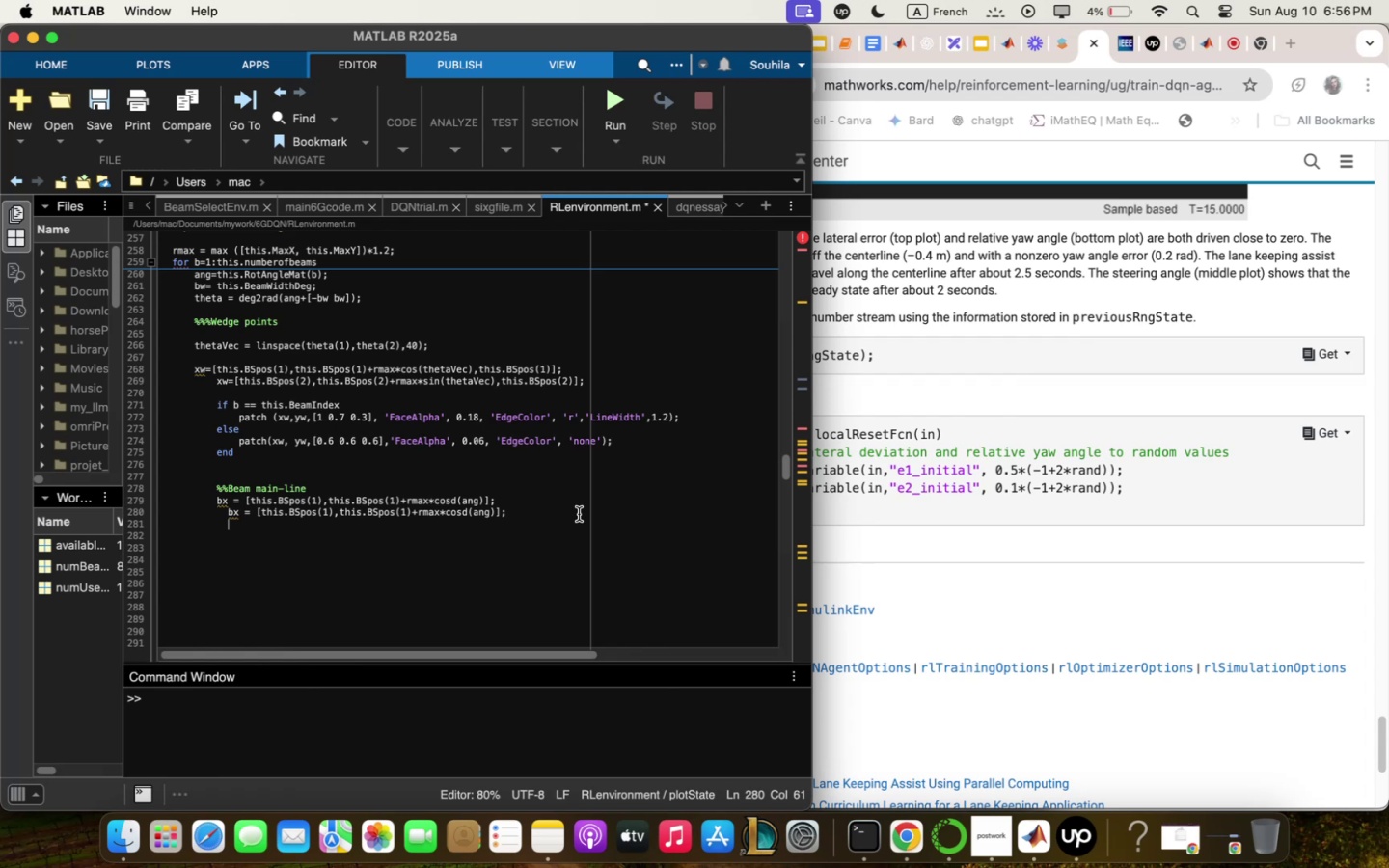 
left_click([463, 507])
 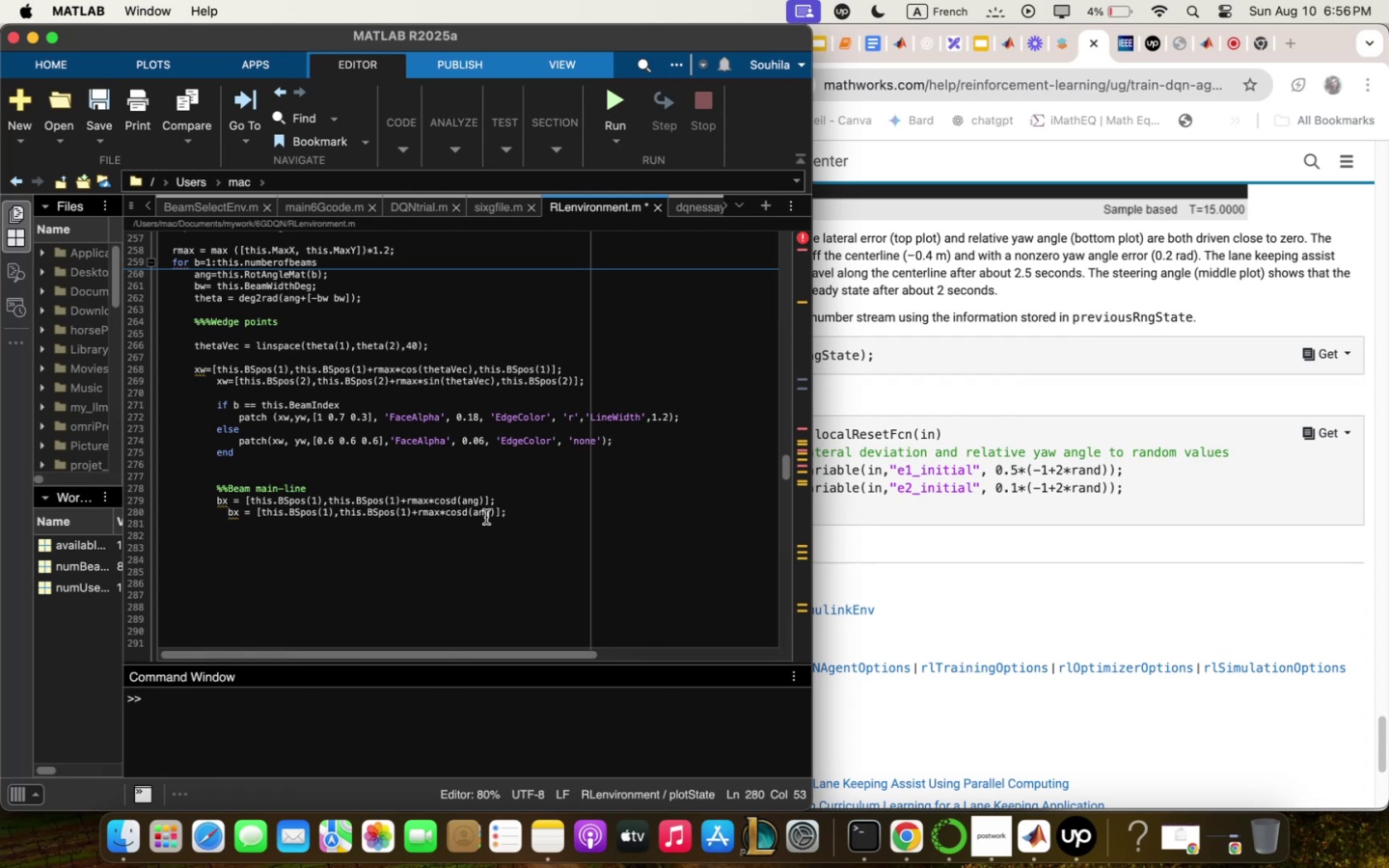 
key(Backspace)
key(Backspace)
key(Backspace)
type(sin)
 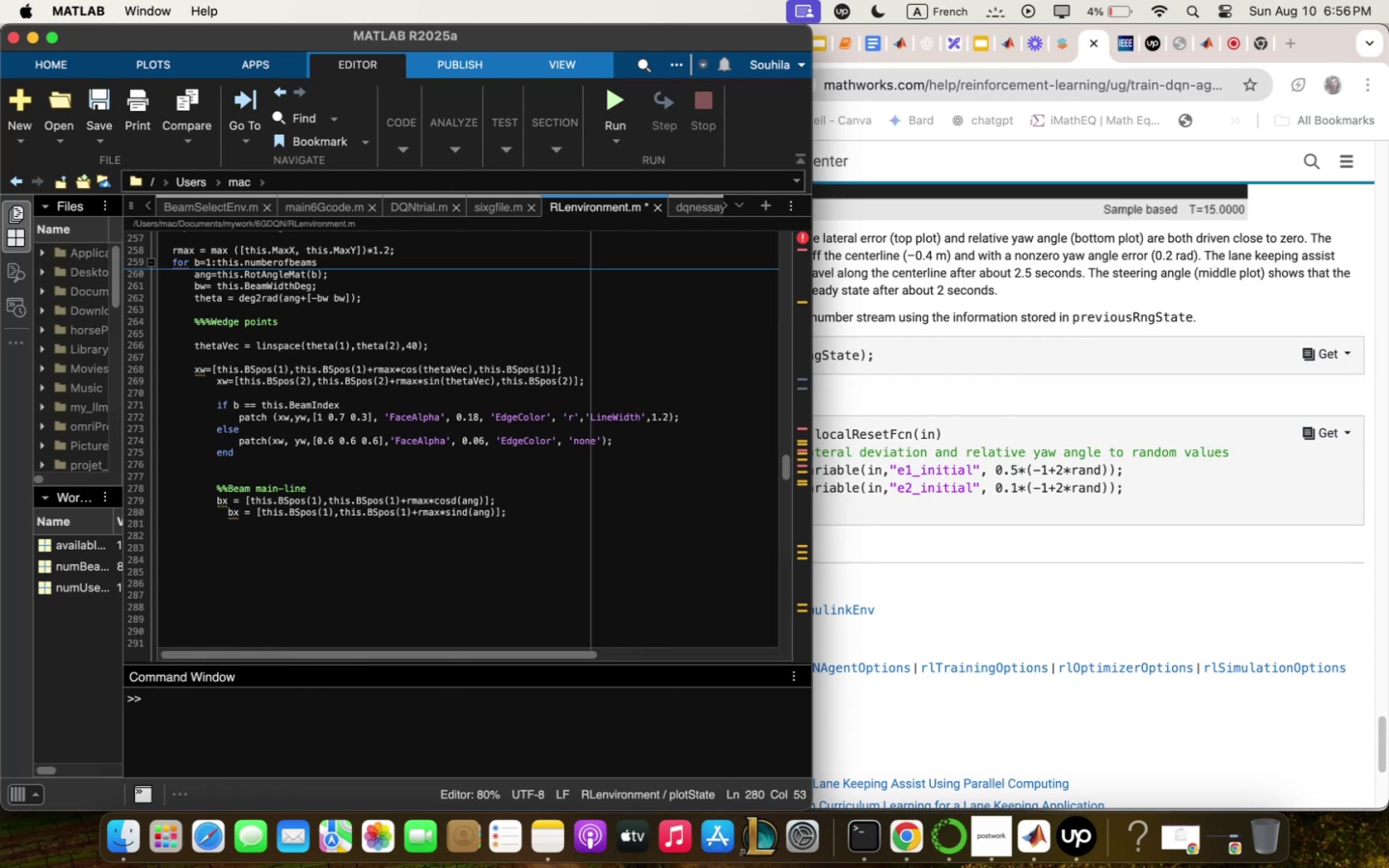 
key(ArrowLeft)
 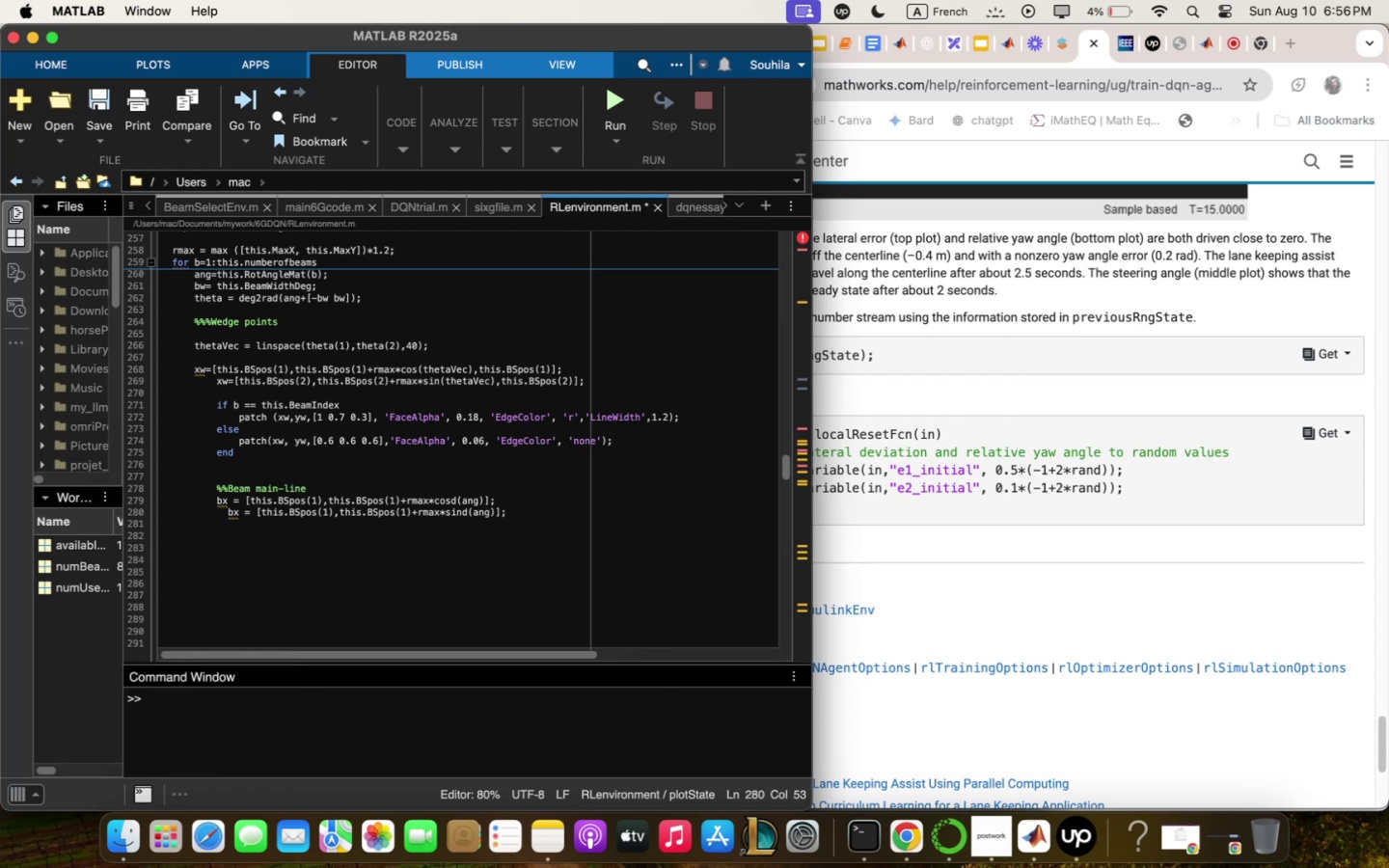 
key(ArrowLeft)
 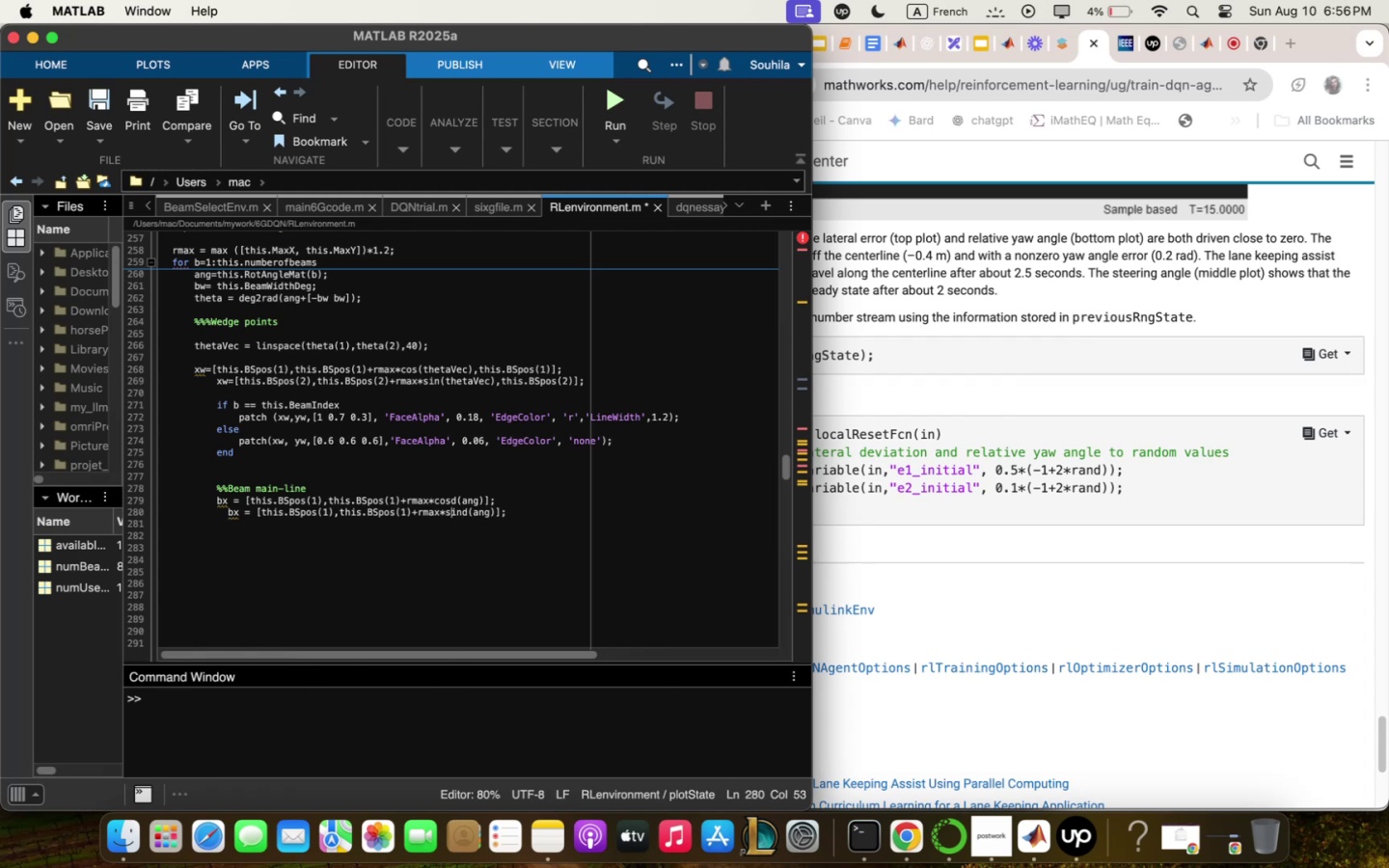 
key(ArrowLeft)
 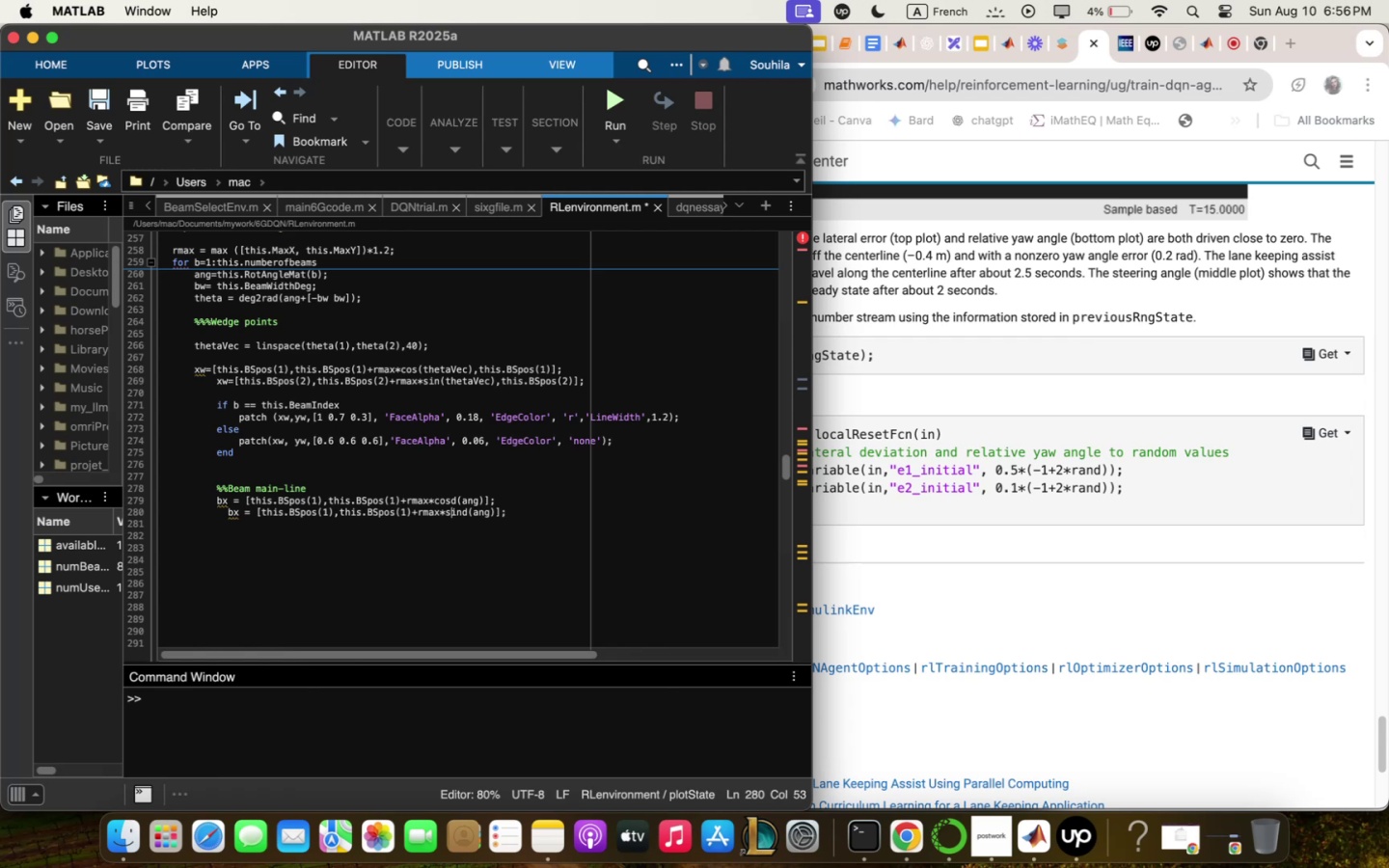 
key(ArrowLeft)
 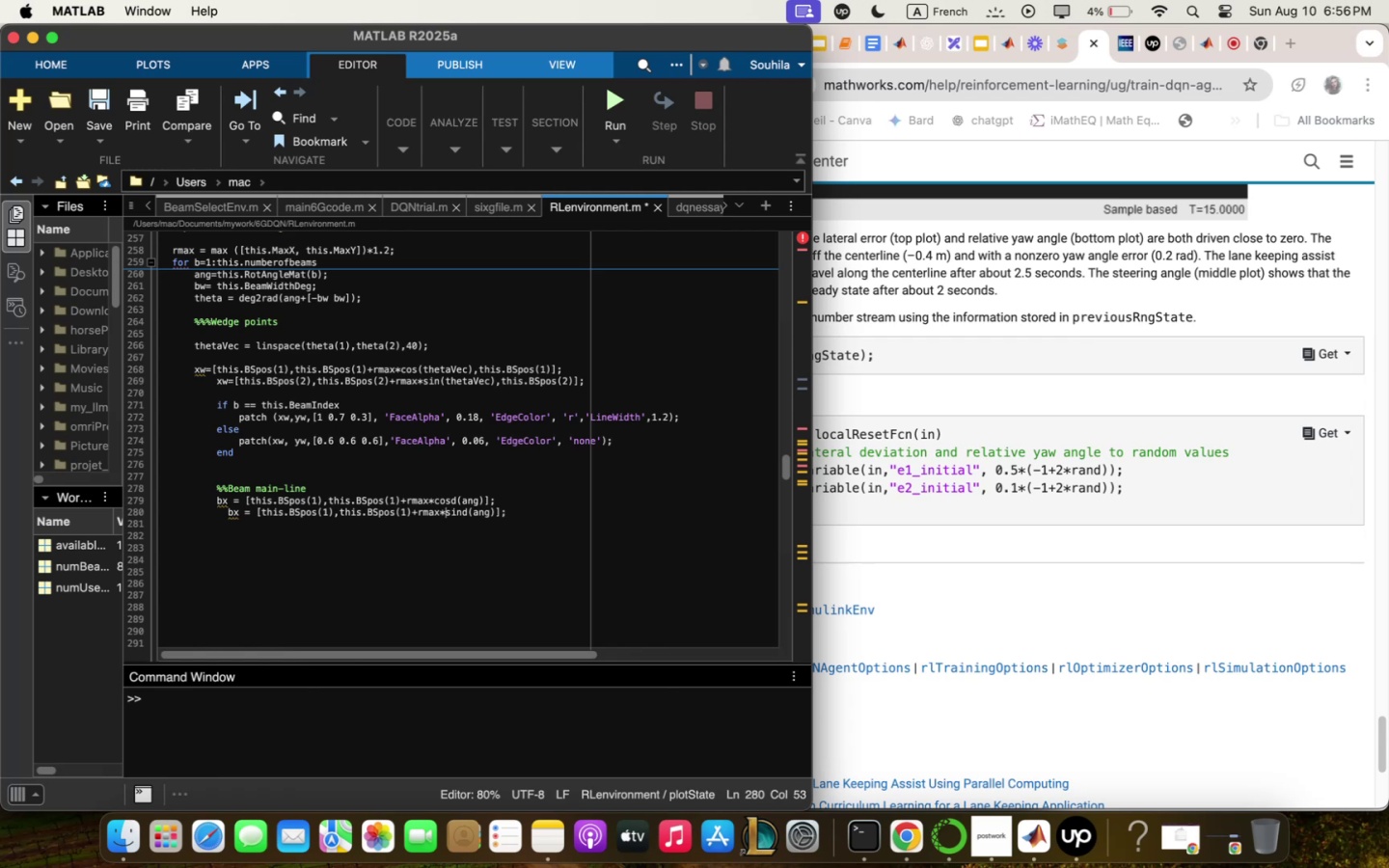 
key(ArrowLeft)
 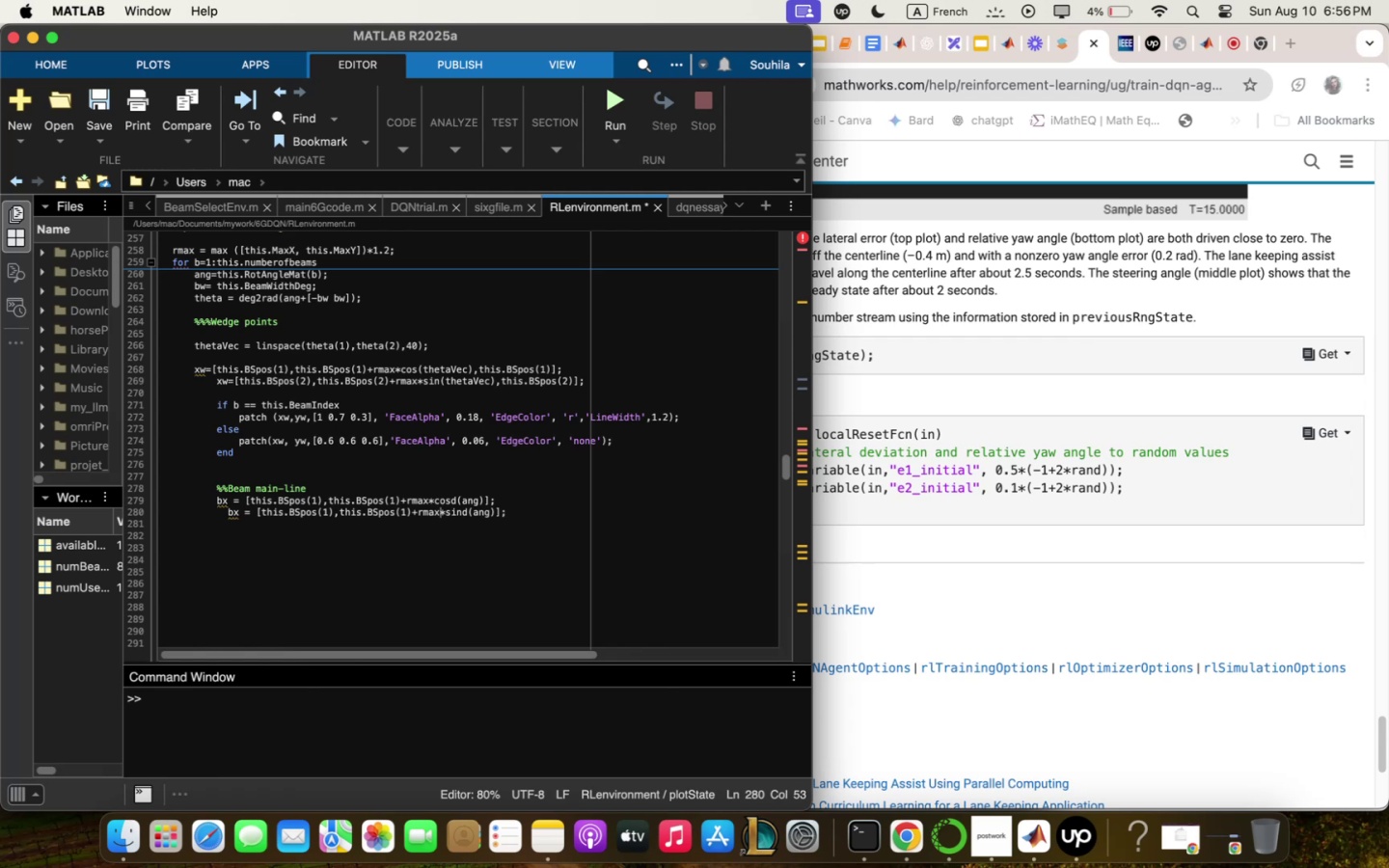 
key(ArrowLeft)
 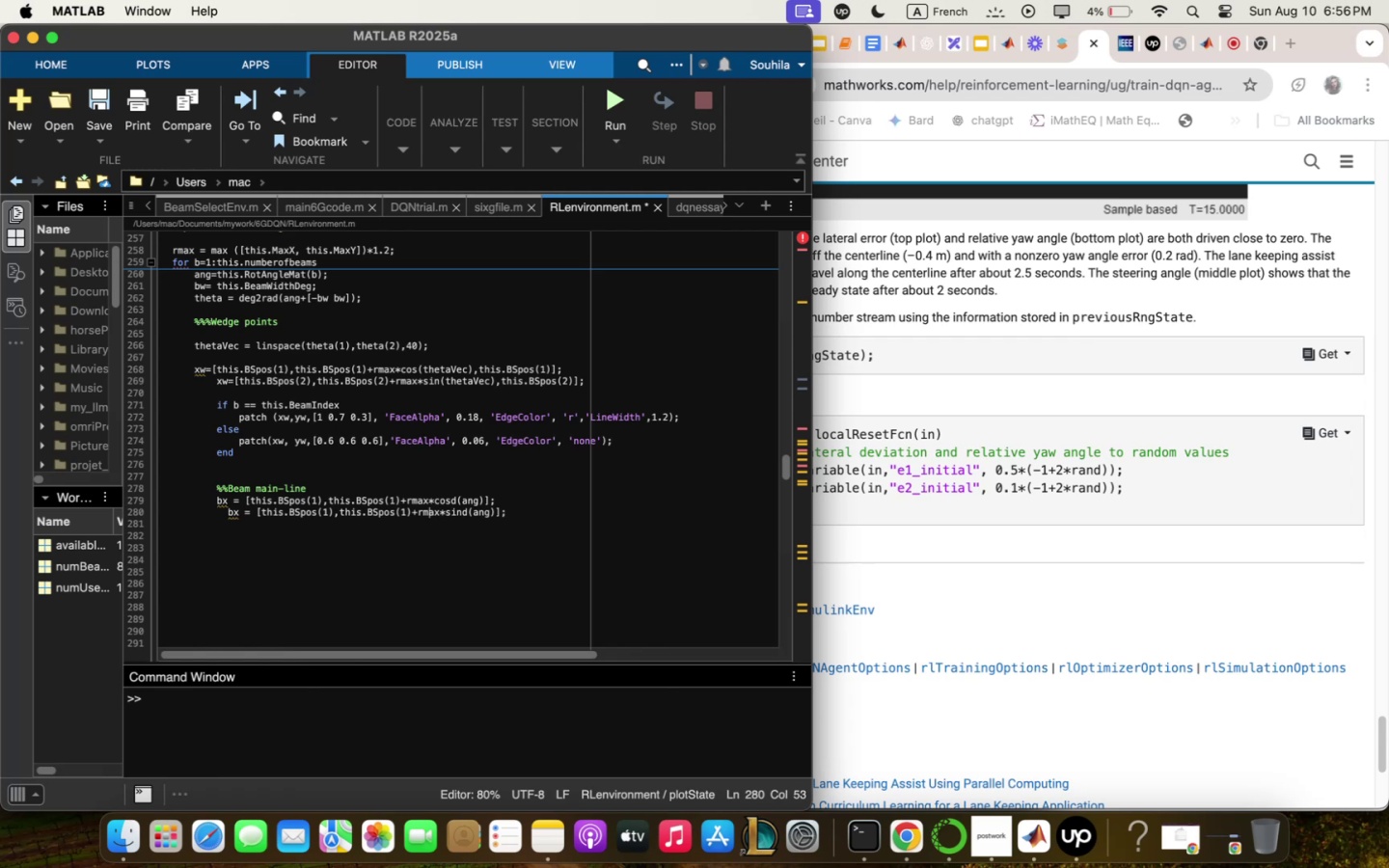 
key(ArrowLeft)
 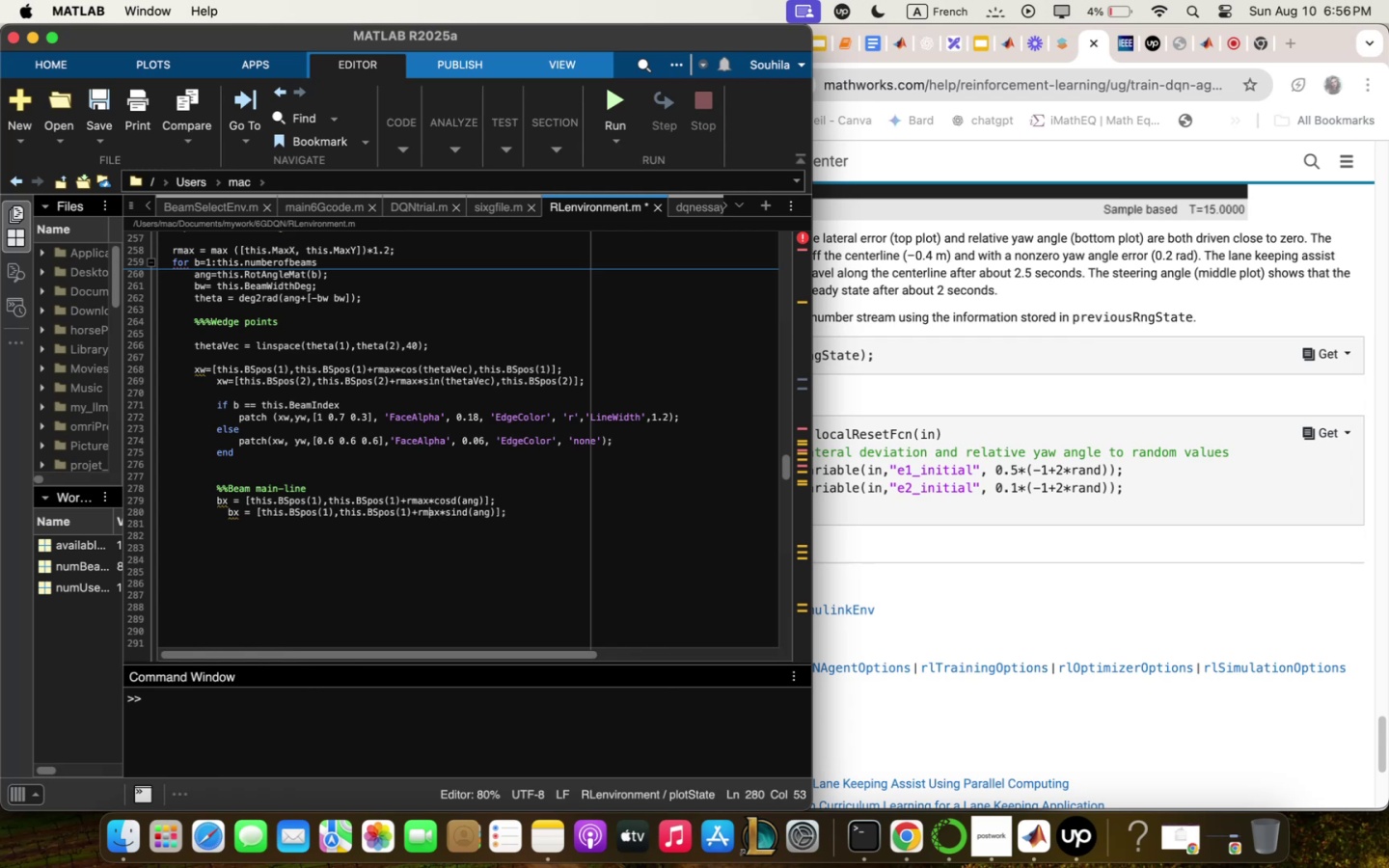 
key(ArrowLeft)
 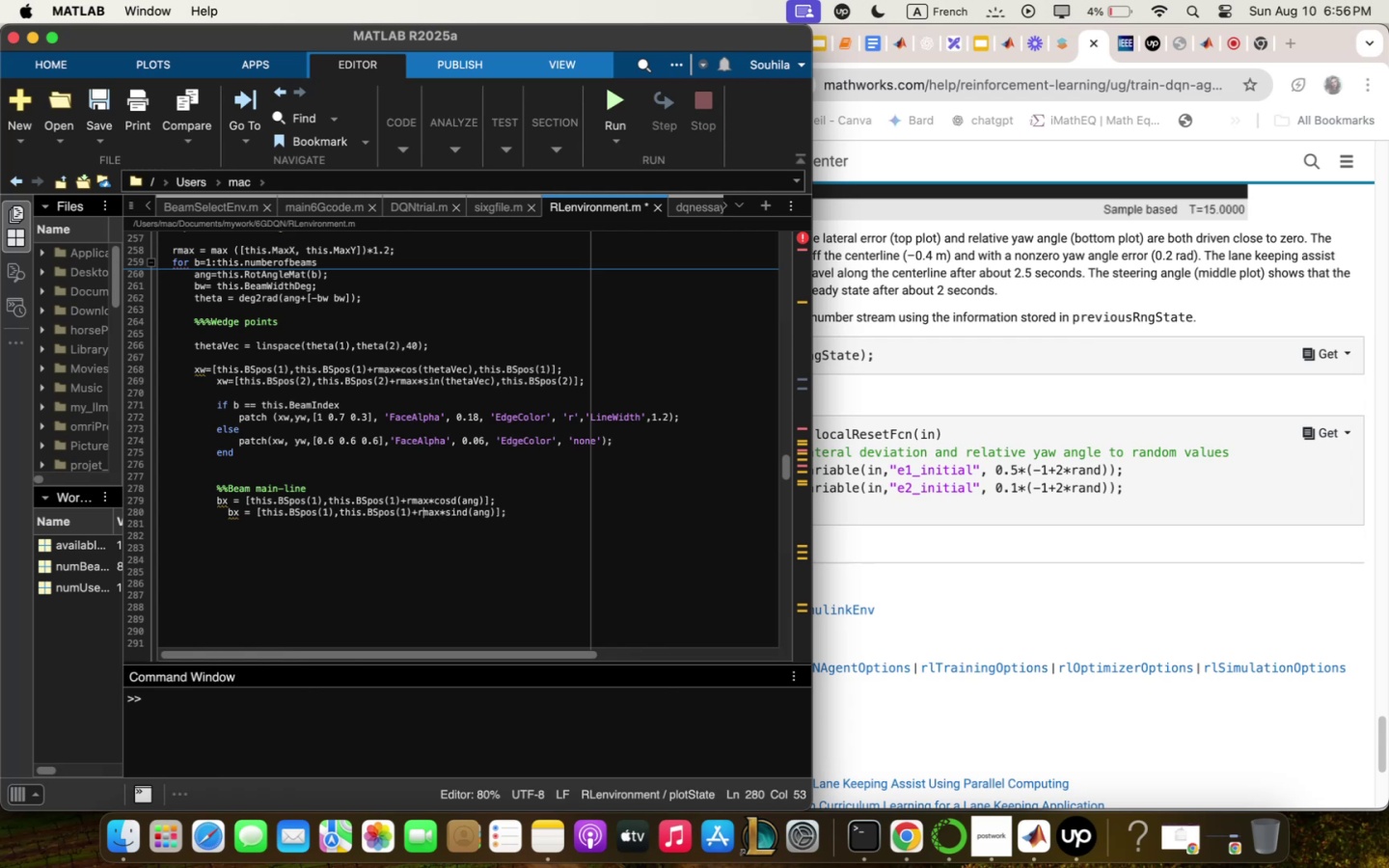 
key(ArrowLeft)
 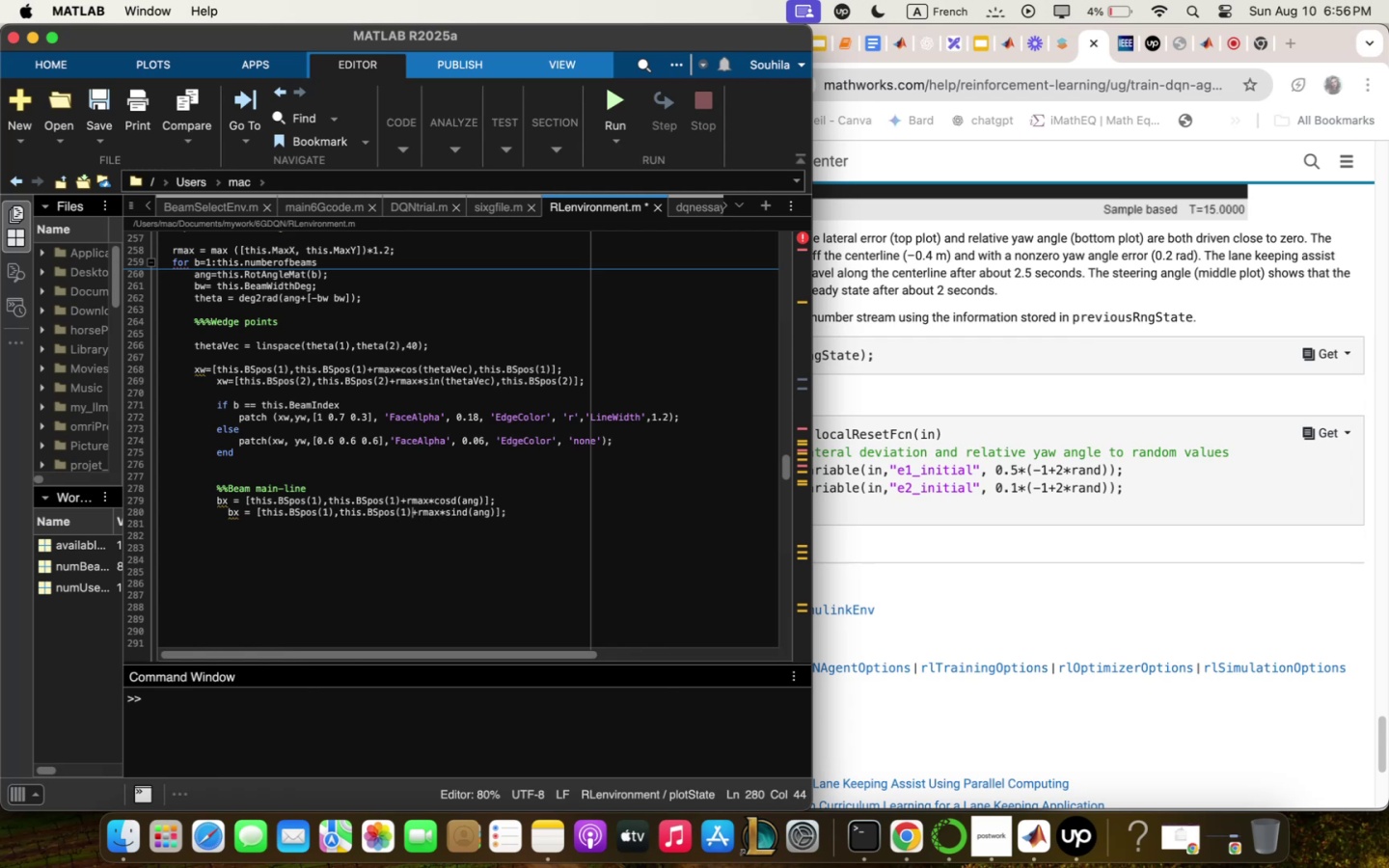 
key(ArrowLeft)
 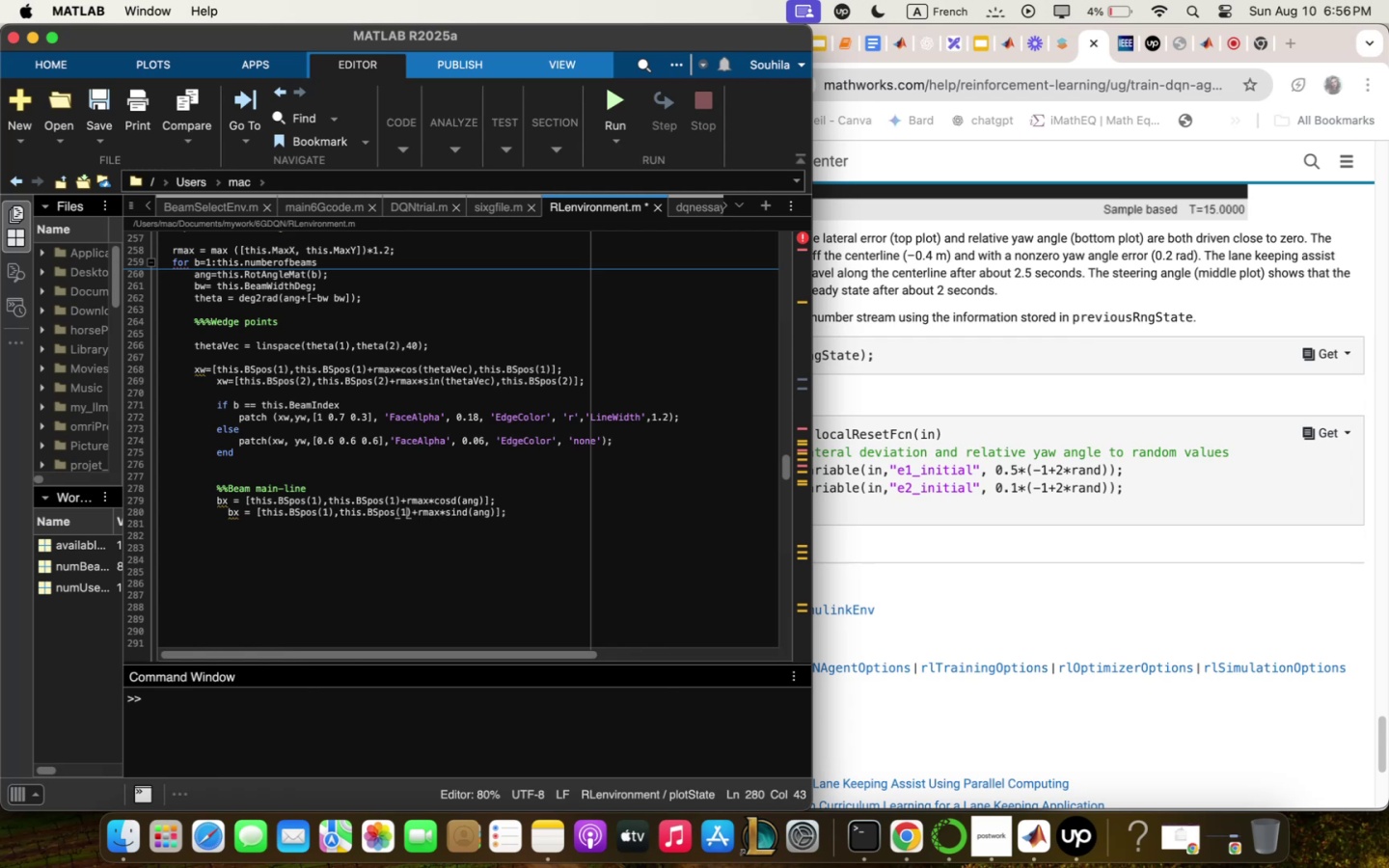 
key(Backspace)
 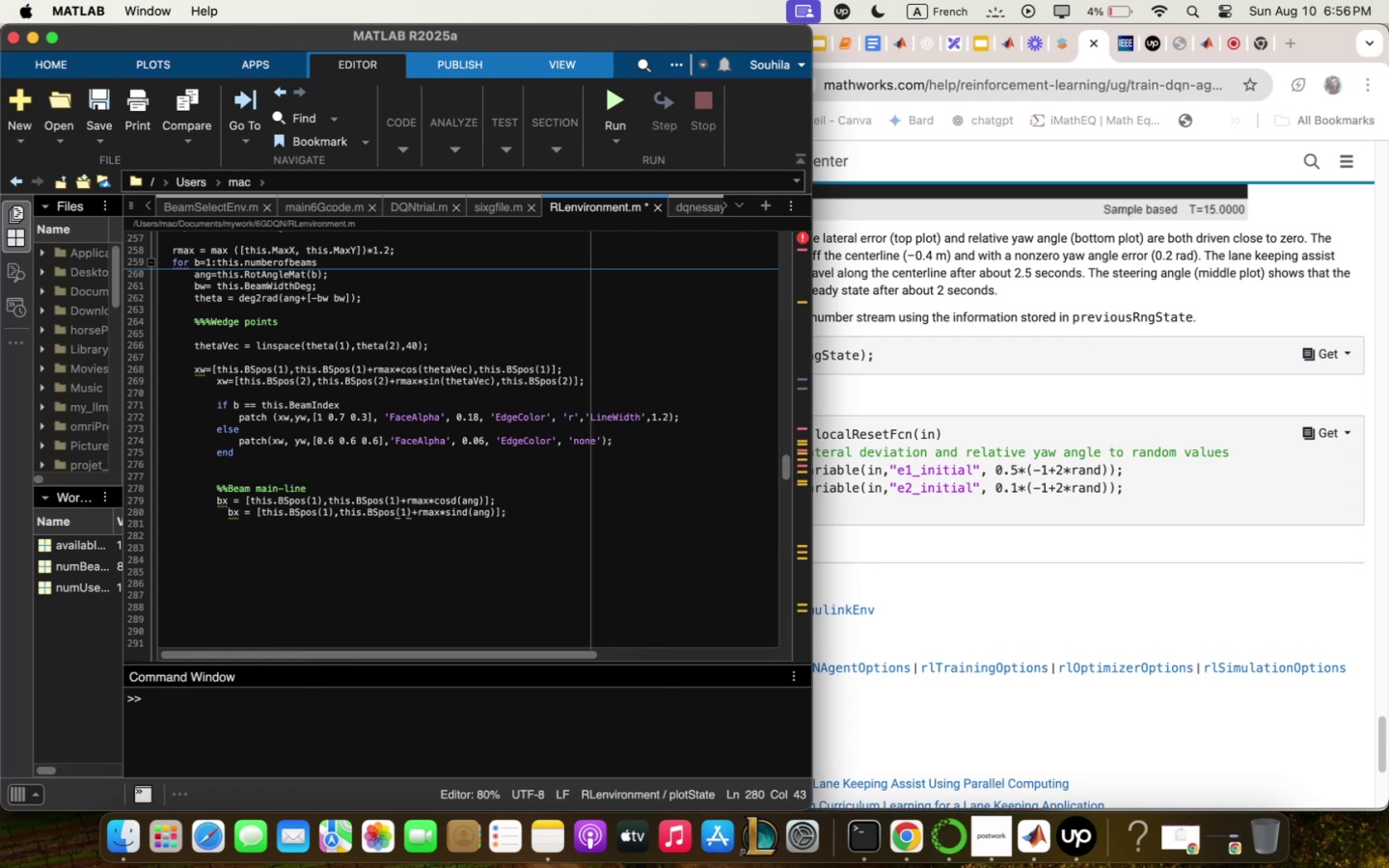 
key(Shift+2)
 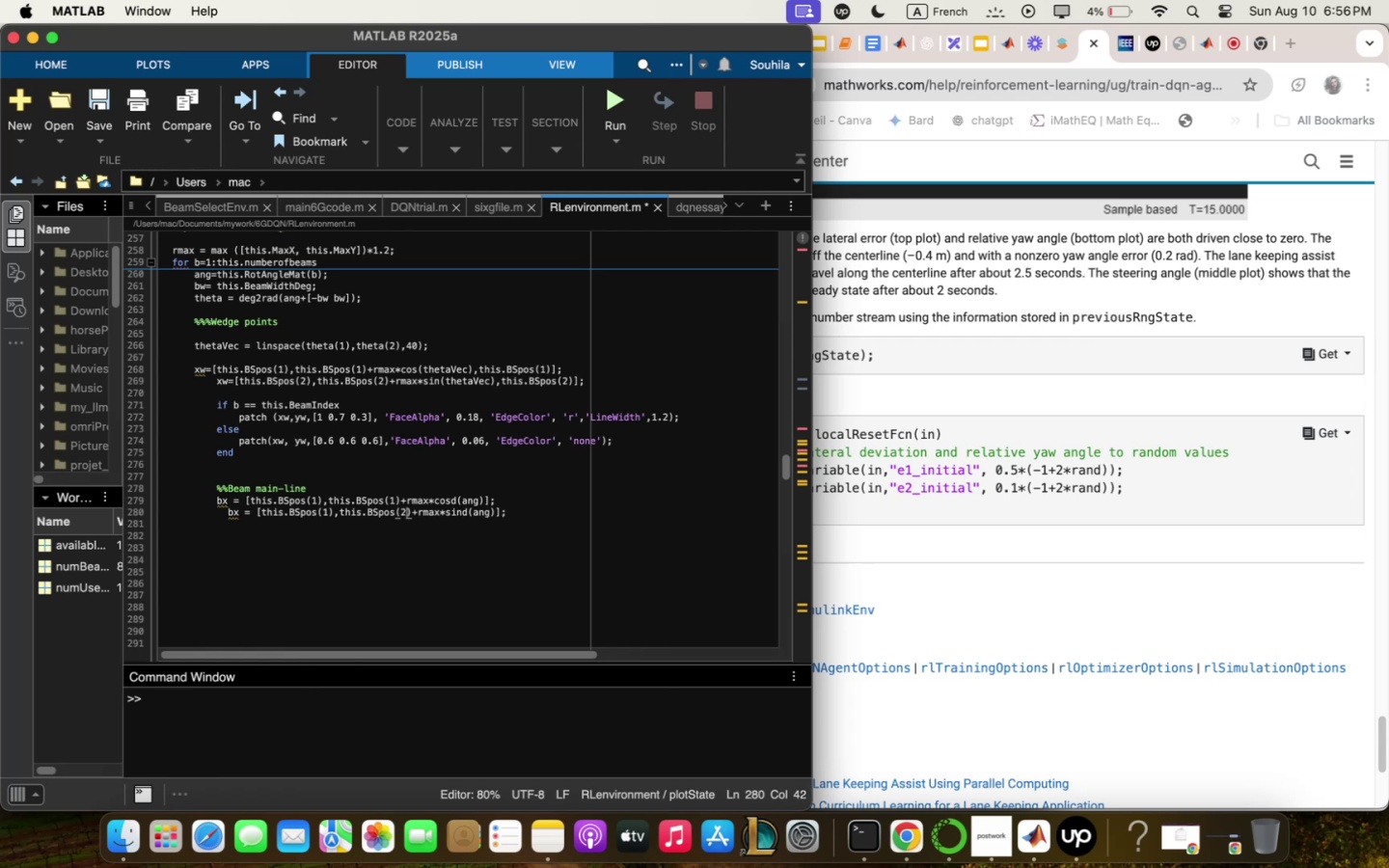 
key(ArrowLeft)
 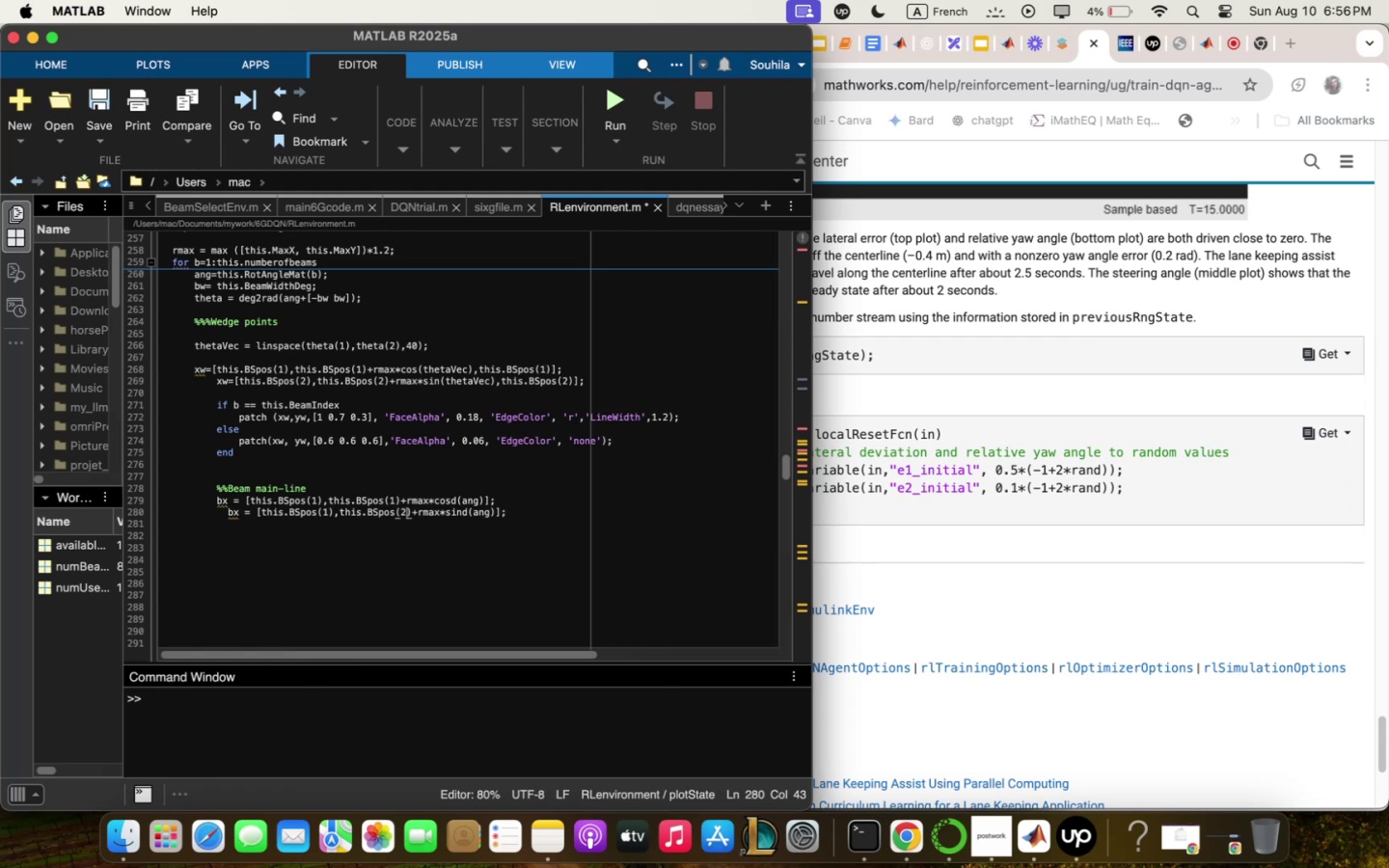 
key(ArrowLeft)
 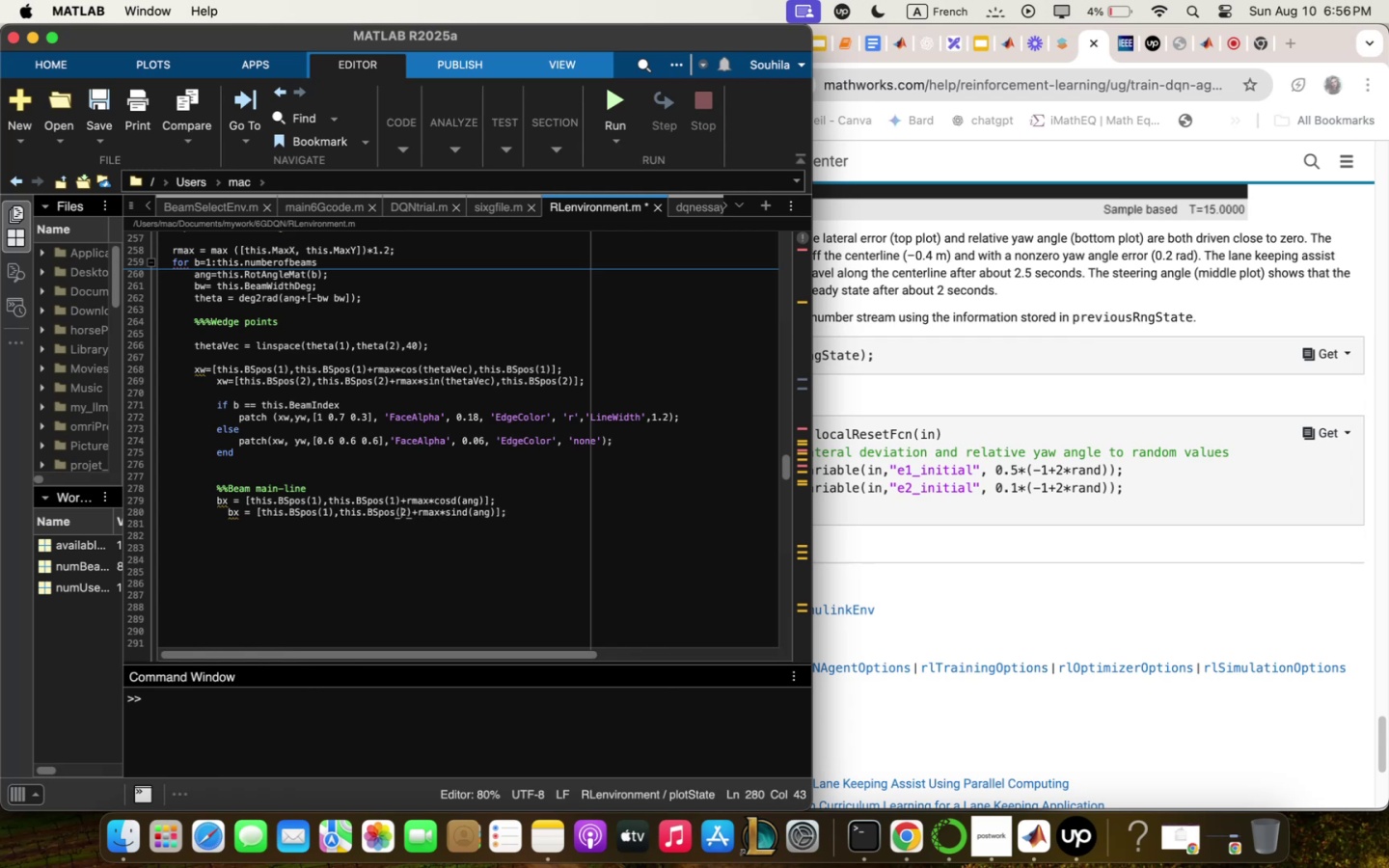 
hold_key(key=ArrowLeft, duration=1.24)
 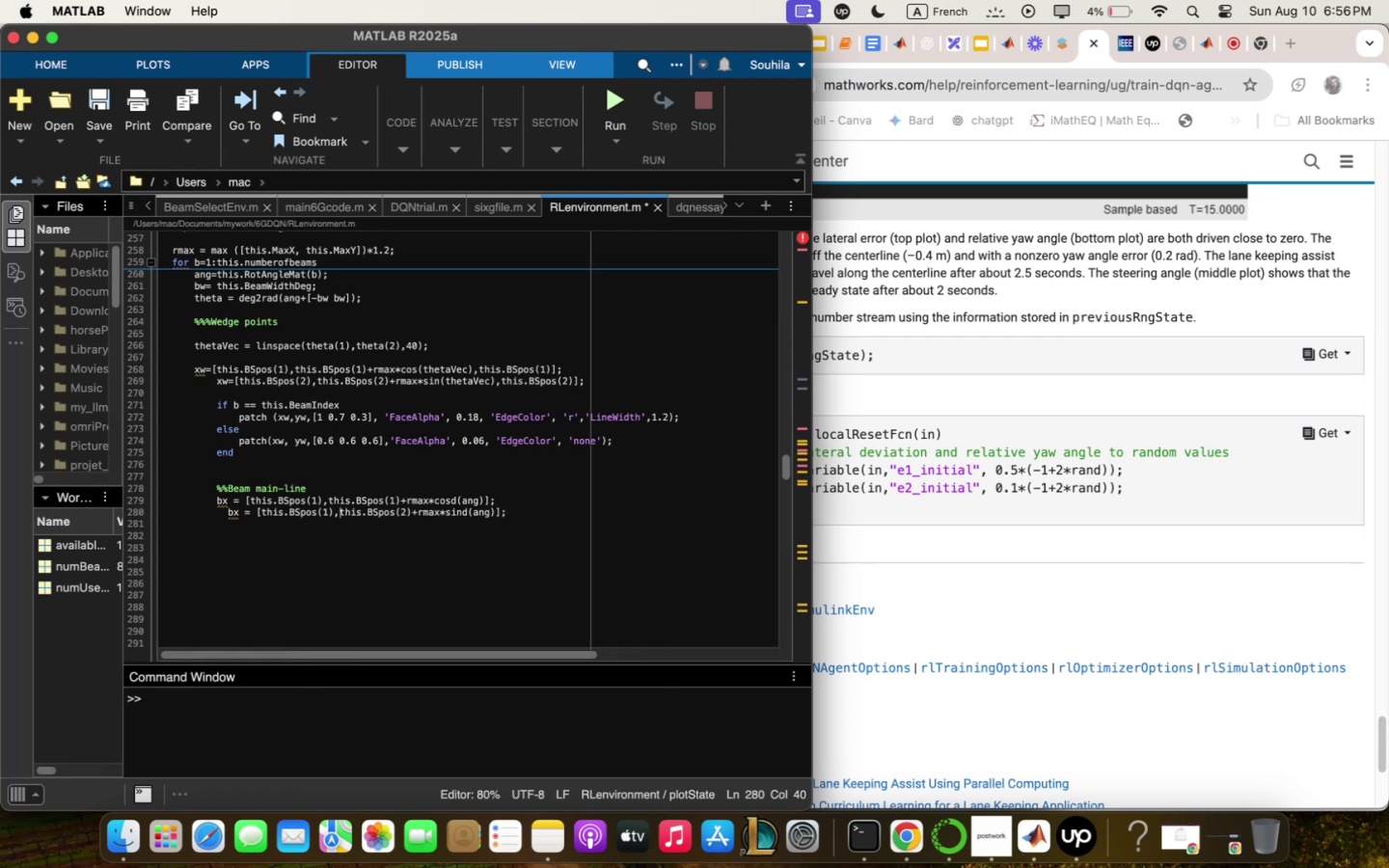 
key(ArrowLeft)
 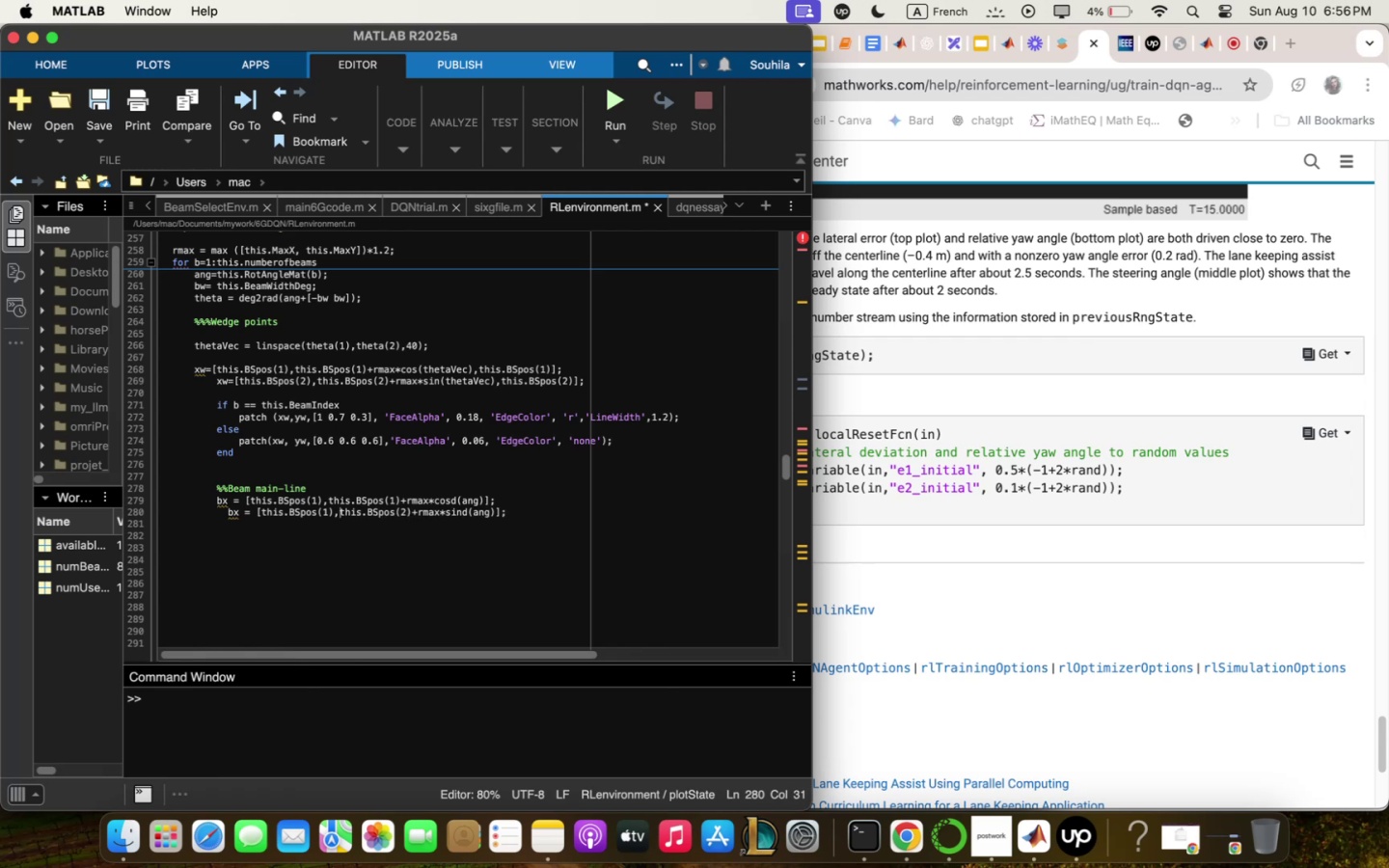 
key(ArrowLeft)
 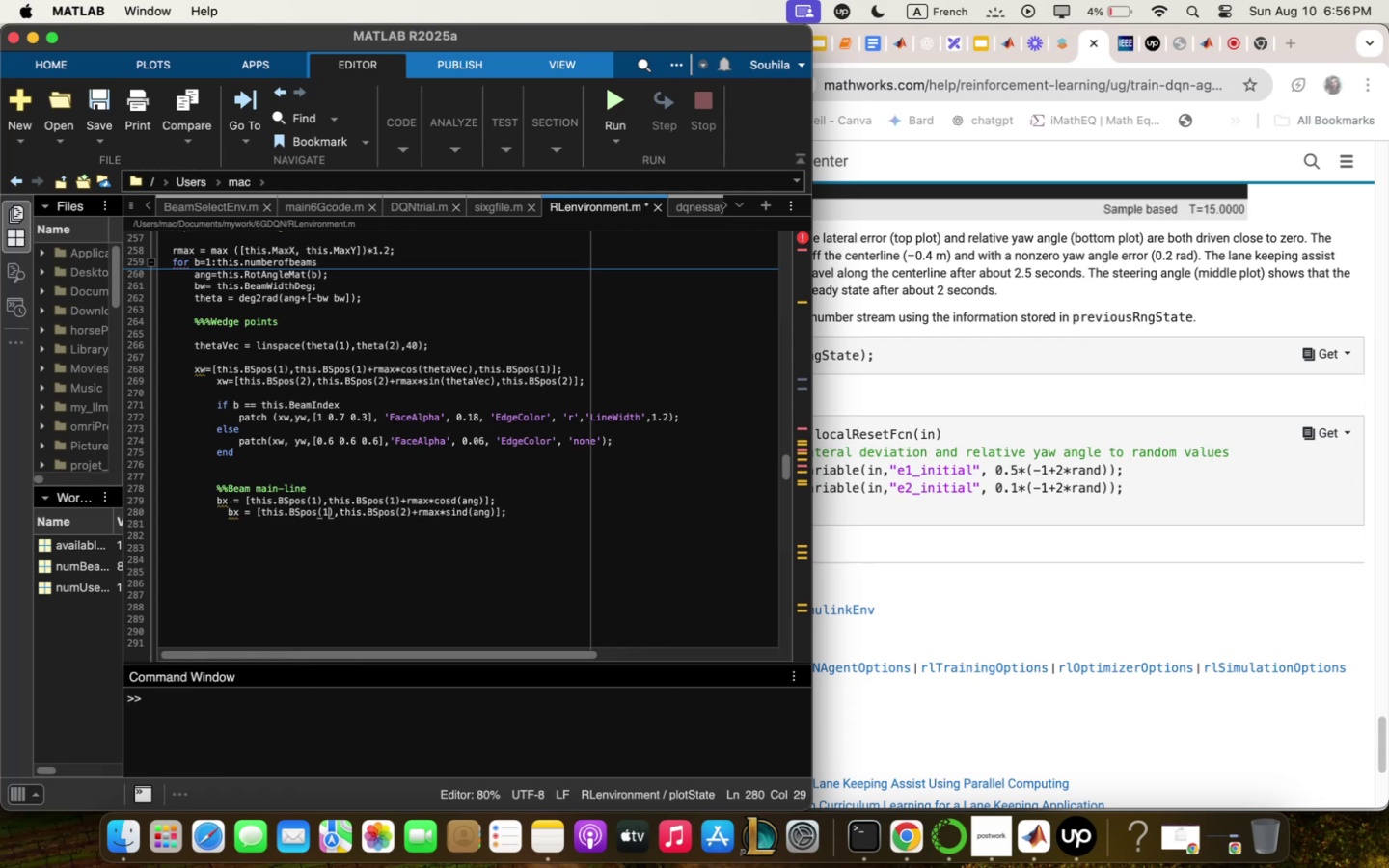 
key(Backspace)
 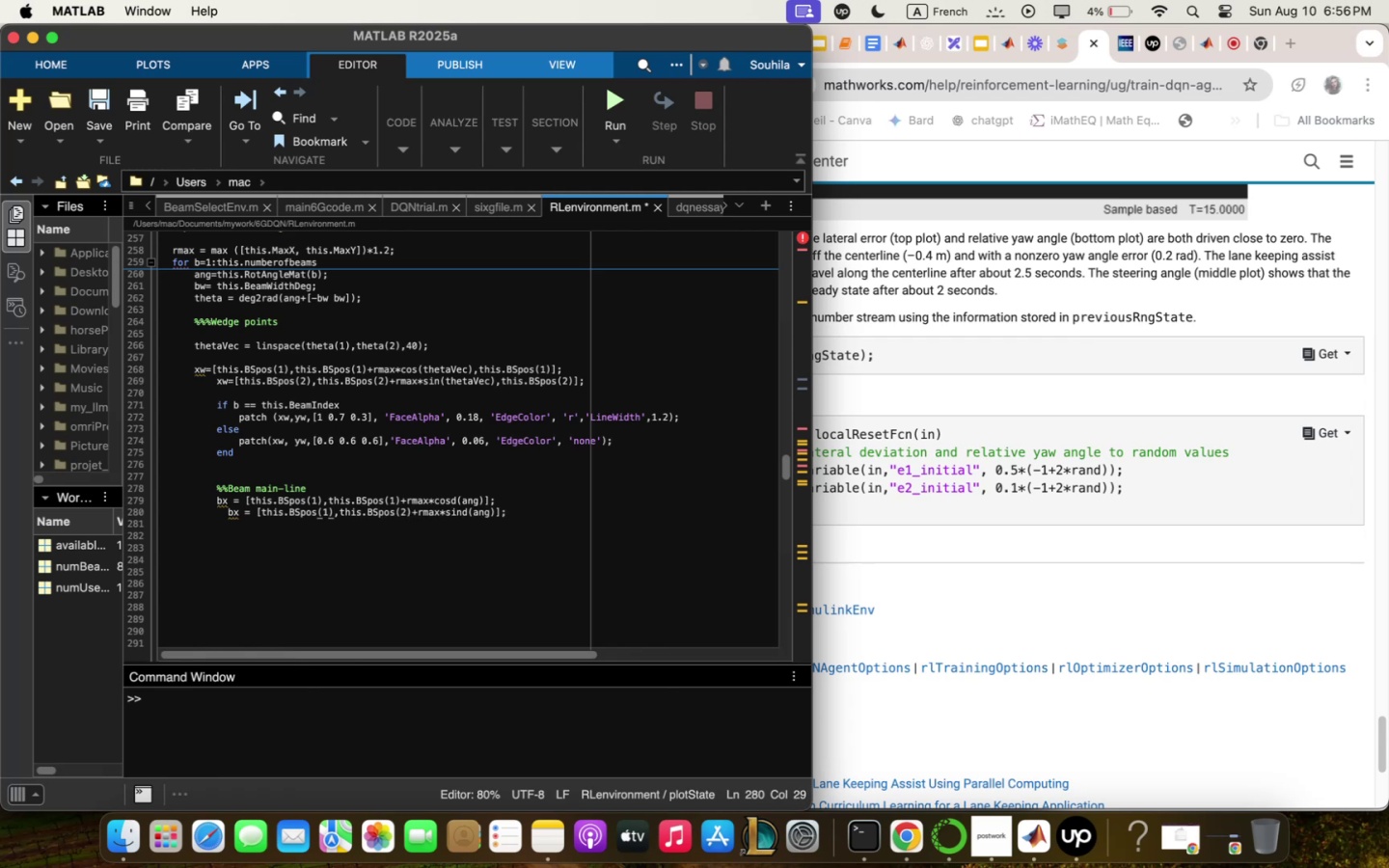 
key(Shift+ShiftLeft)
 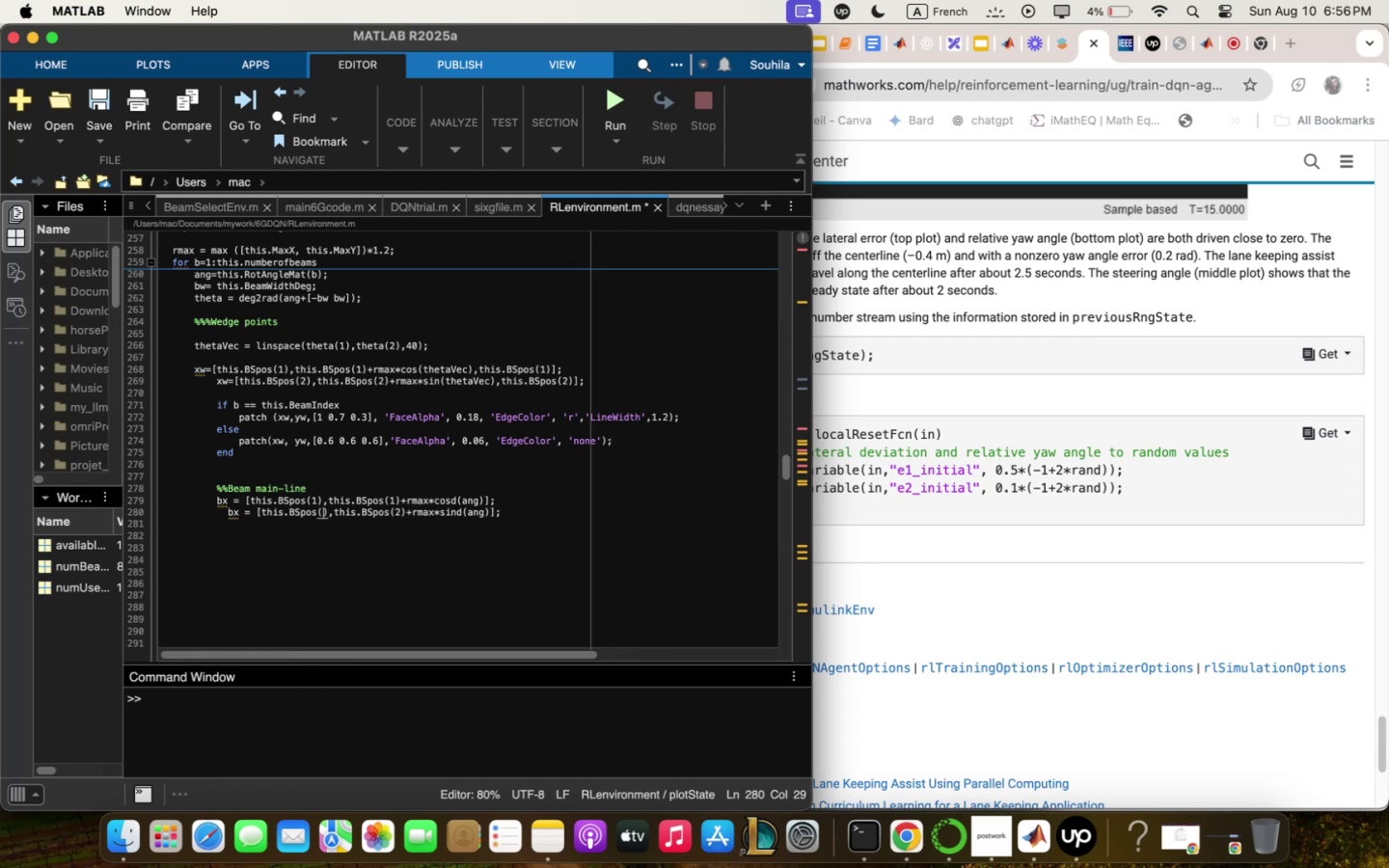 
key(Shift+2)
 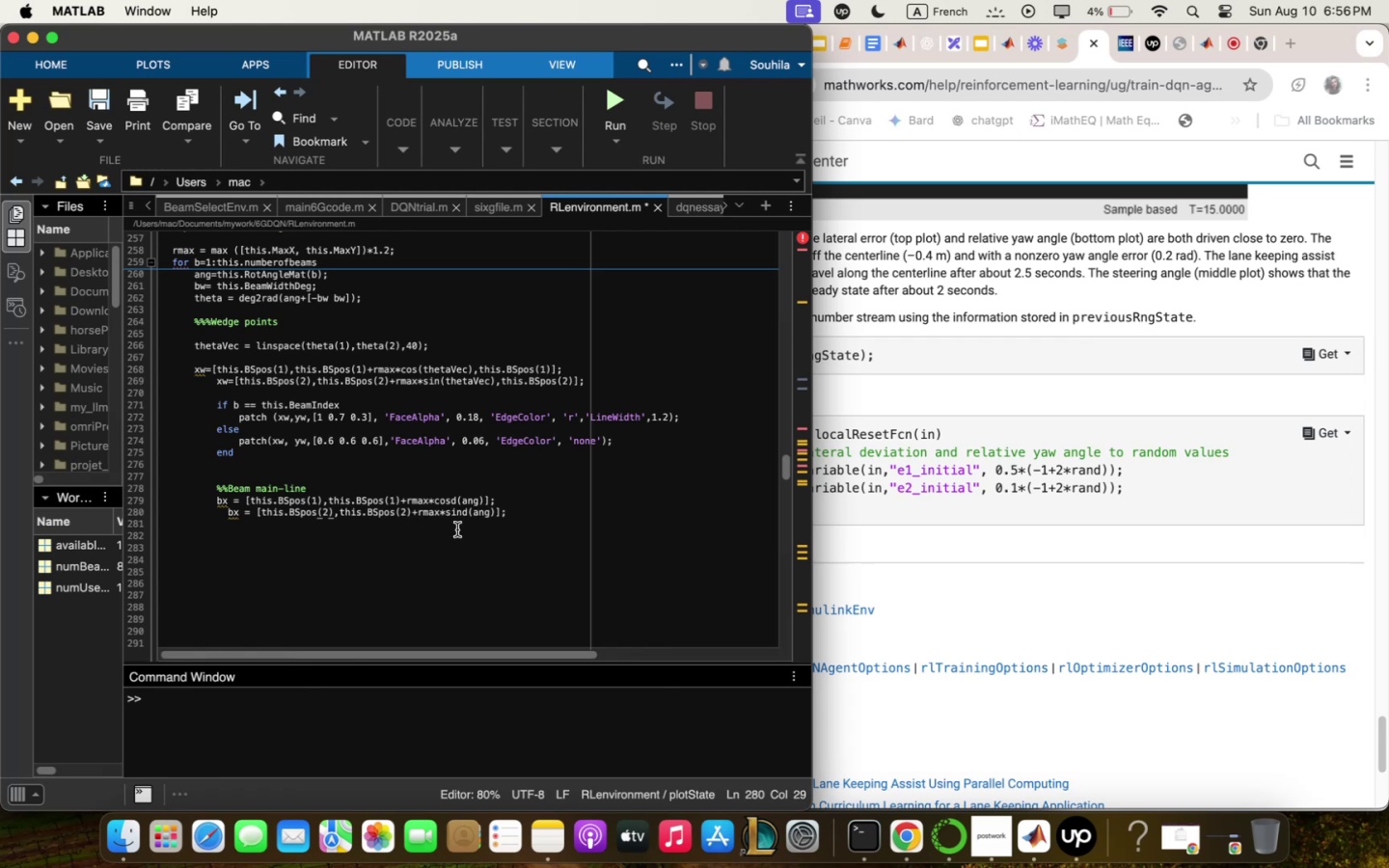 
left_click([439, 533])
 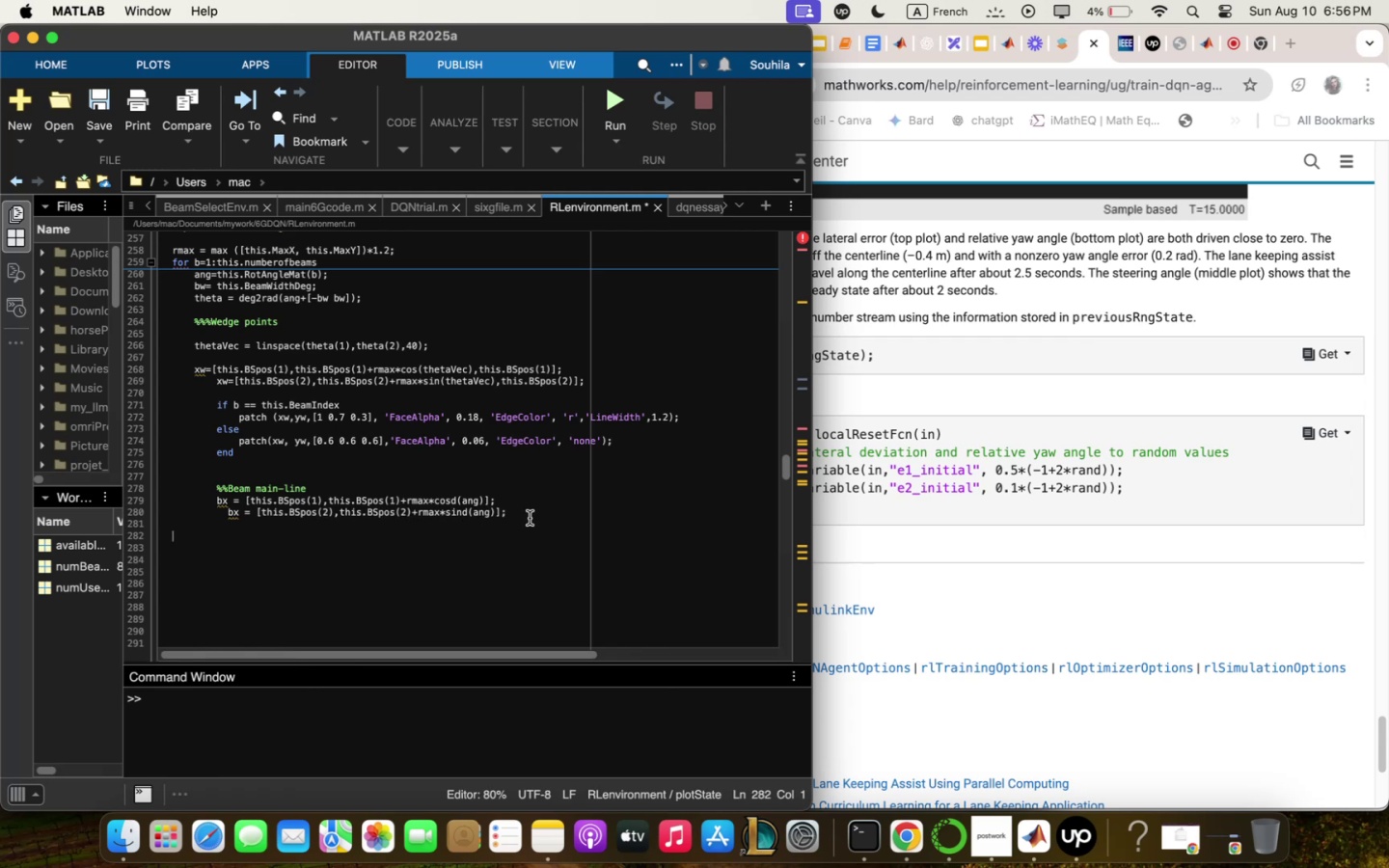 
left_click([531, 515])
 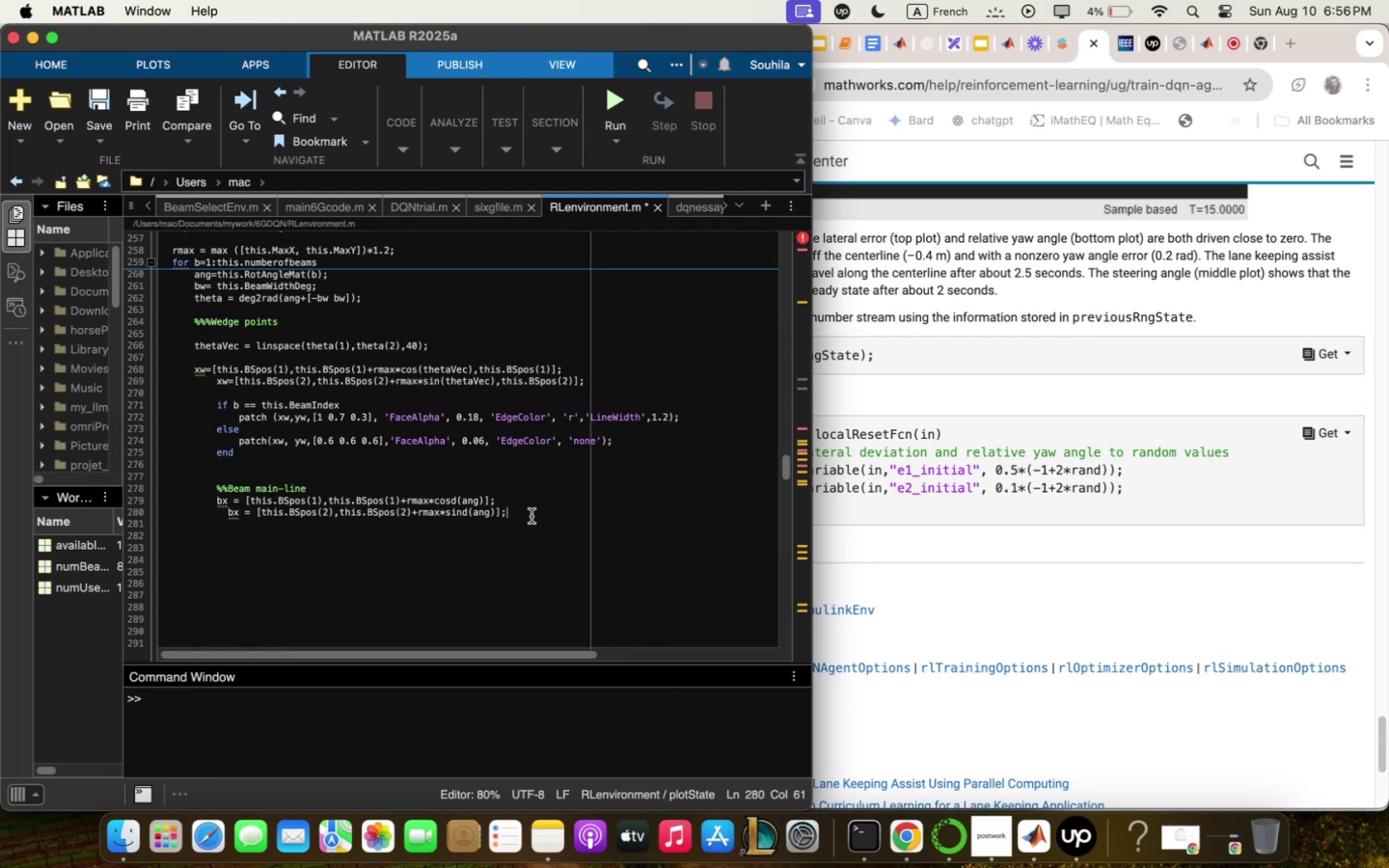 
key(Enter)
 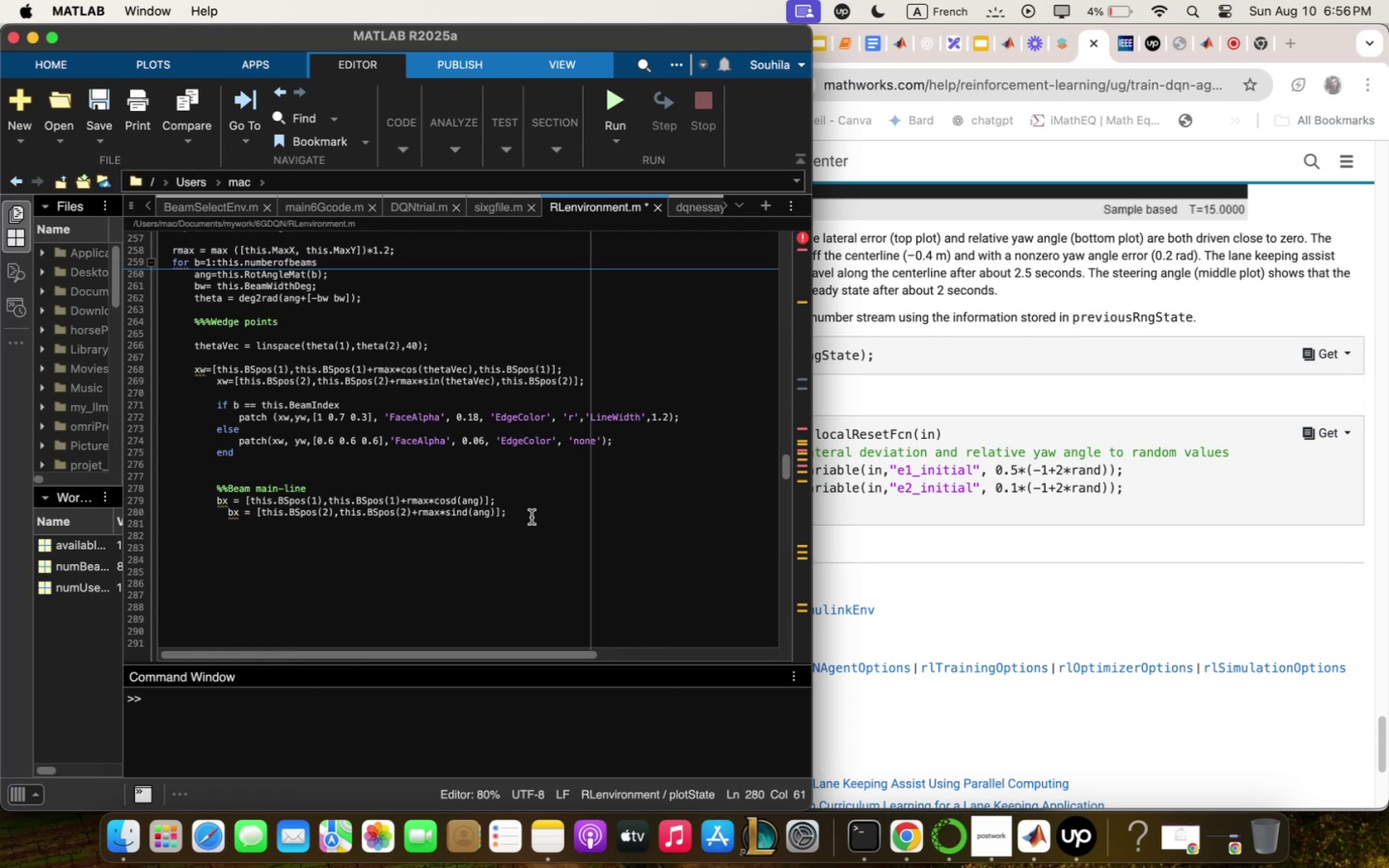 
type(plot6)
key(Backspace)
type(6)
key(Backspace)
type(5bxmbym4==4m4Colorm)
 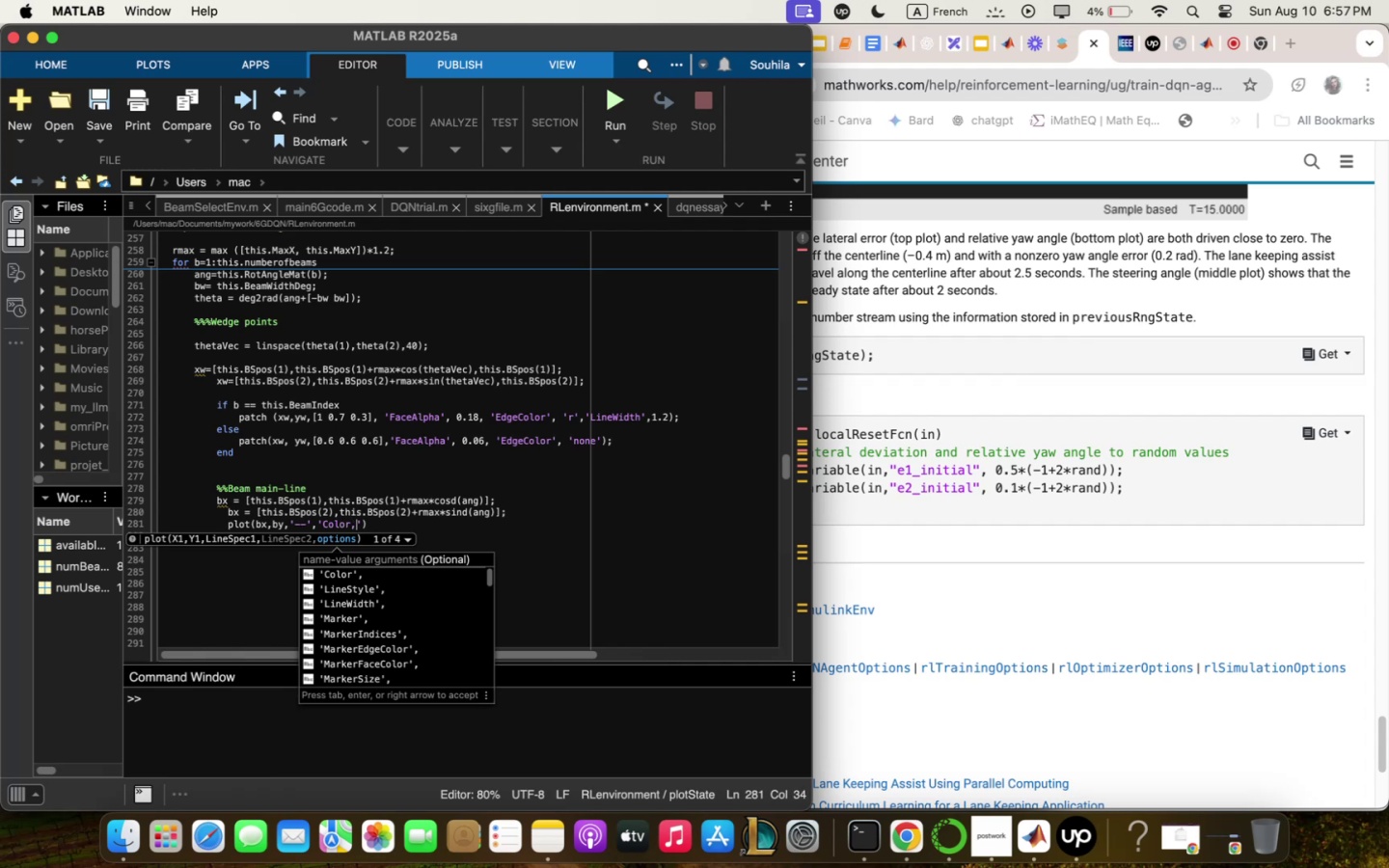 
wait(6.44)
 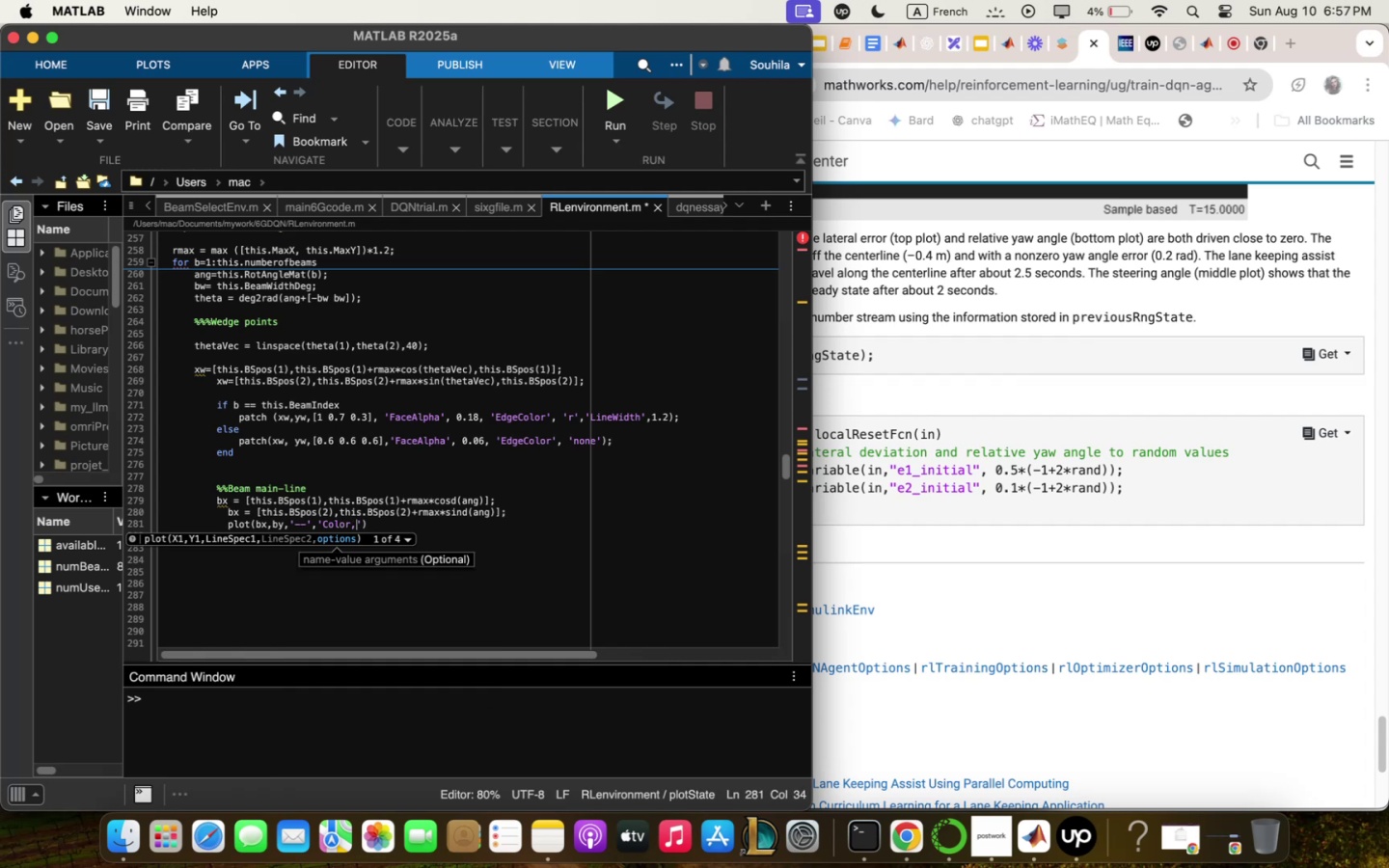 
key(M)
 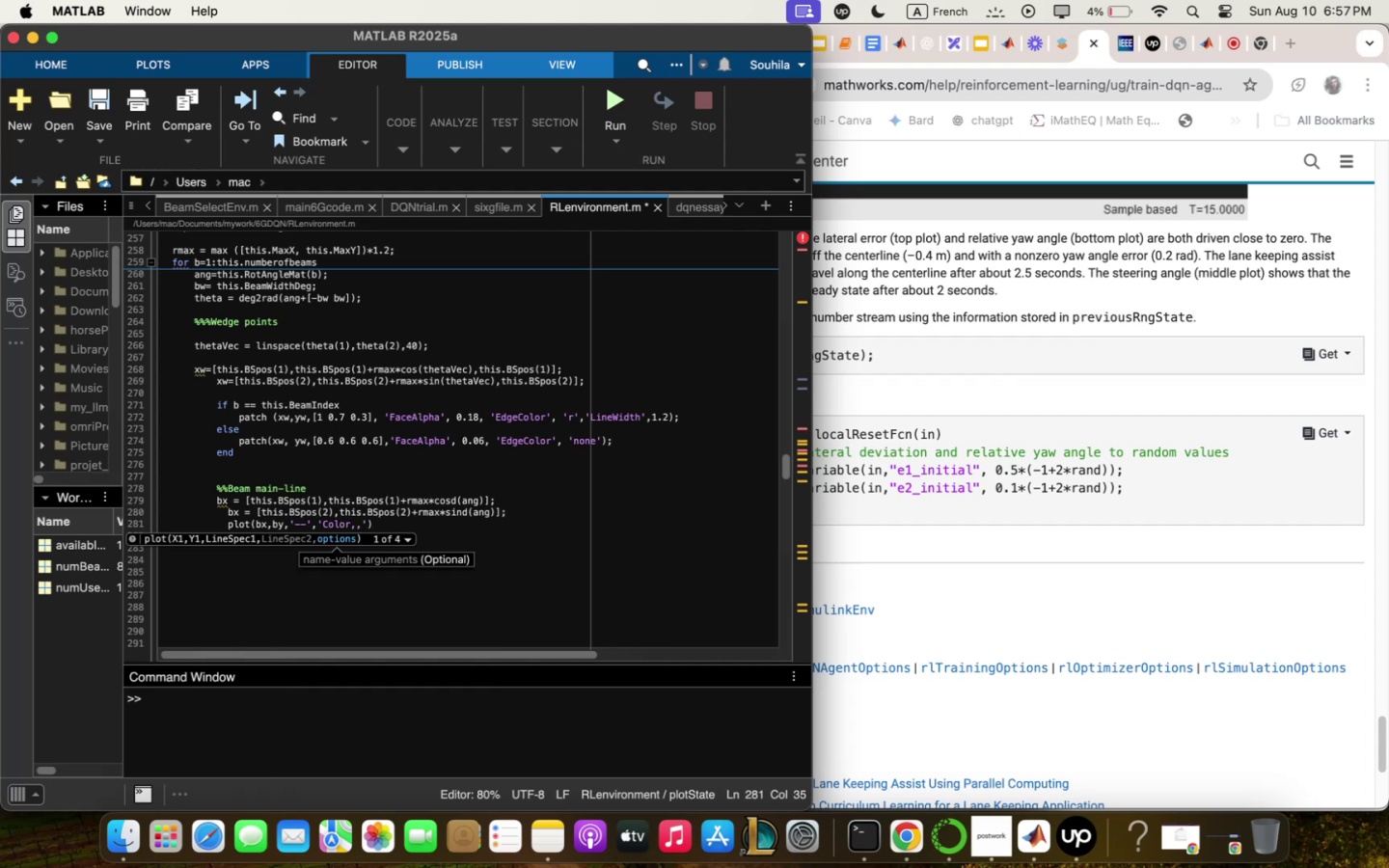 
key(Backspace)
 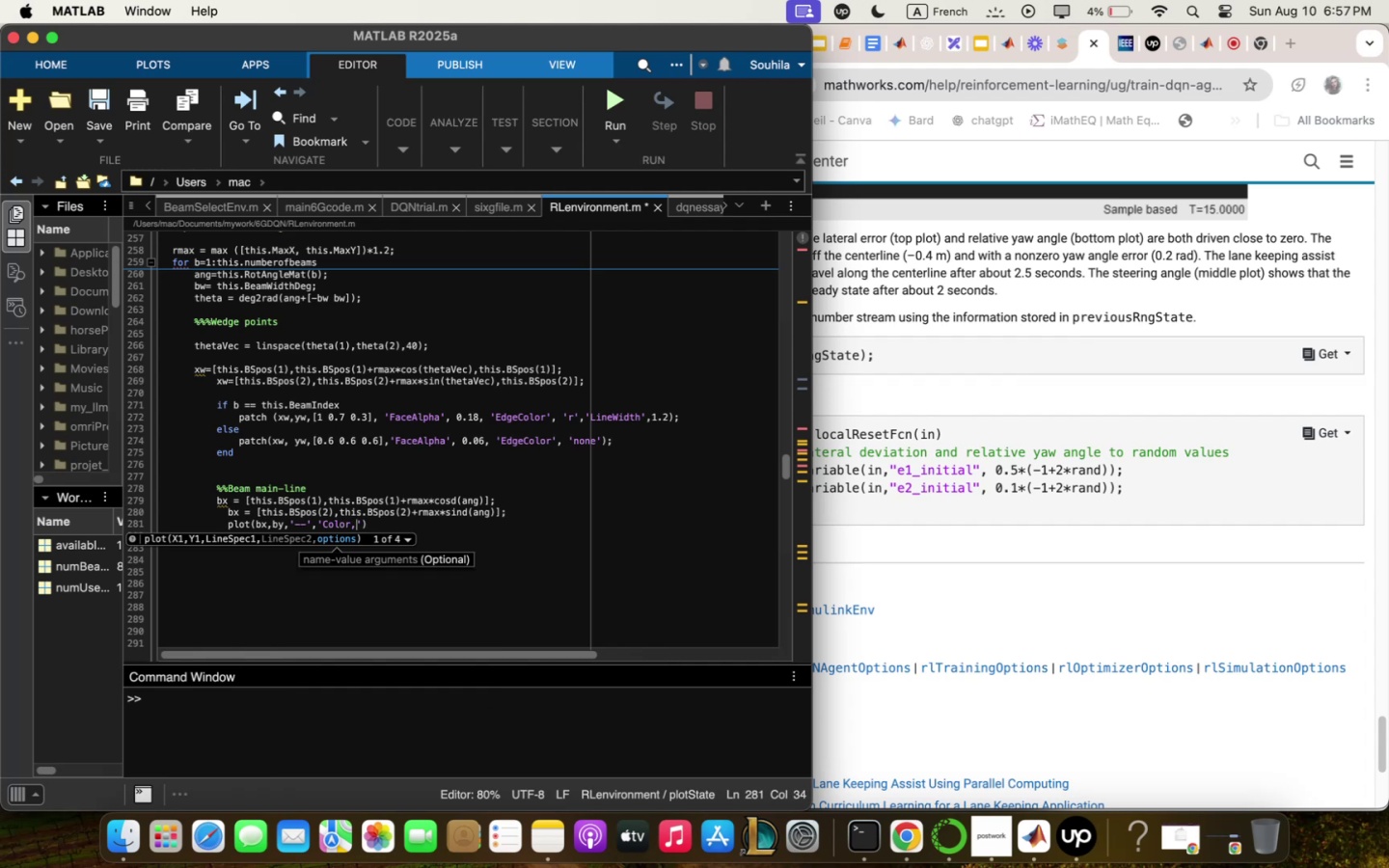 
key(Backspace)
 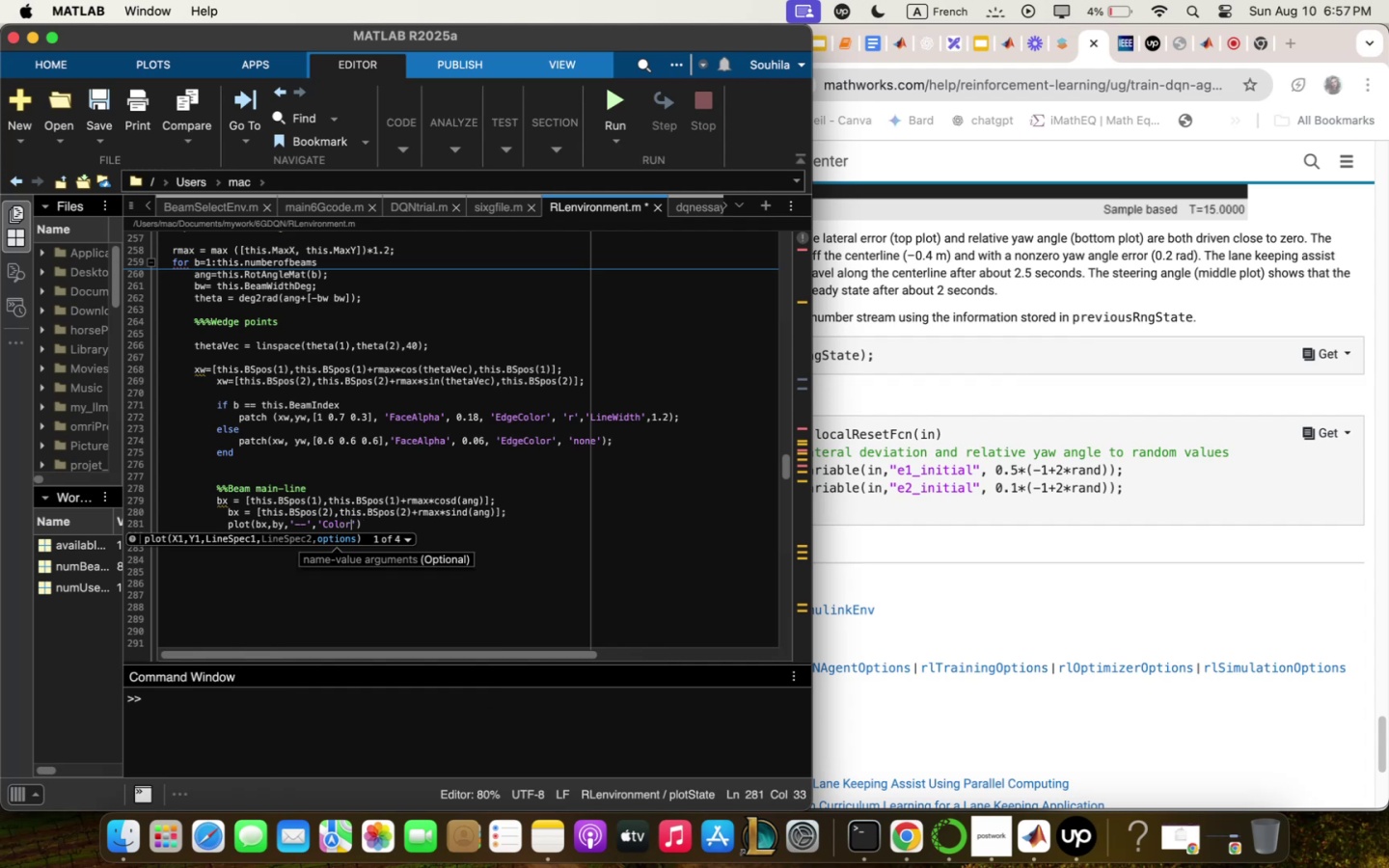 
key(ArrowRight)
 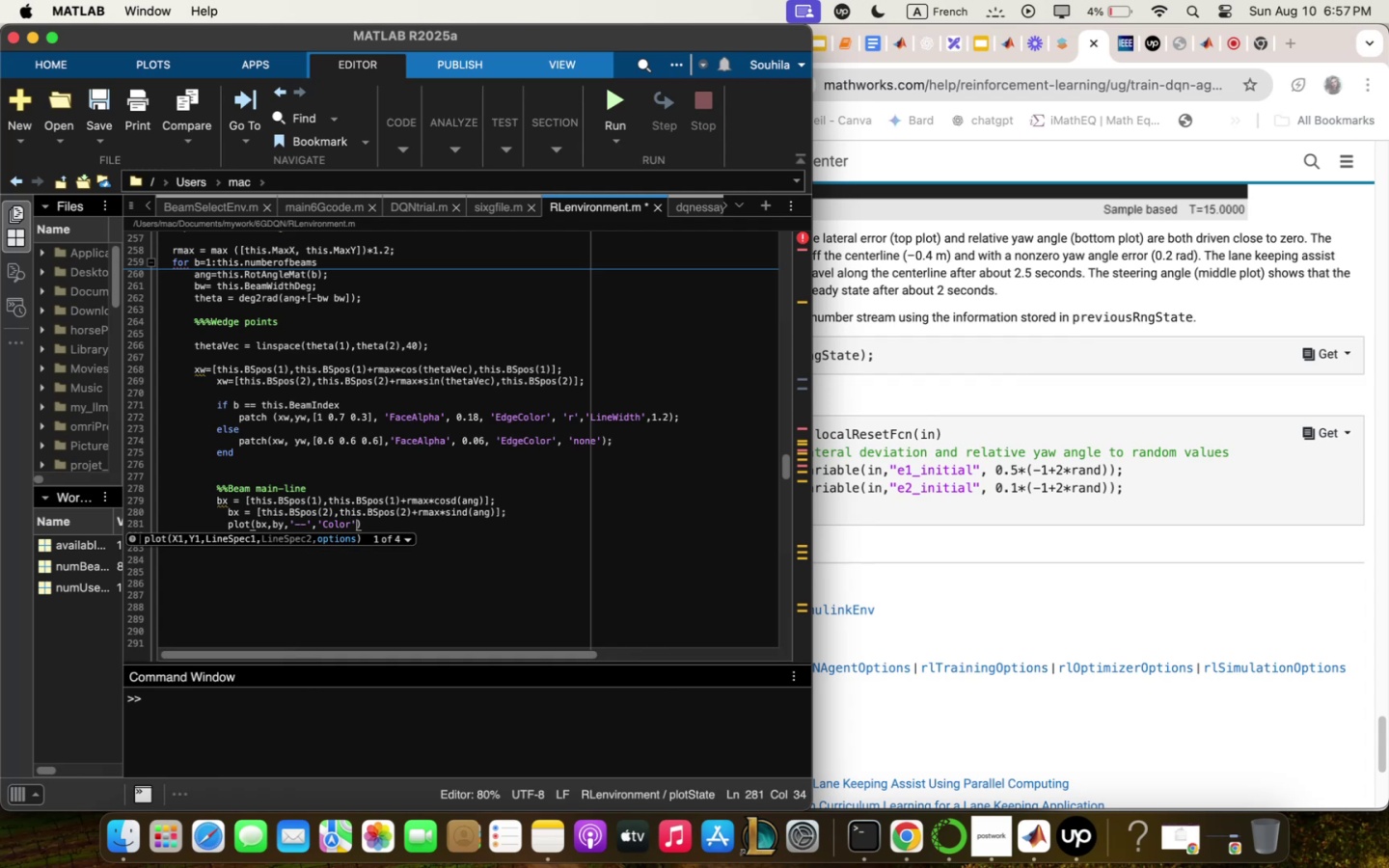 
key(M)
 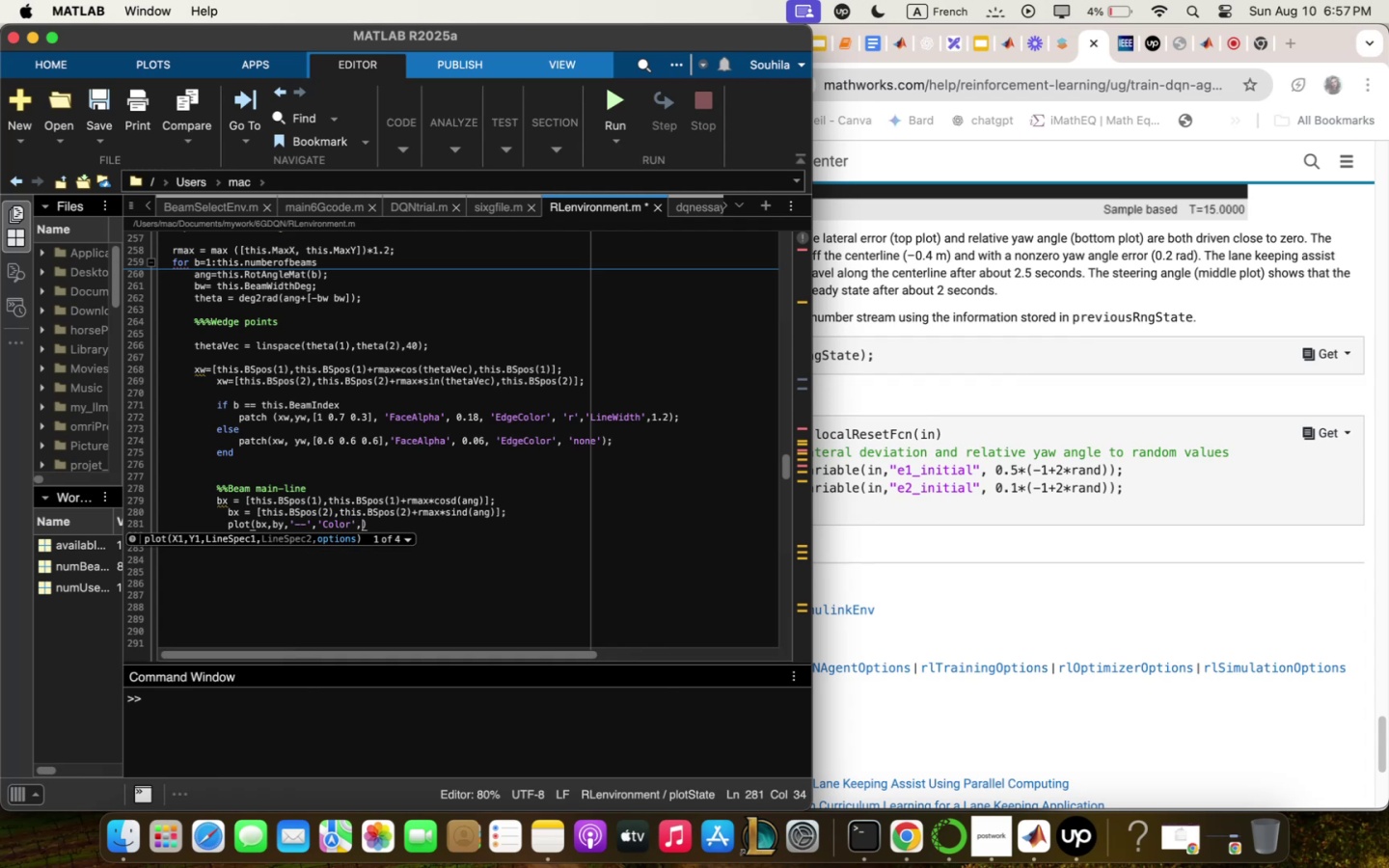 
key(Space)
 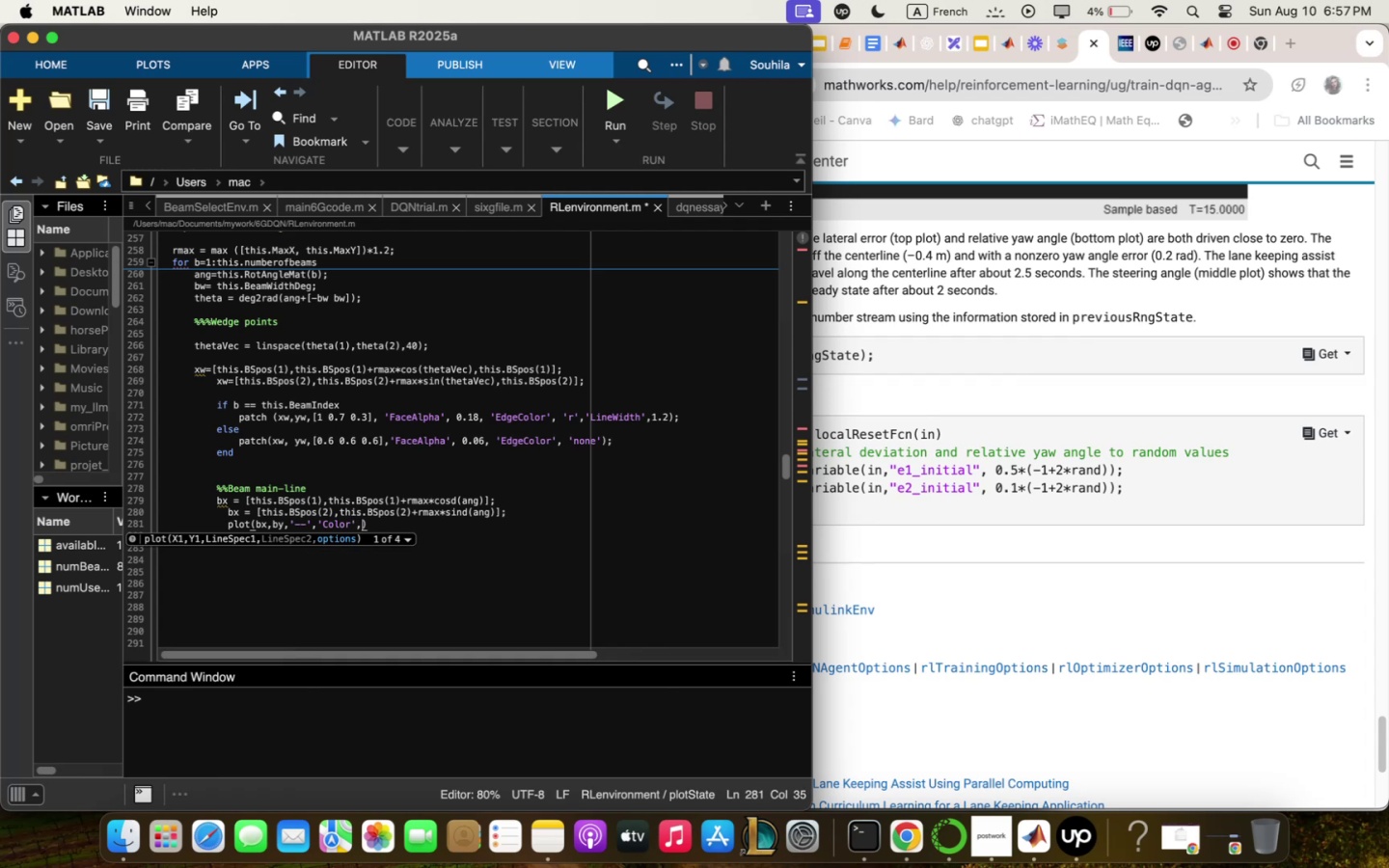 
key(Meta+V)
 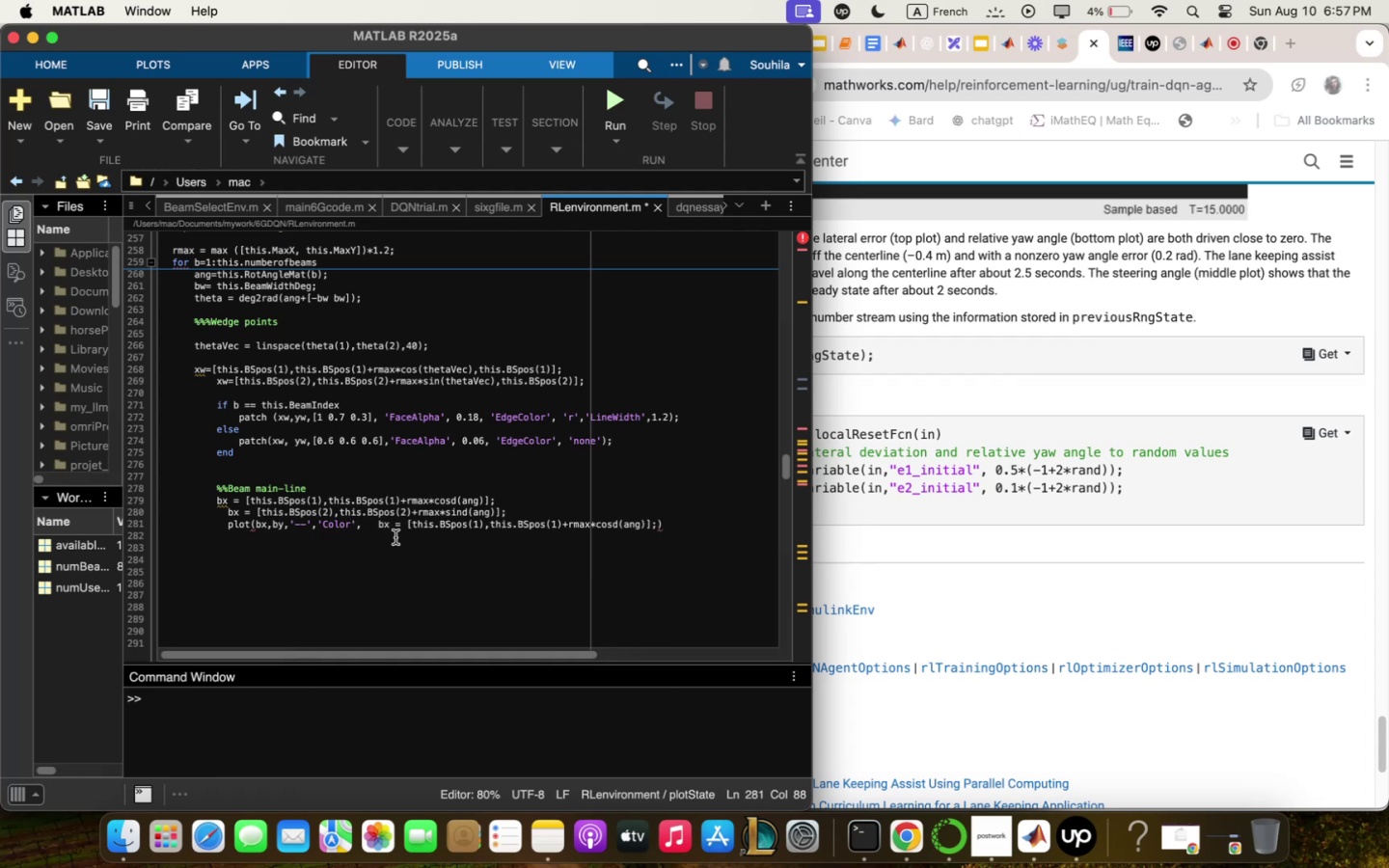 
left_click_drag(start_coordinate=[415, 525], to_coordinate=[378, 522])
 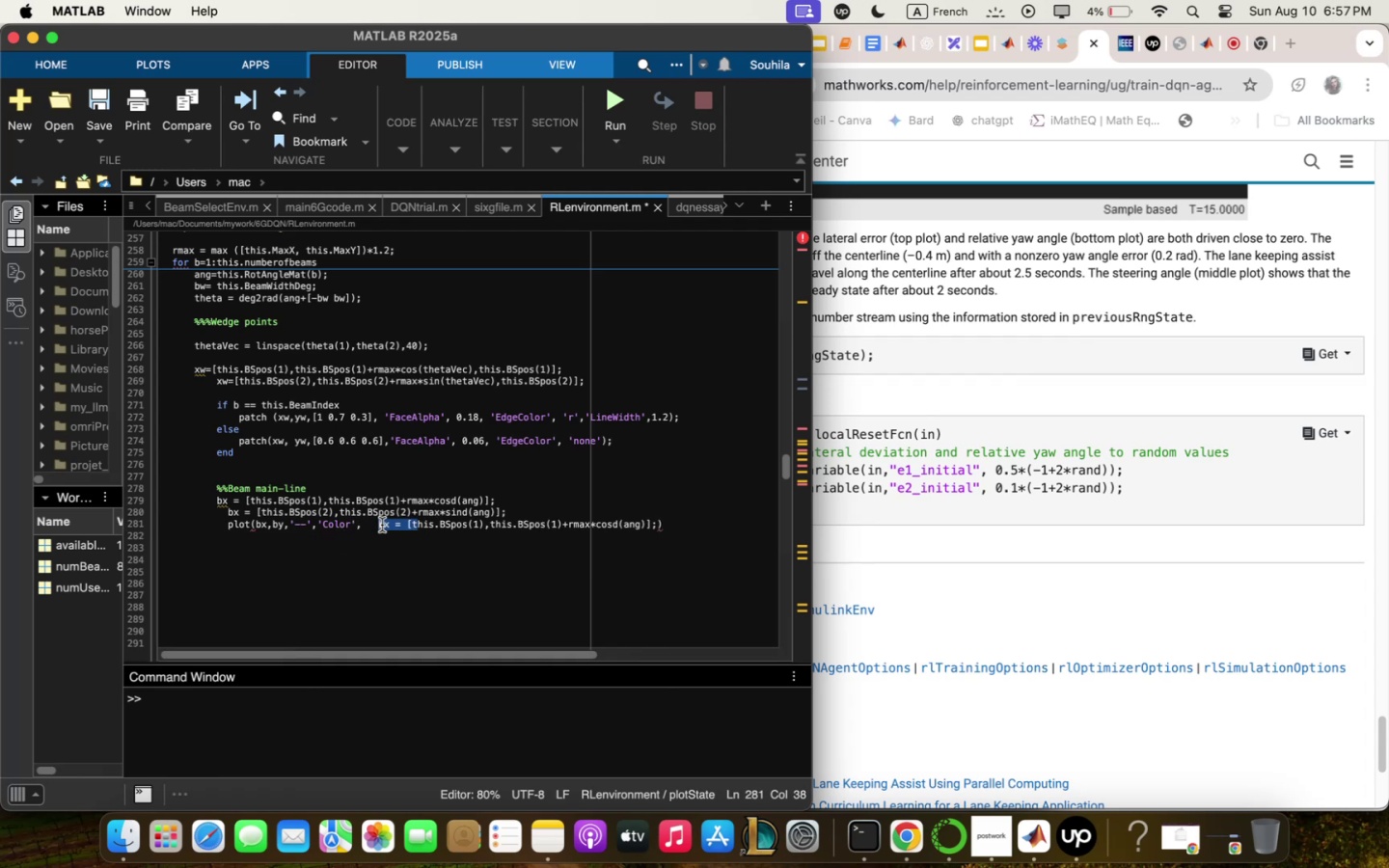 
key(Backspace)
 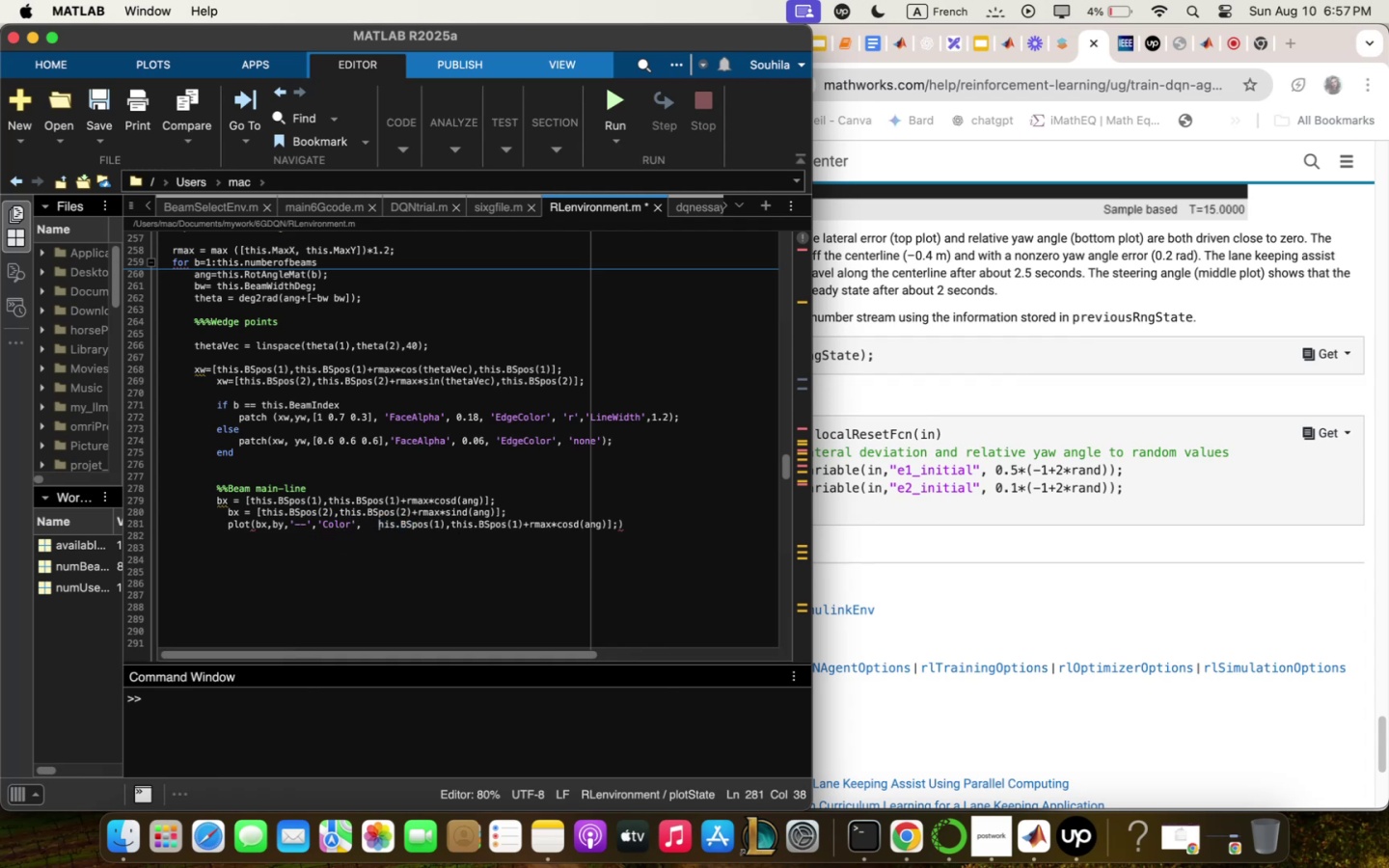 
key(Backspace)
 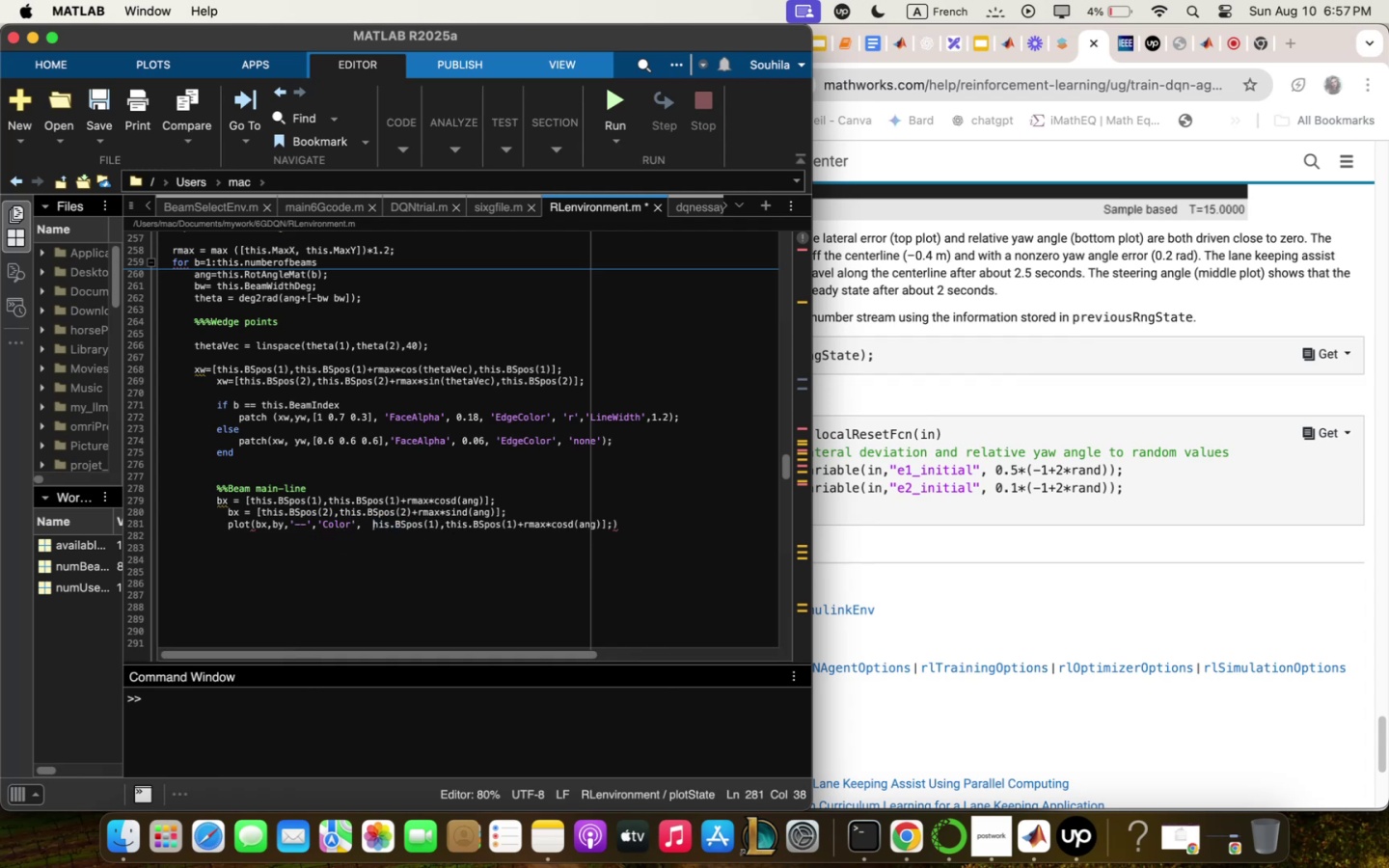 
key(Backspace)
 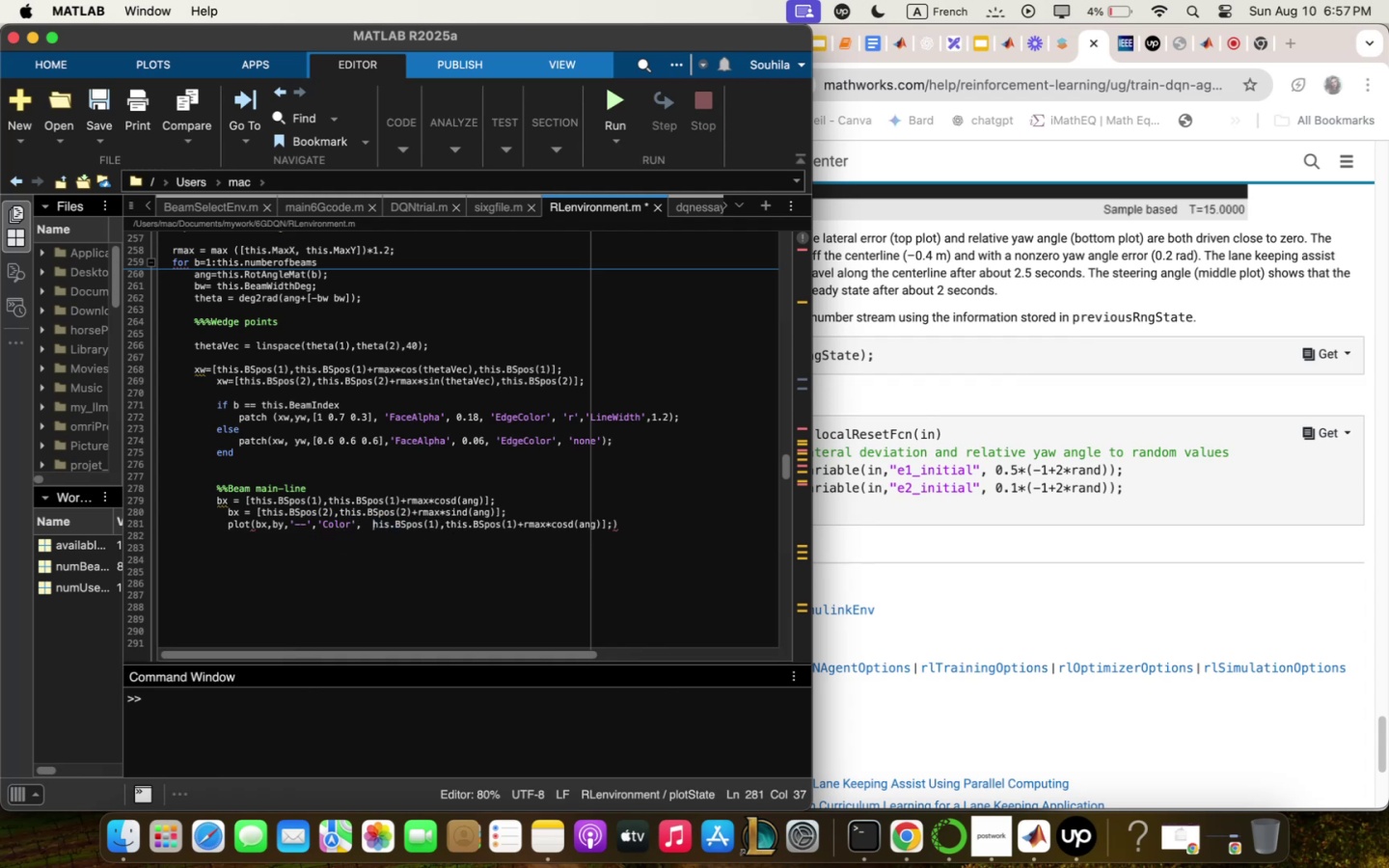 
key(Backspace)
 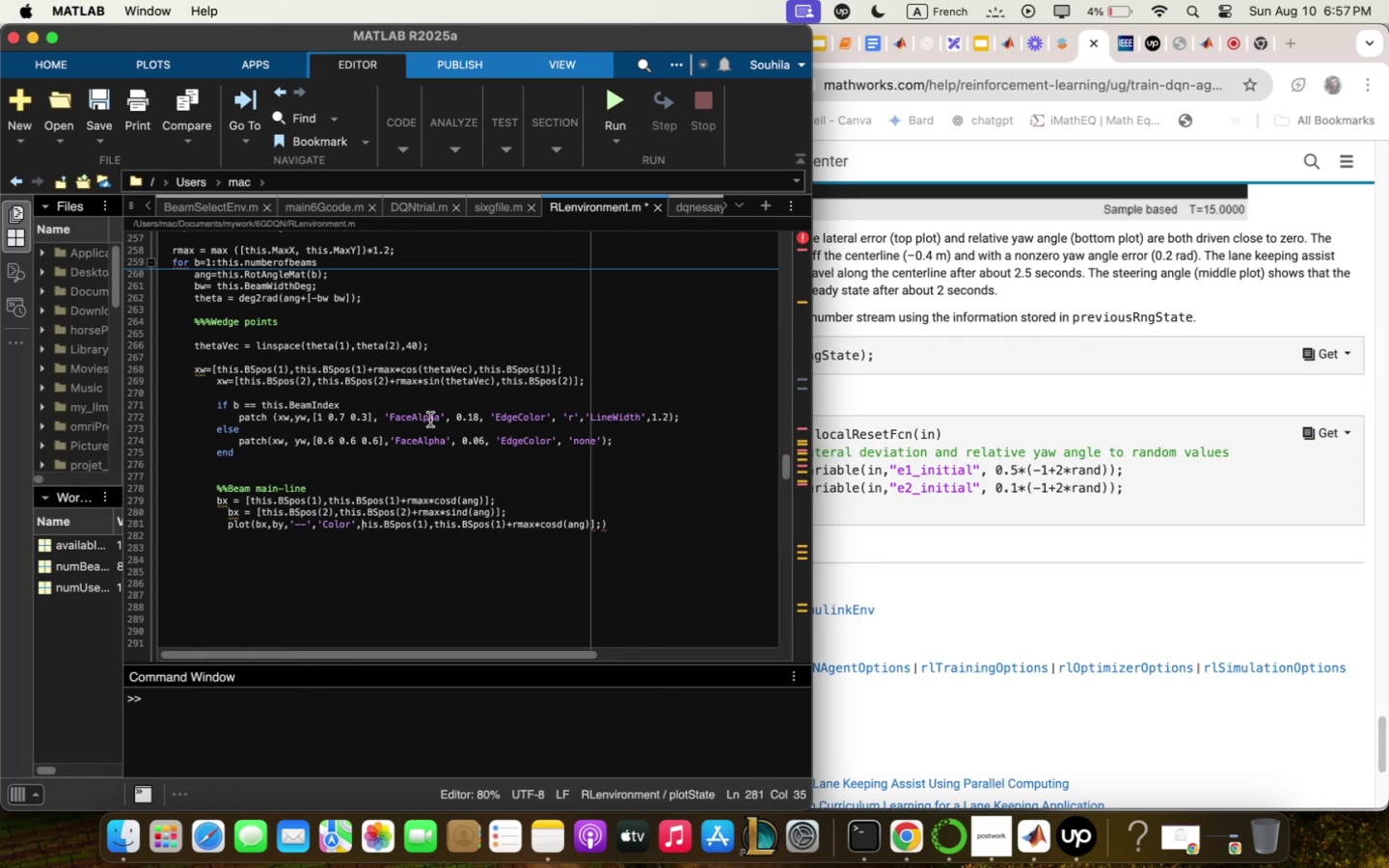 
wait(6.91)
 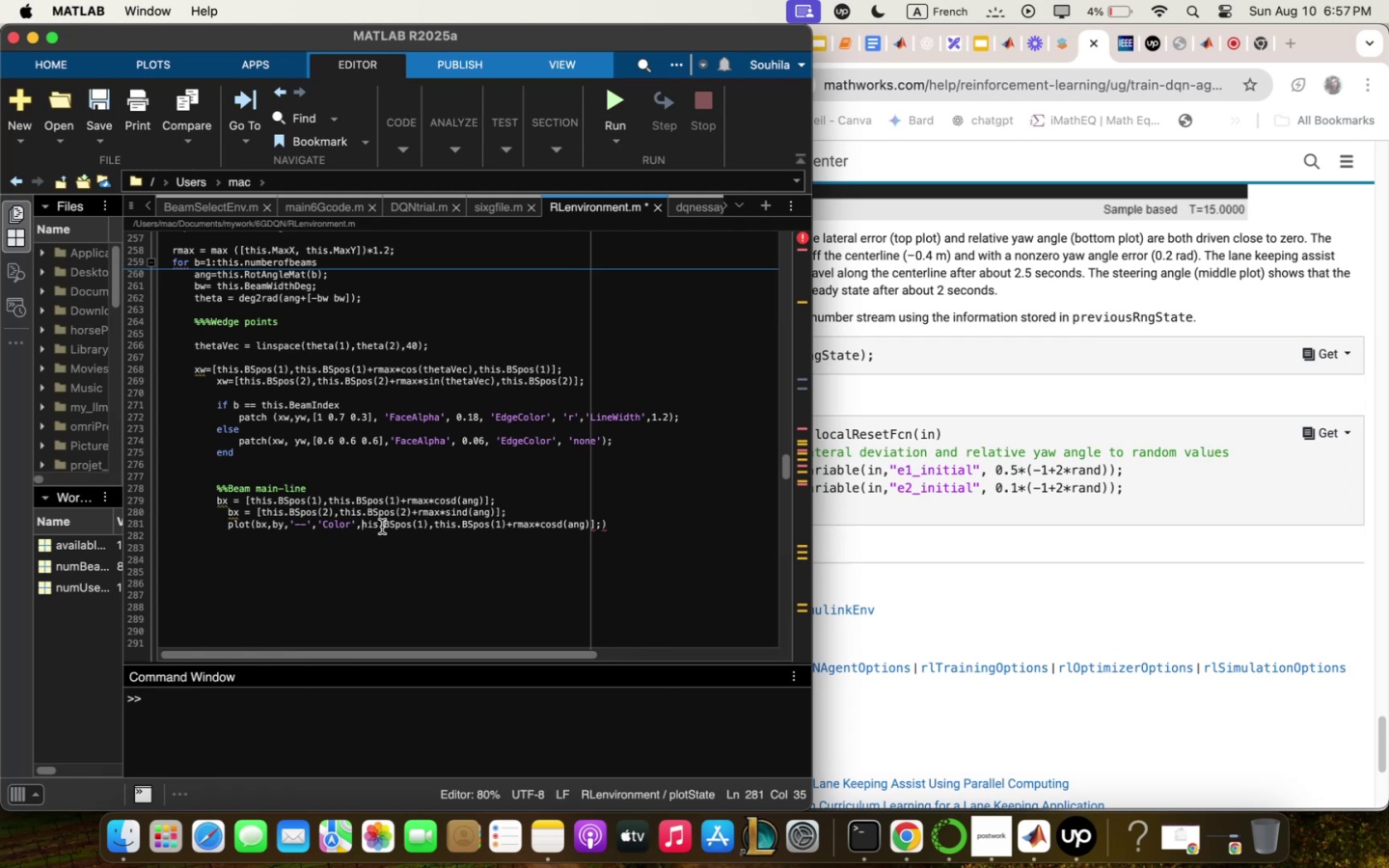 
left_click_drag(start_coordinate=[376, 415], to_coordinate=[312, 413])
 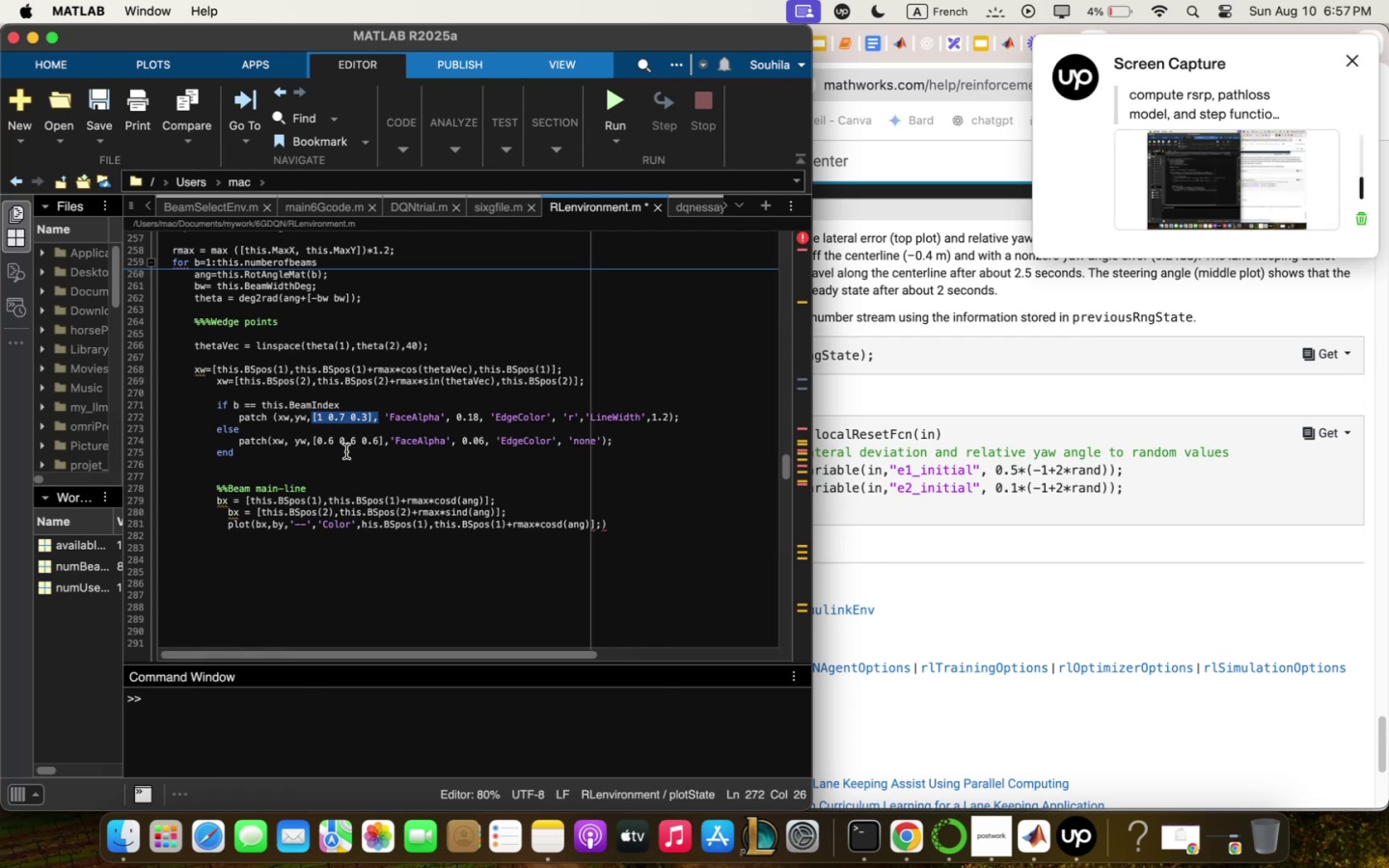 
key(Meta+C)
 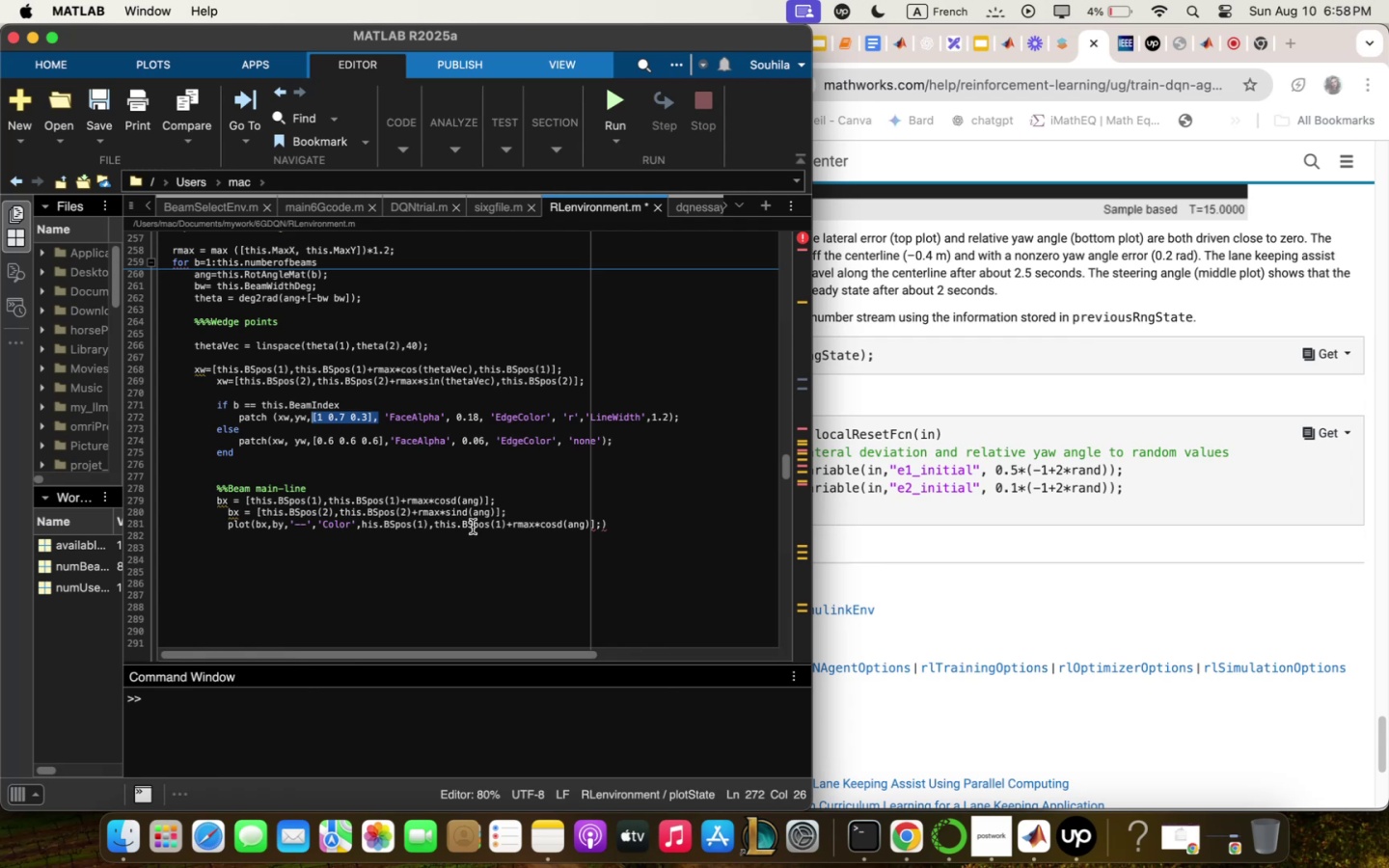 
wait(67.59)
 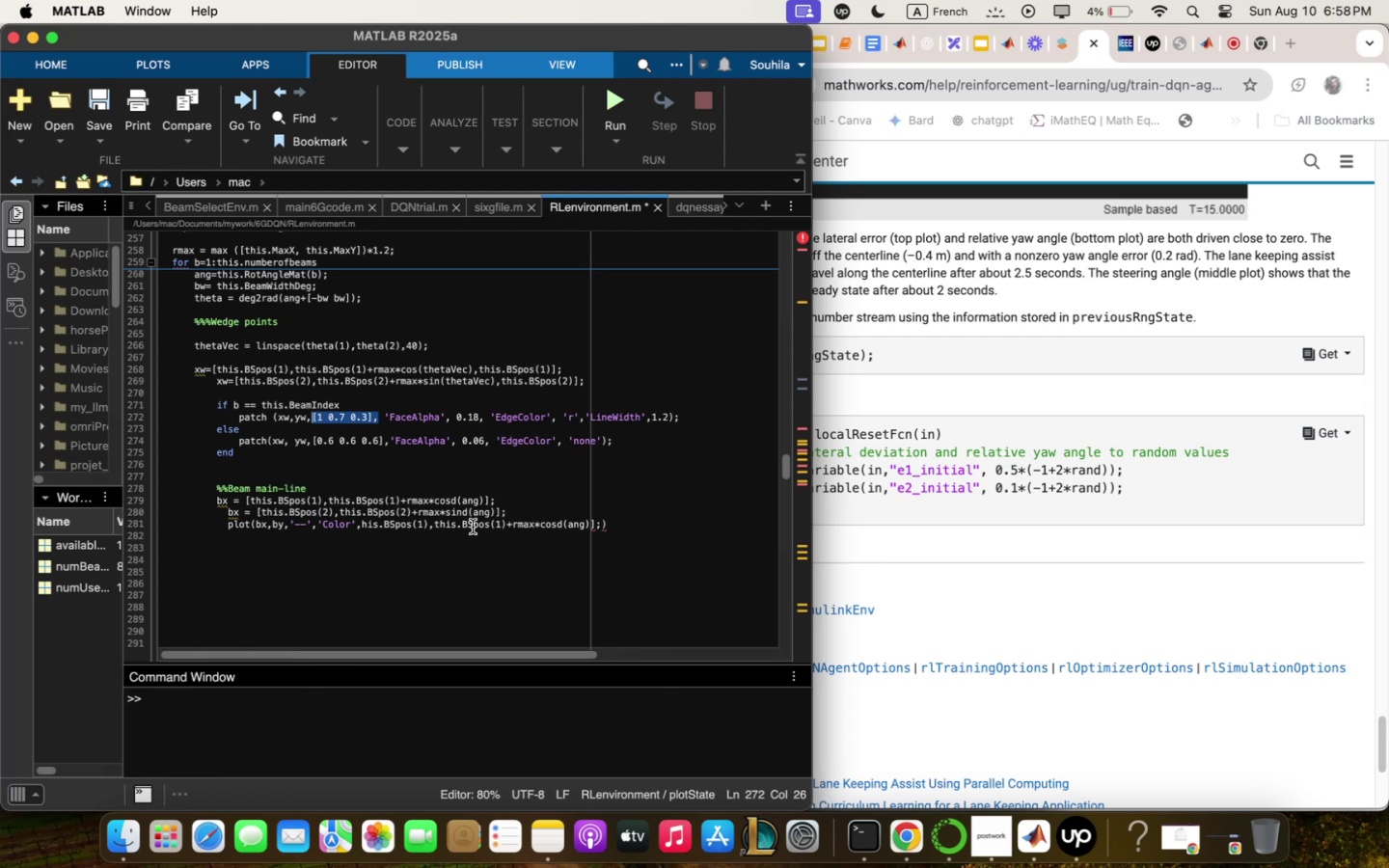 
key(Meta+C)
 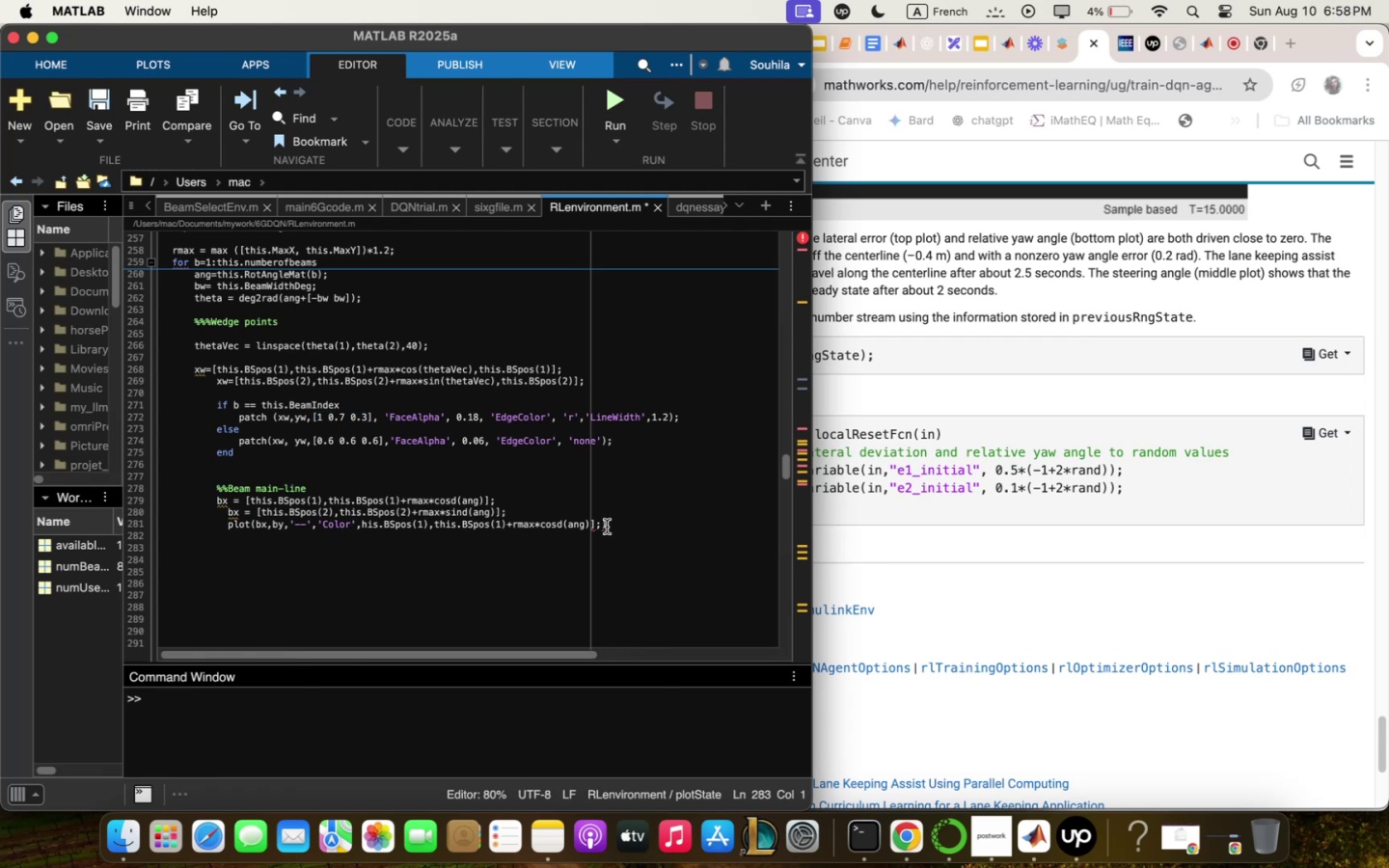 
left_click_drag(start_coordinate=[596, 524], to_coordinate=[363, 522])
 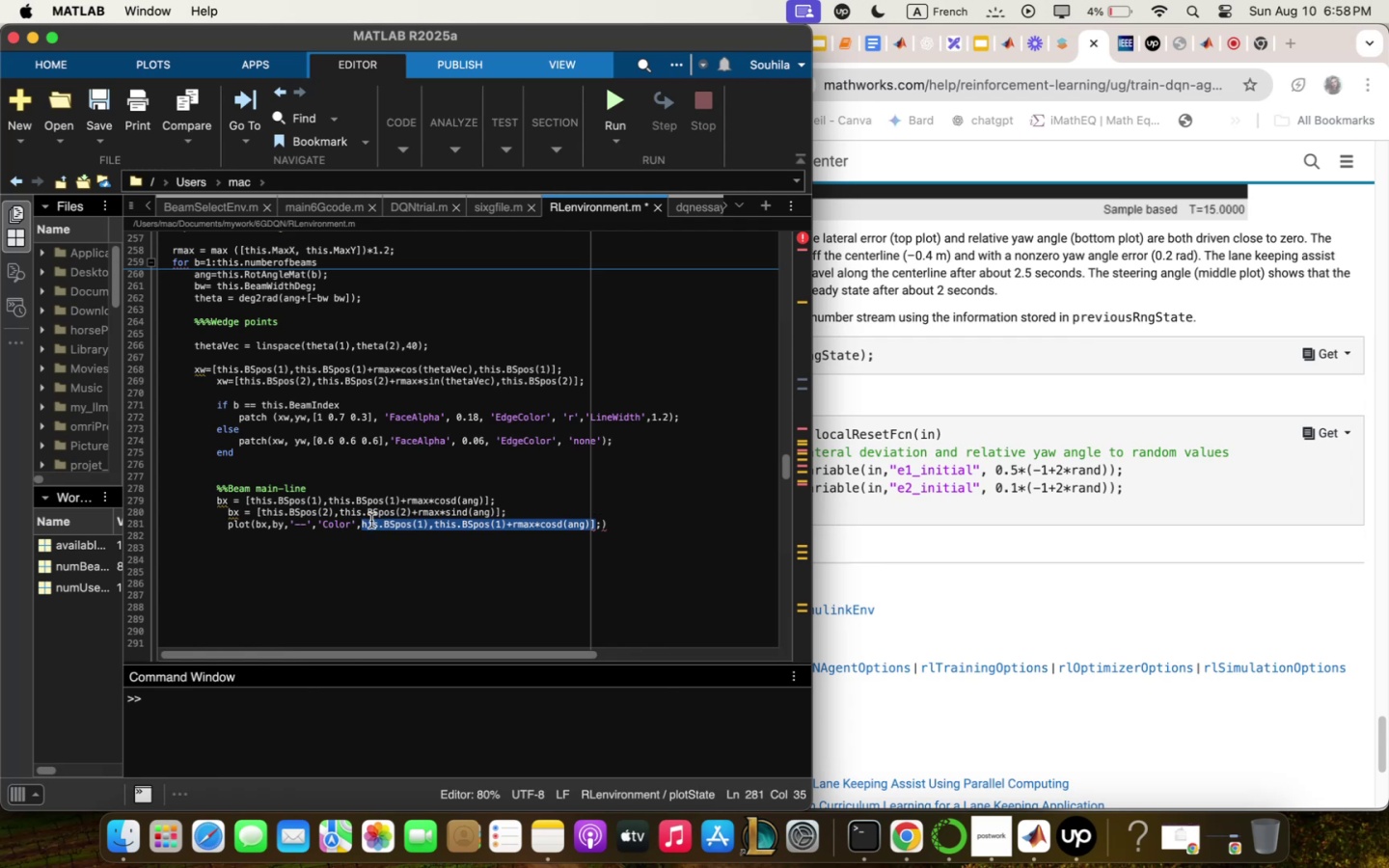 
key(Backspace)
 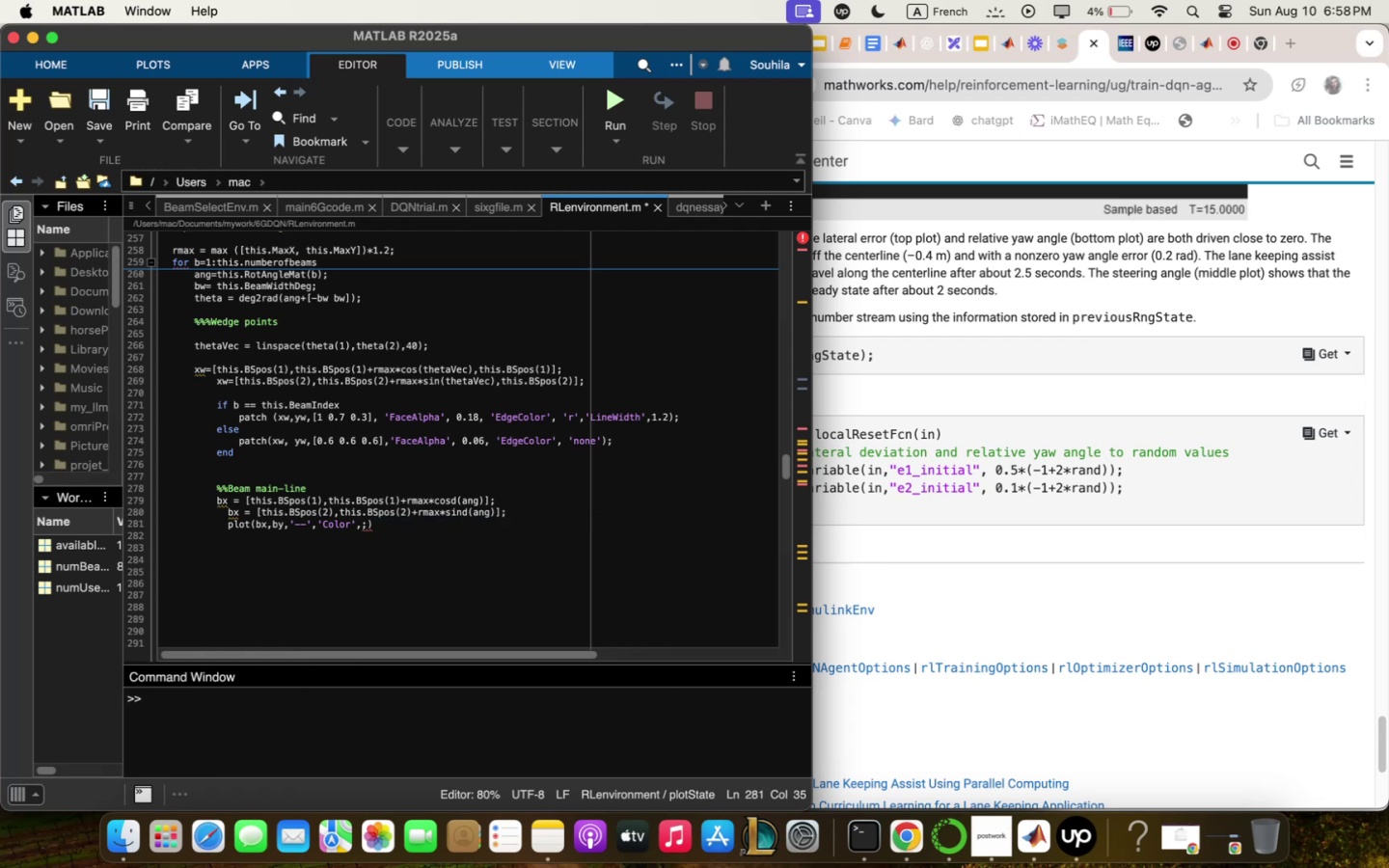 
key(Meta+V)
 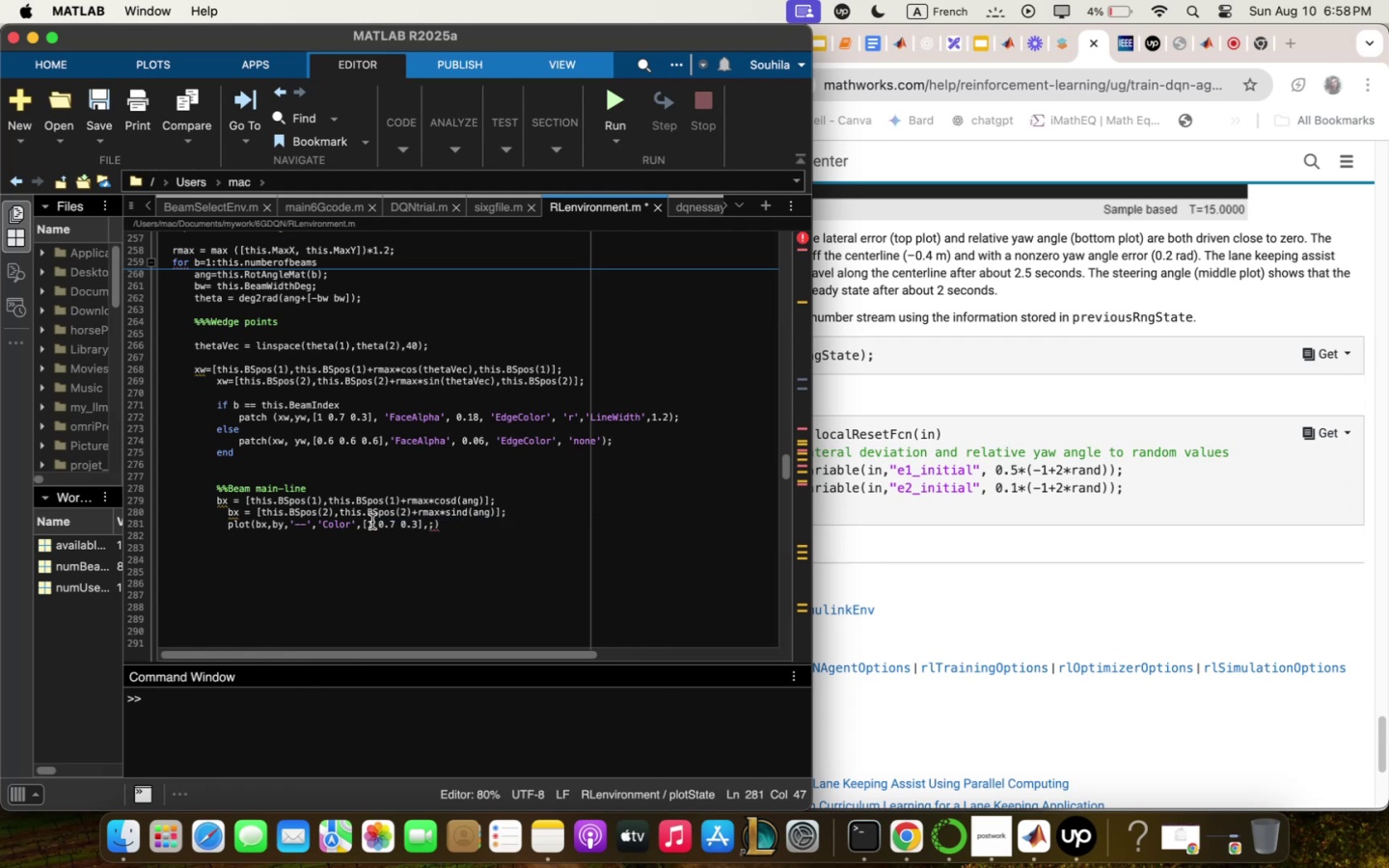 
left_click([419, 526])
 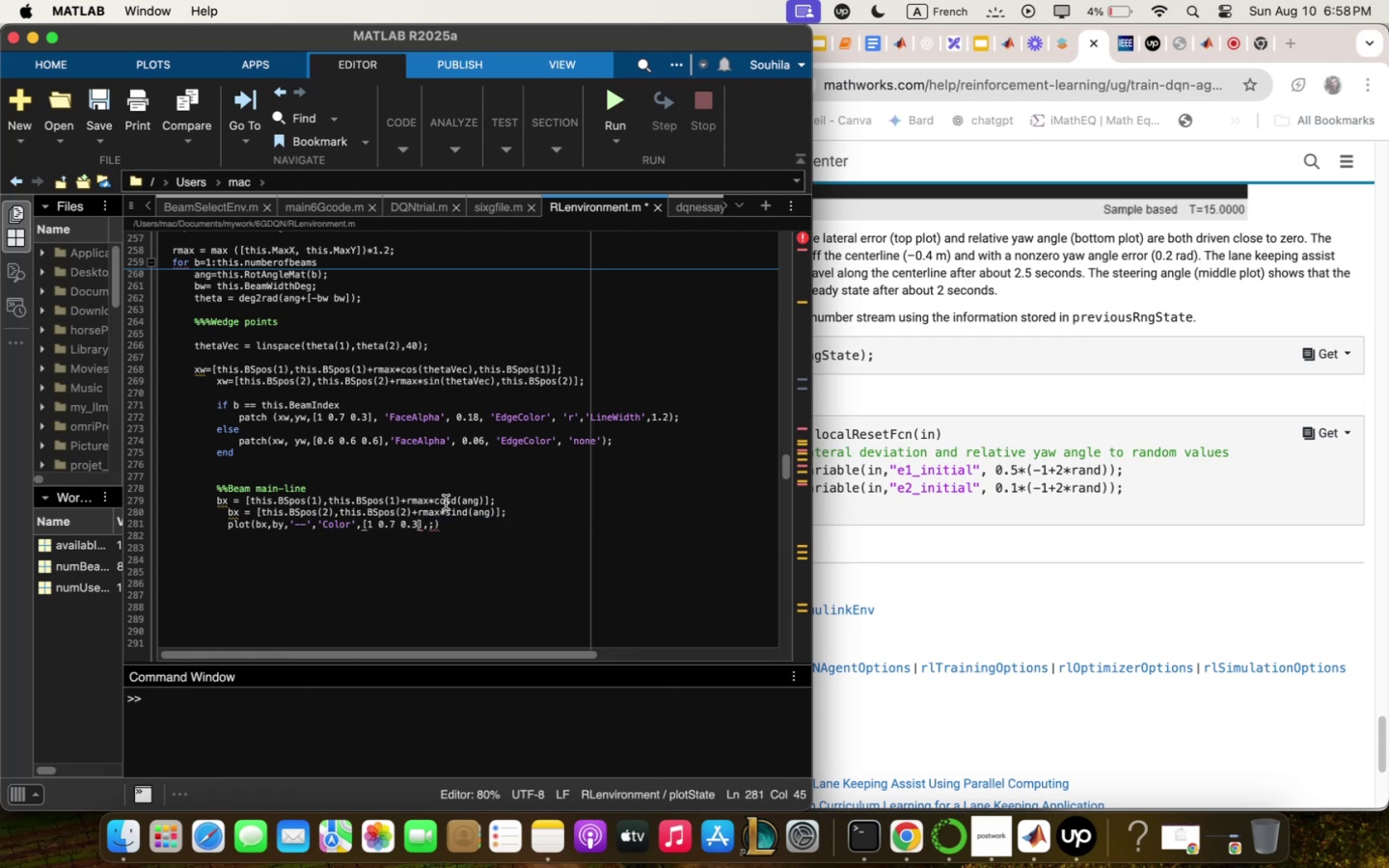 
key(Backspace)
 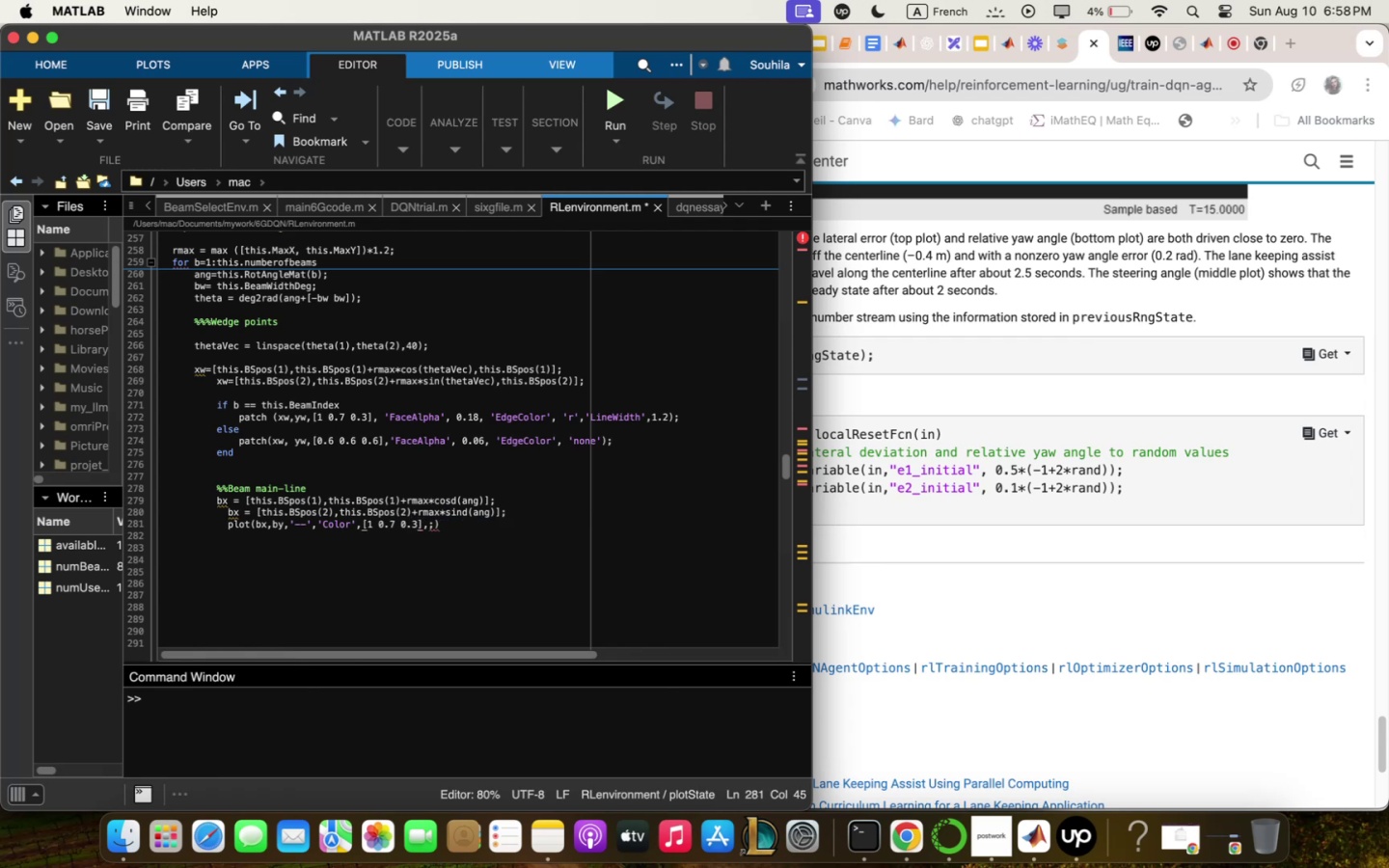 
key(Shift+5)
 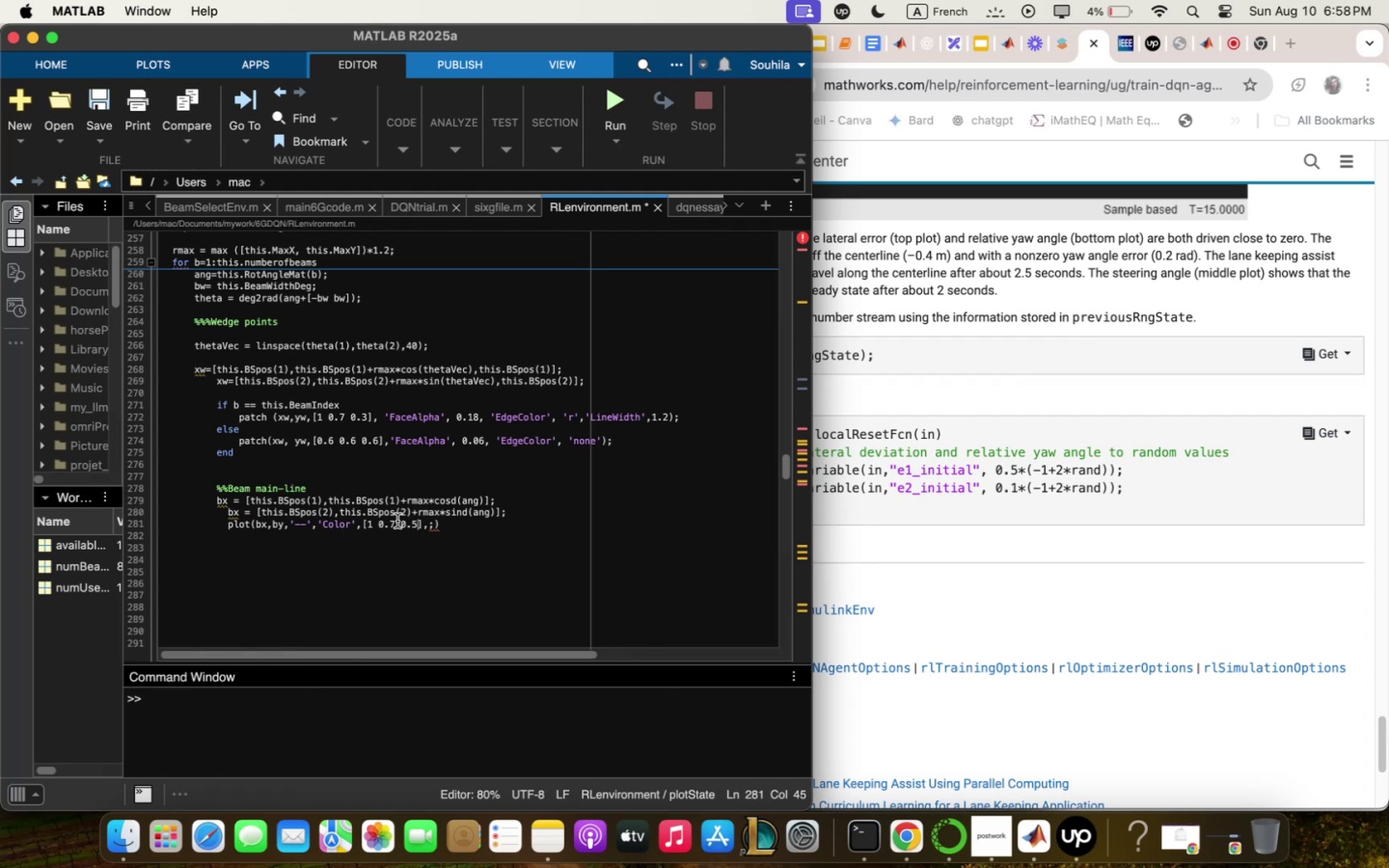 
left_click([397, 522])
 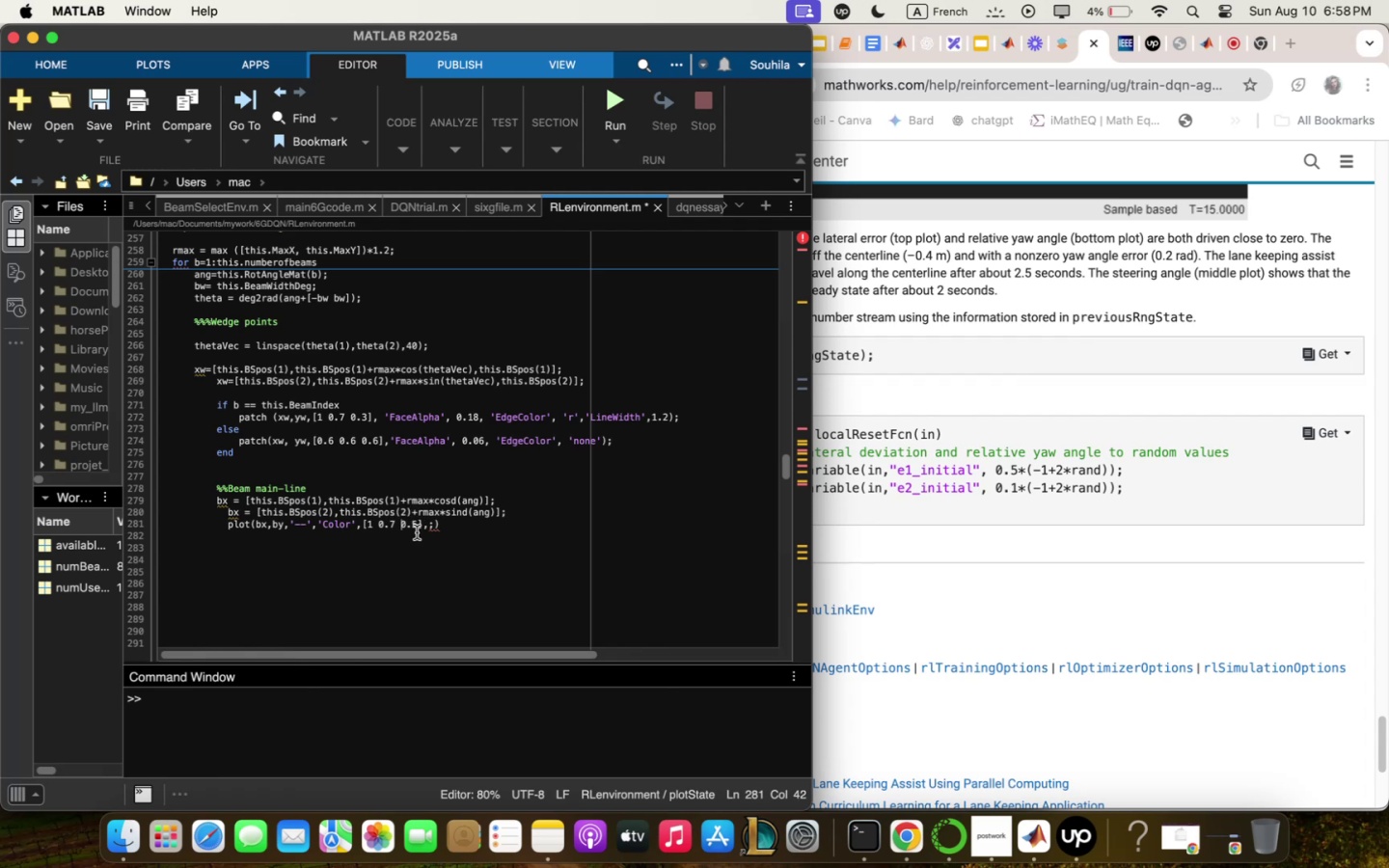 
key(ArrowLeft)
 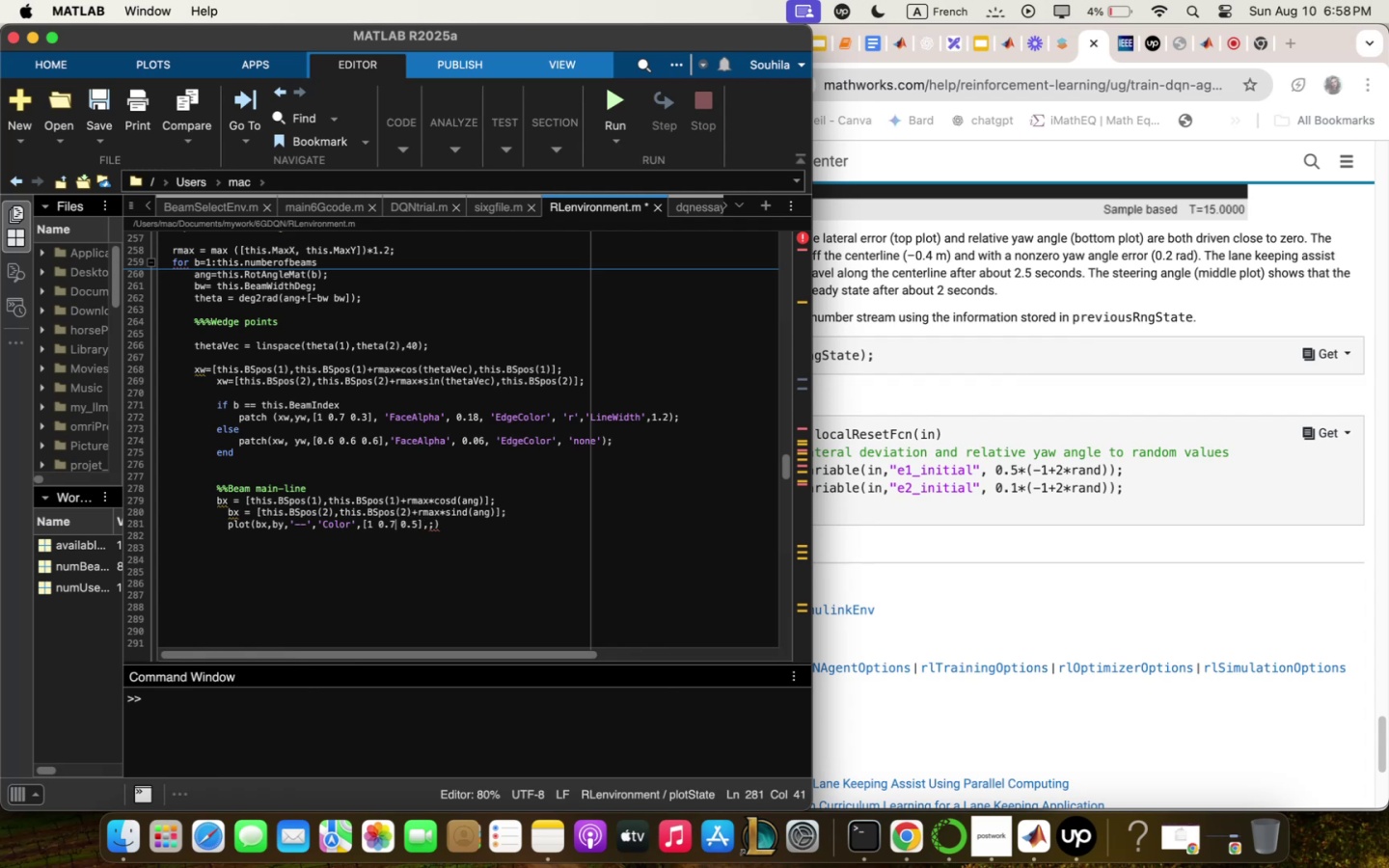 
key(Backspace)
 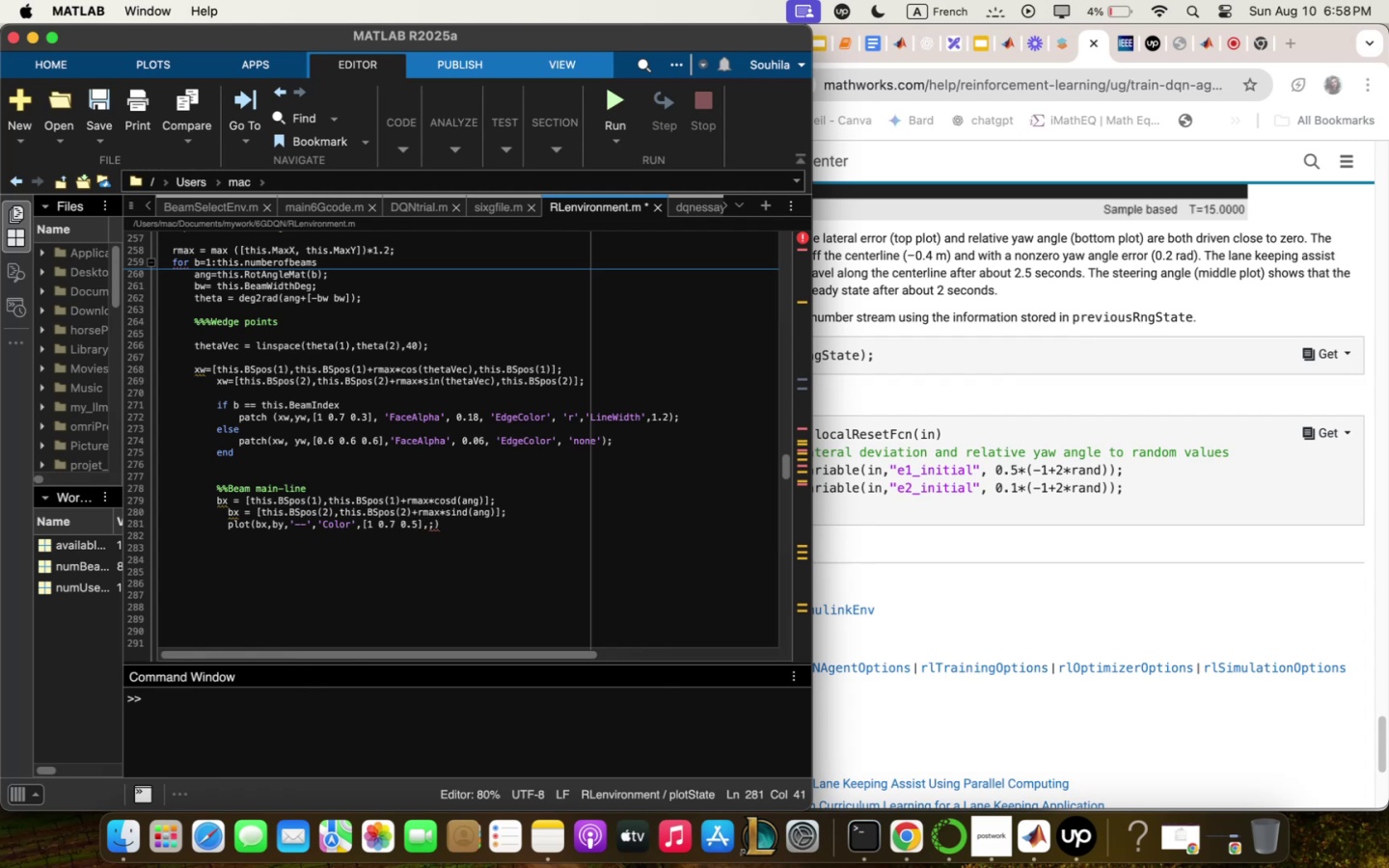 
key(Shift+5)
 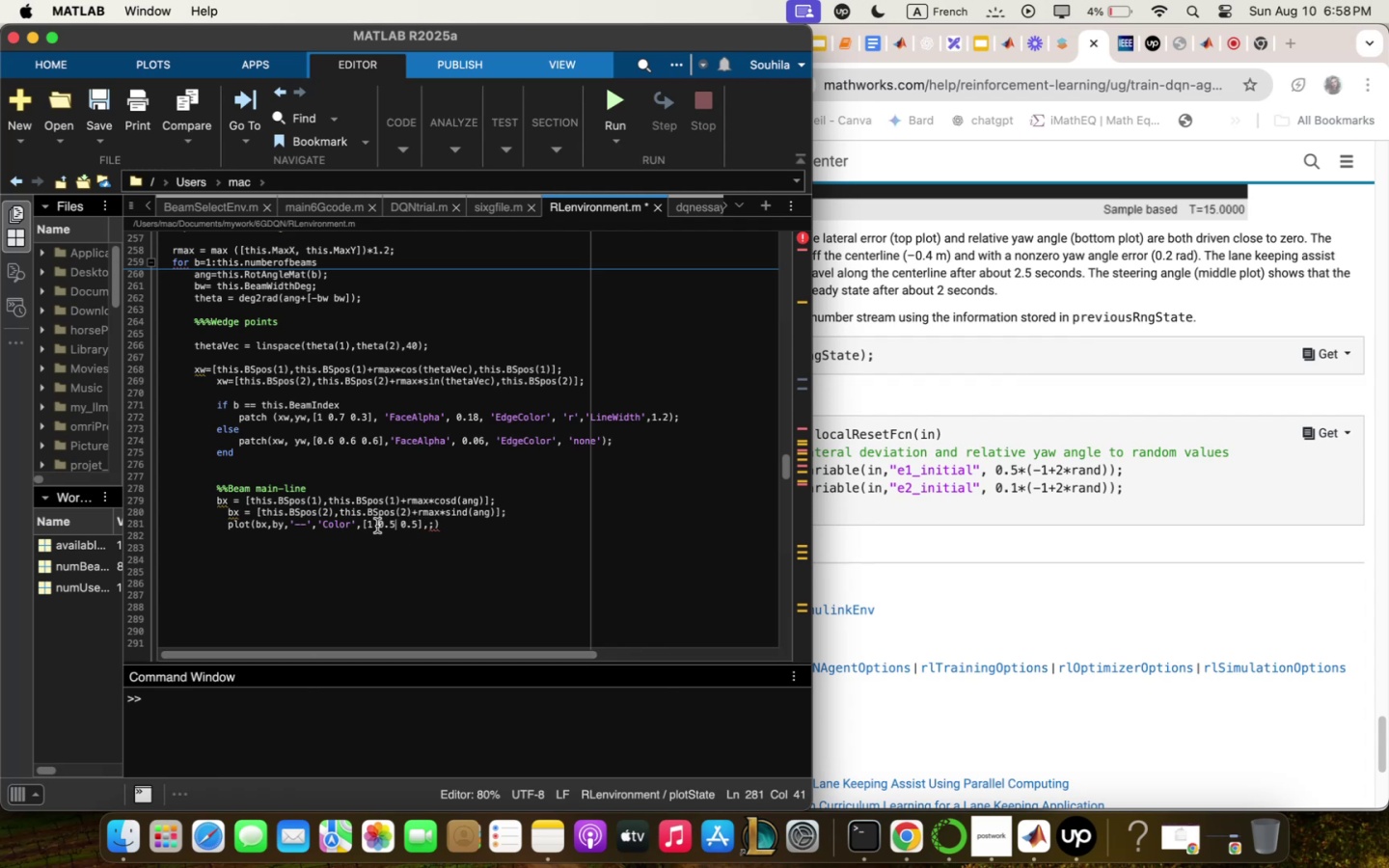 
left_click([375, 522])
 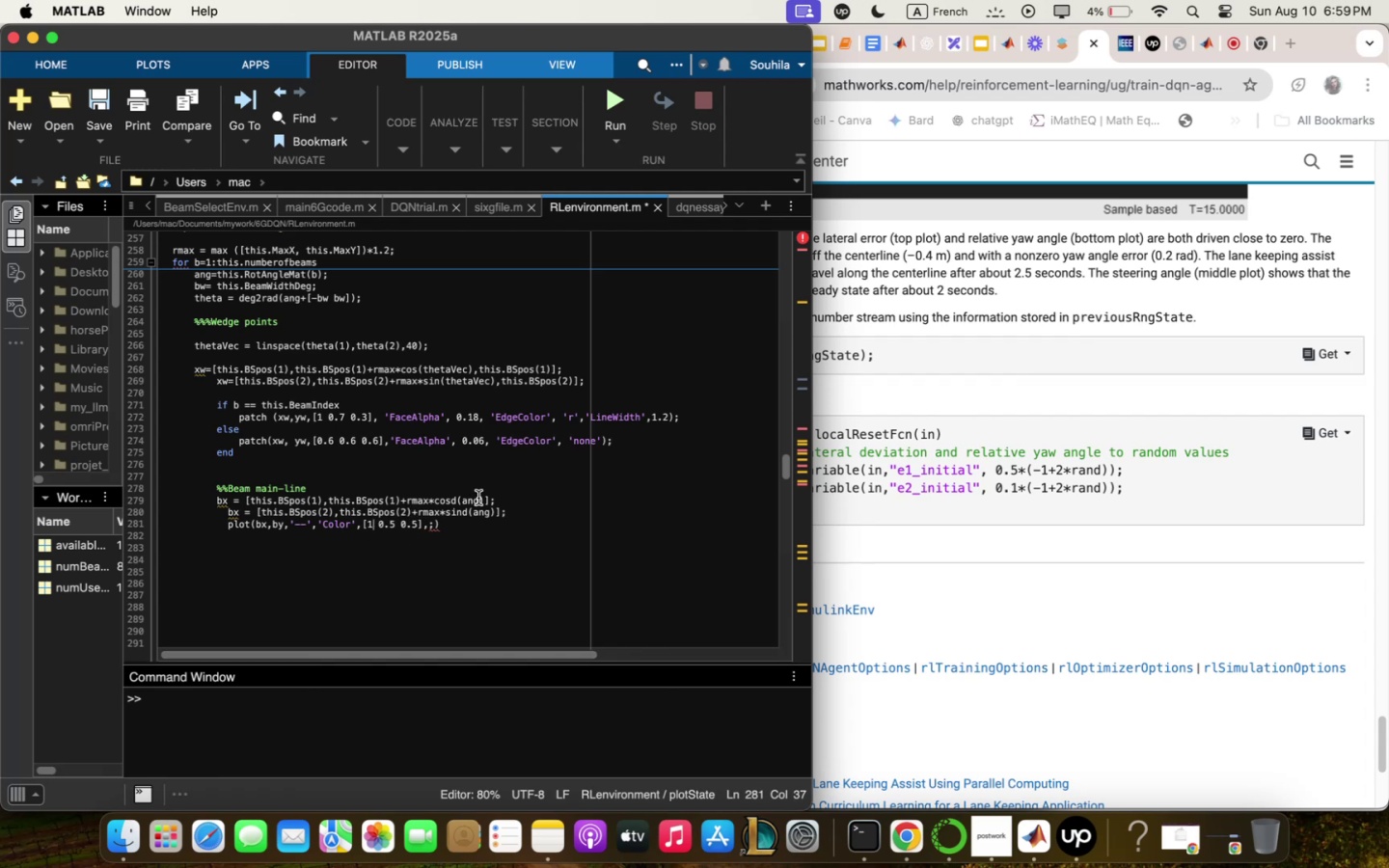 
key(Backspace)
 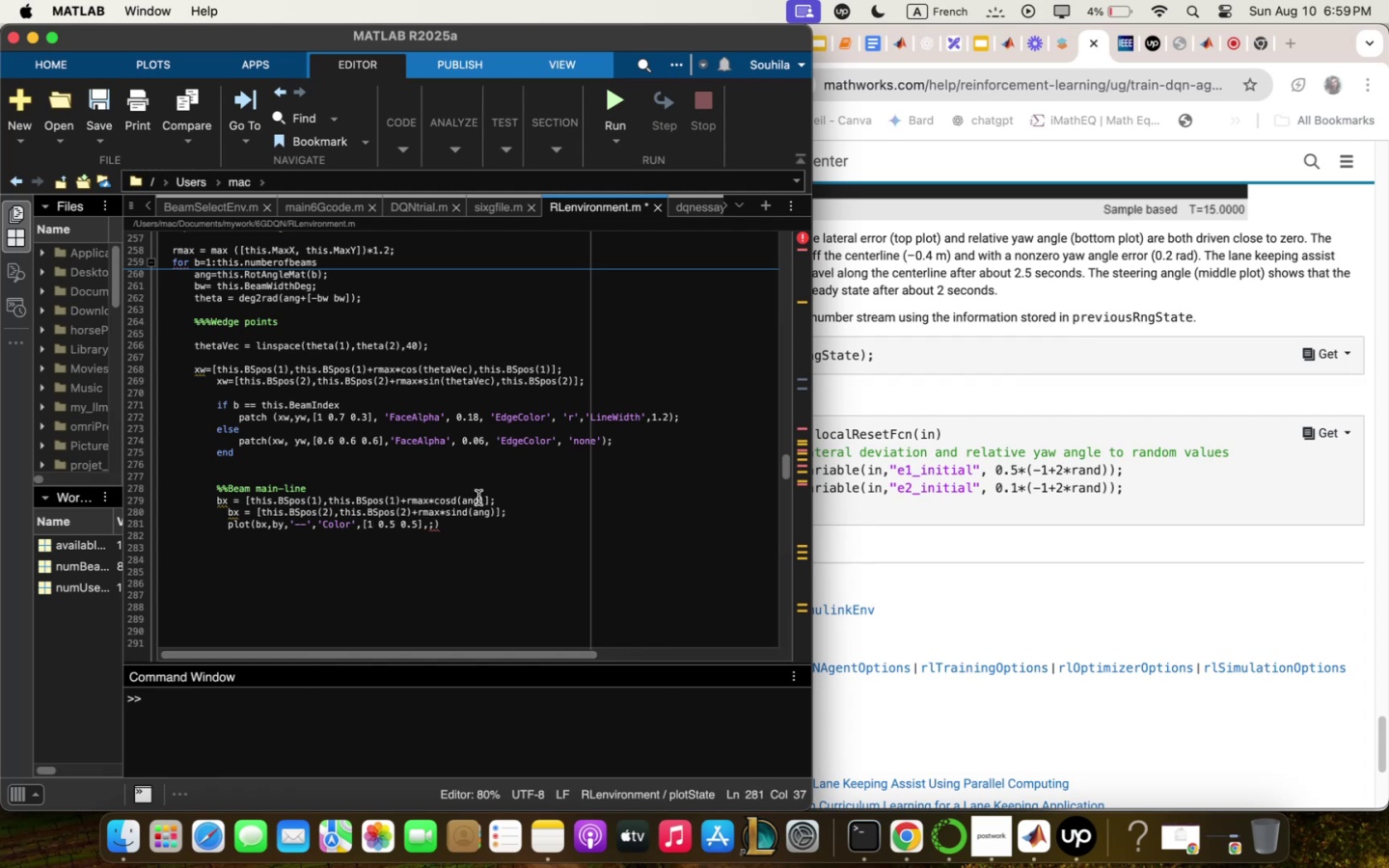 
key(Shift+0)
 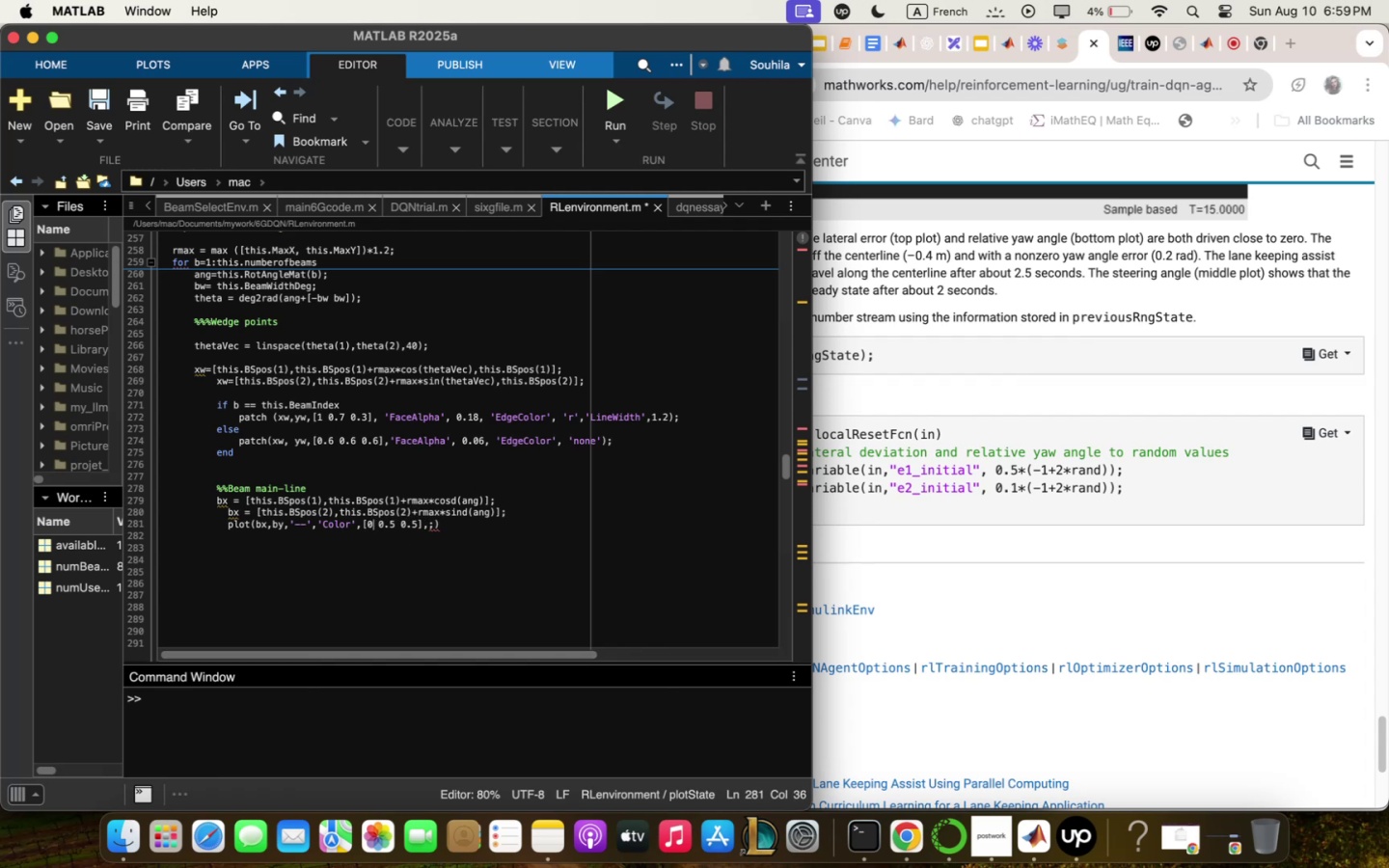 
key(Shift+Comma)
 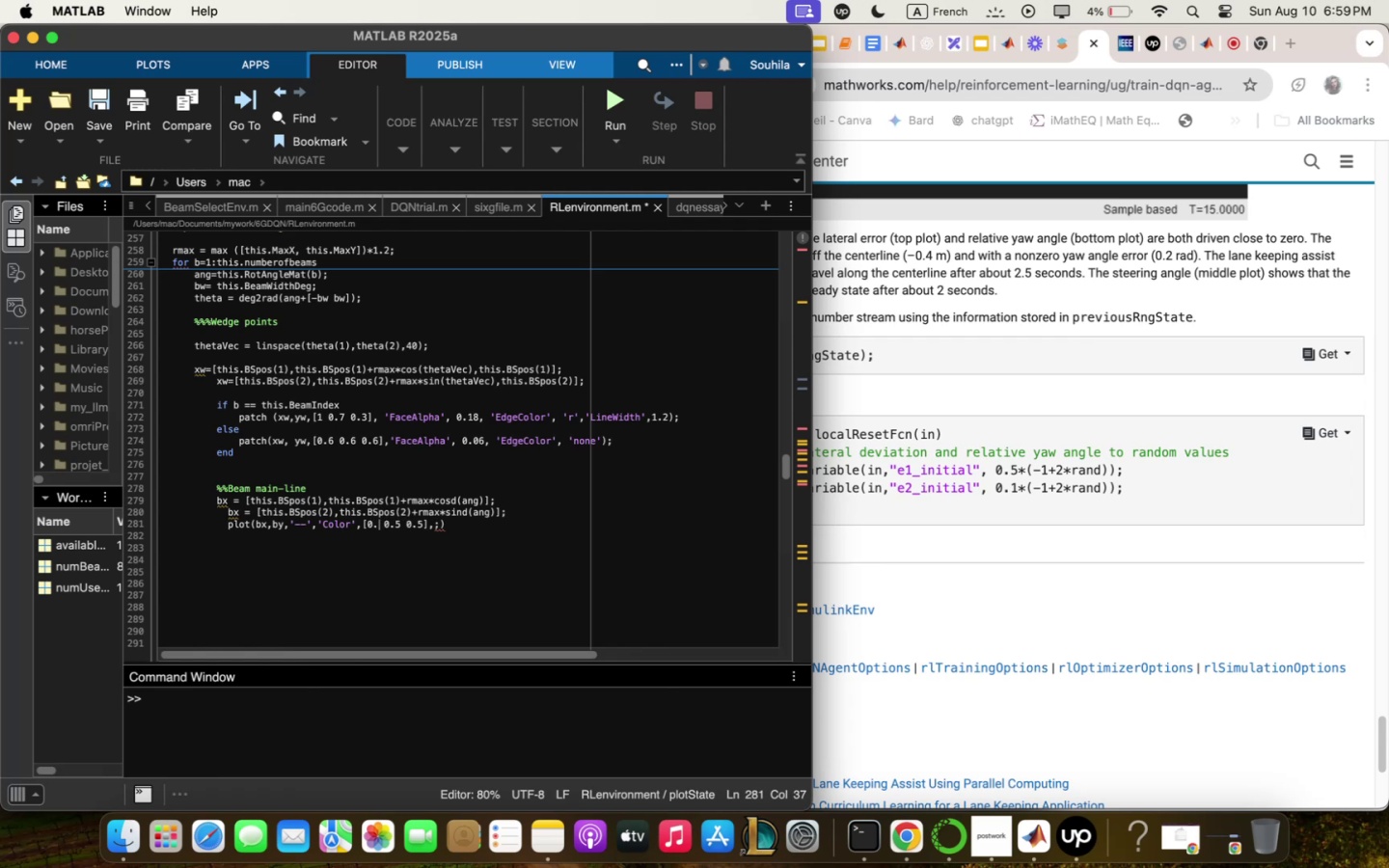 
key(Shift+5)
 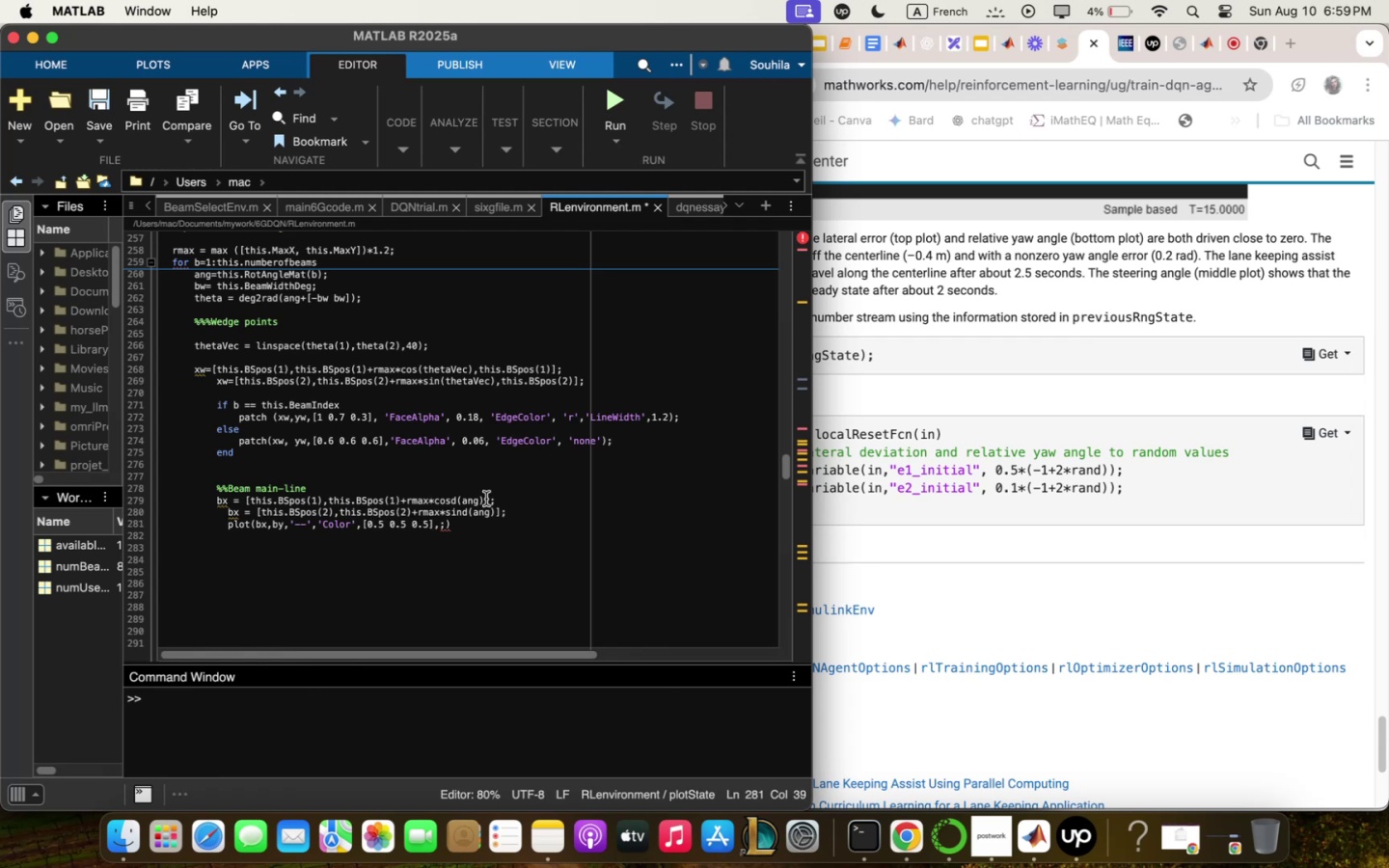 
left_click([447, 523])
 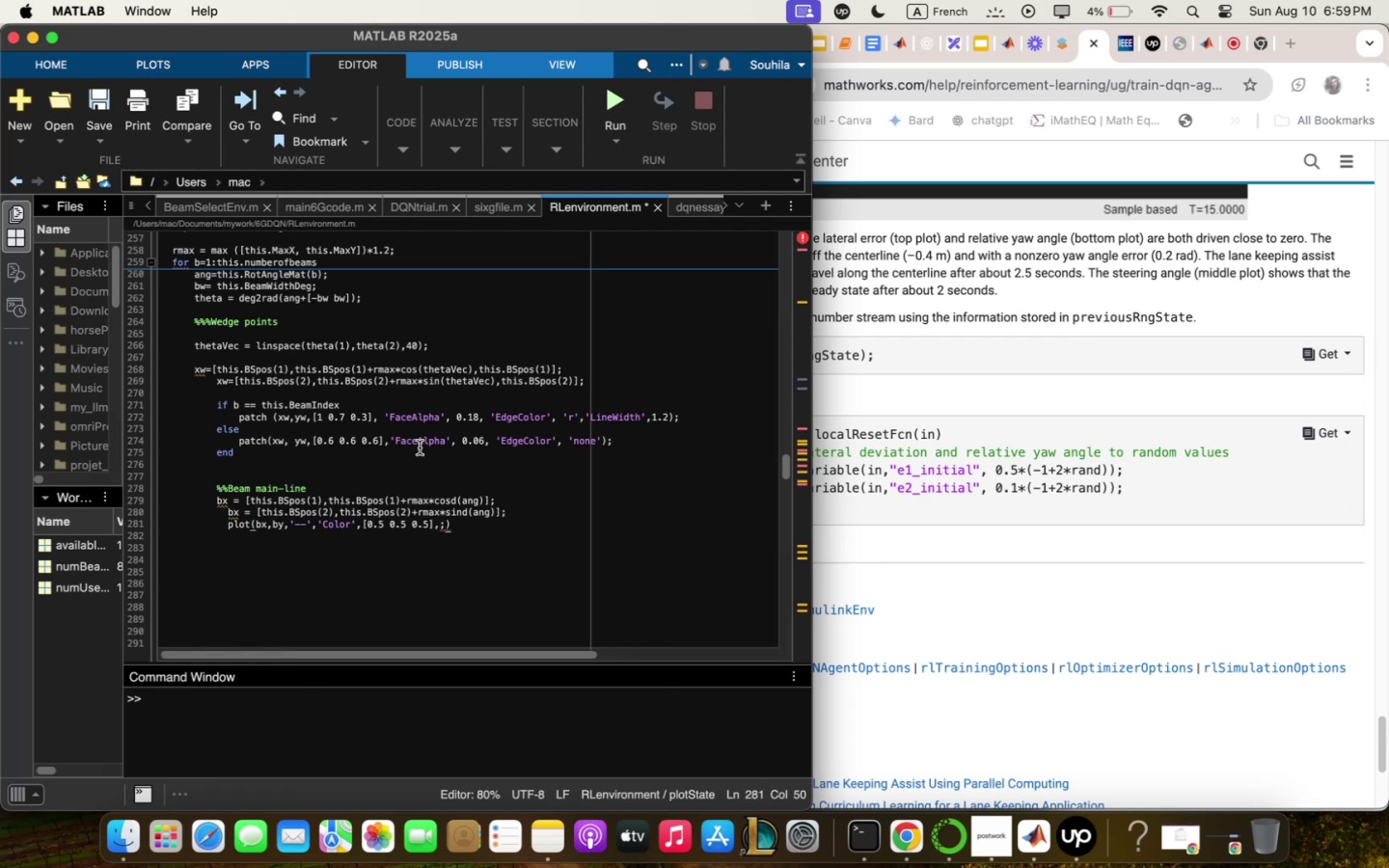 
key(Backspace)
 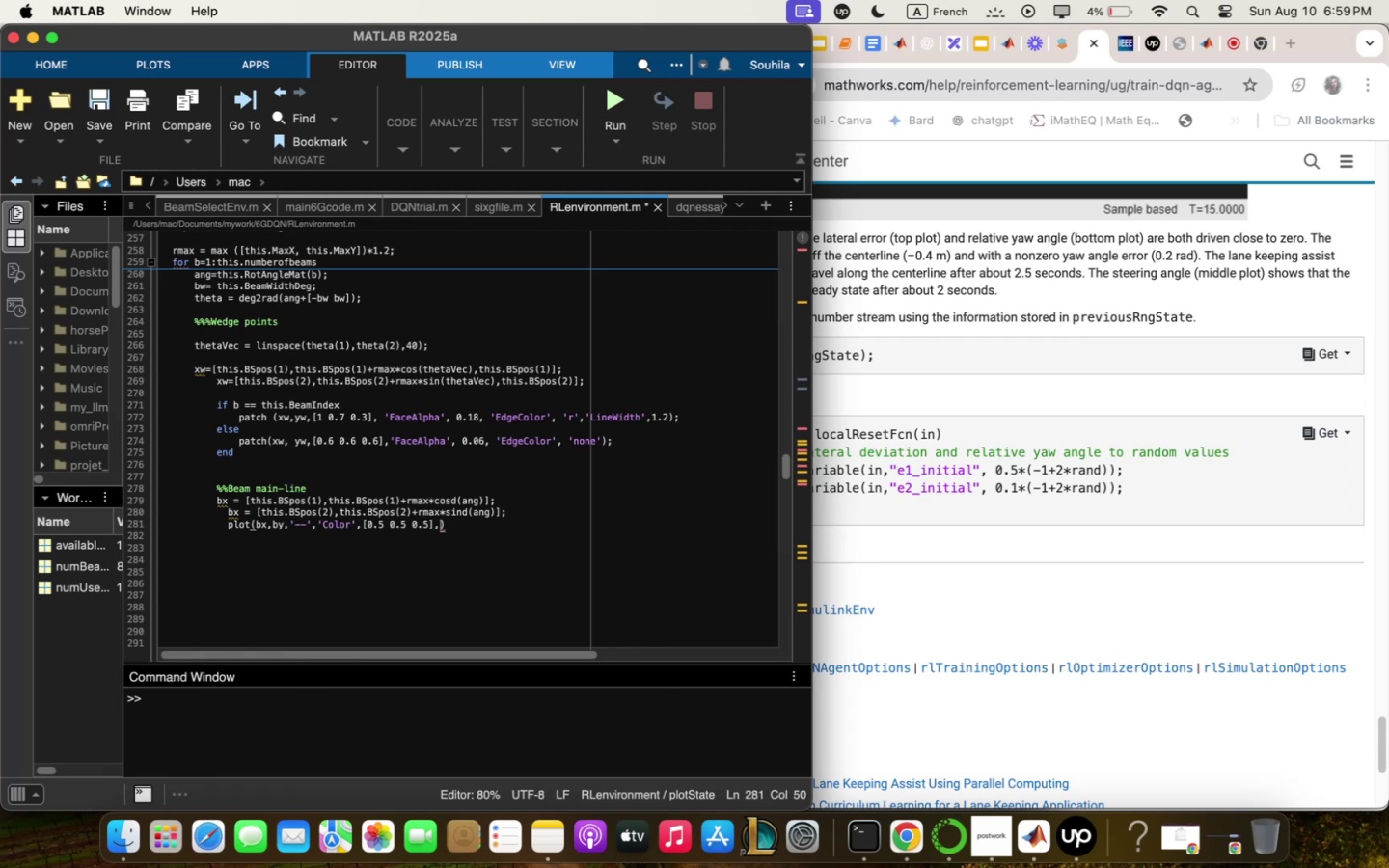 
key(Backspace)
 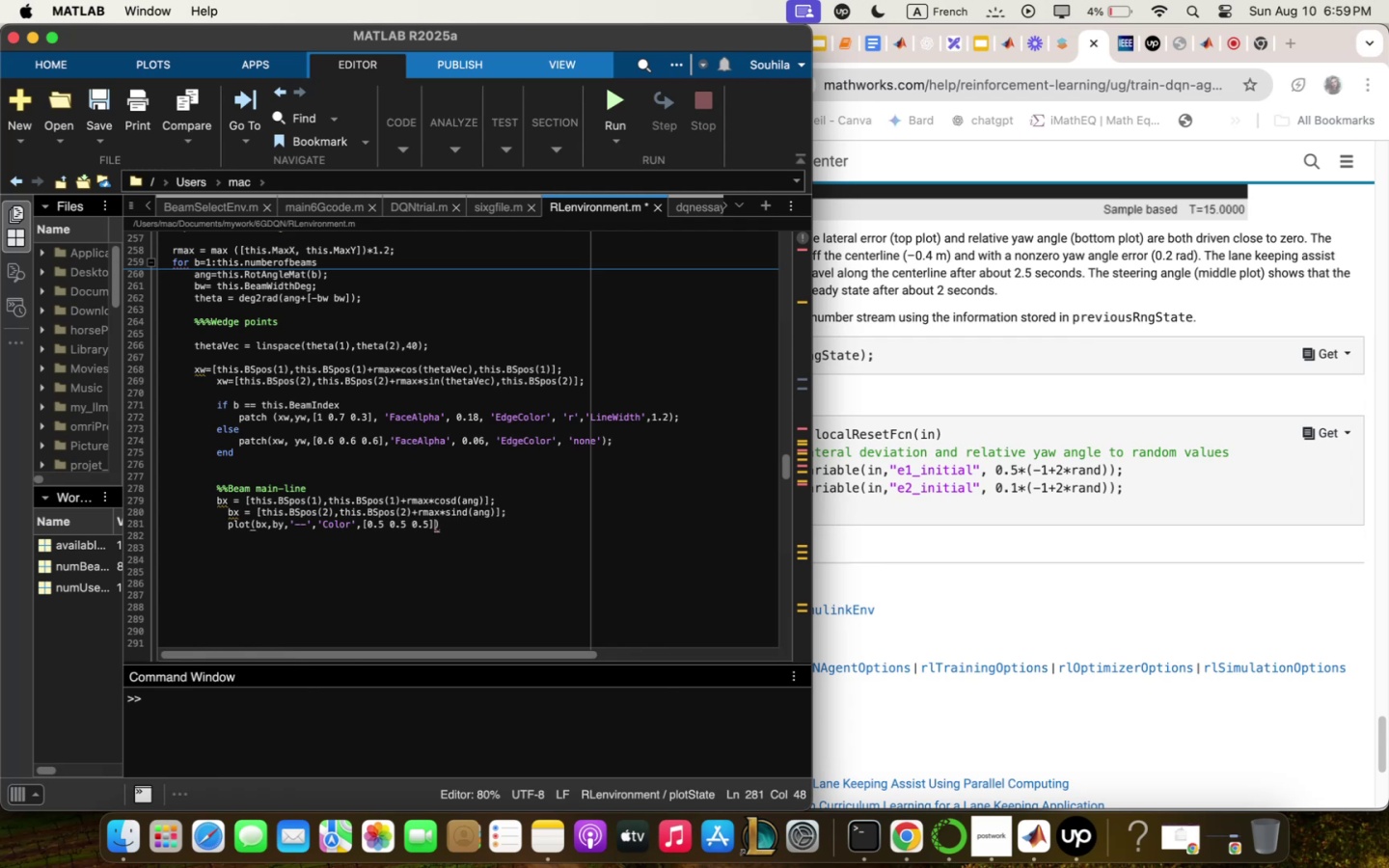 
key(ArrowRight)
 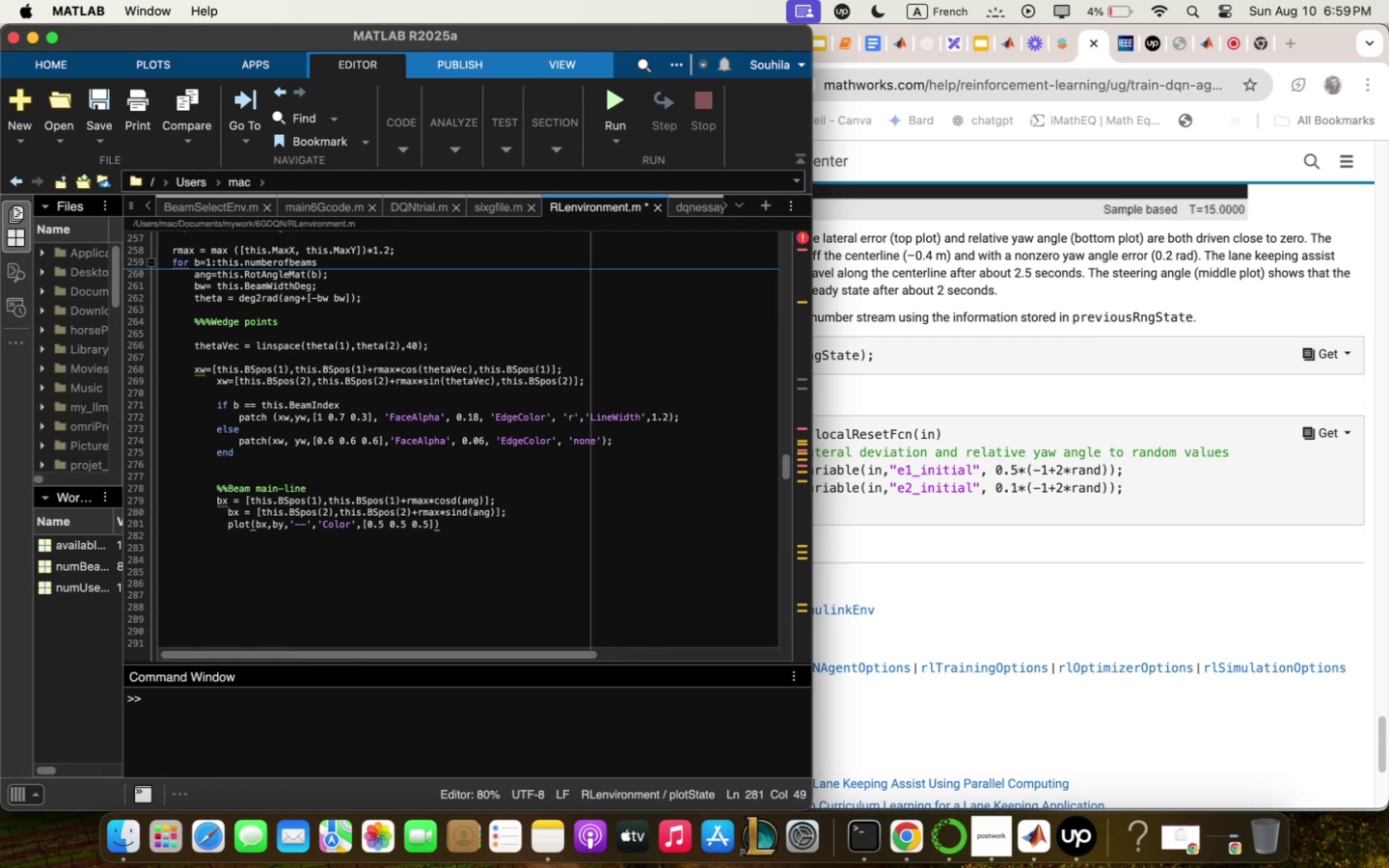 
key(Comma)
 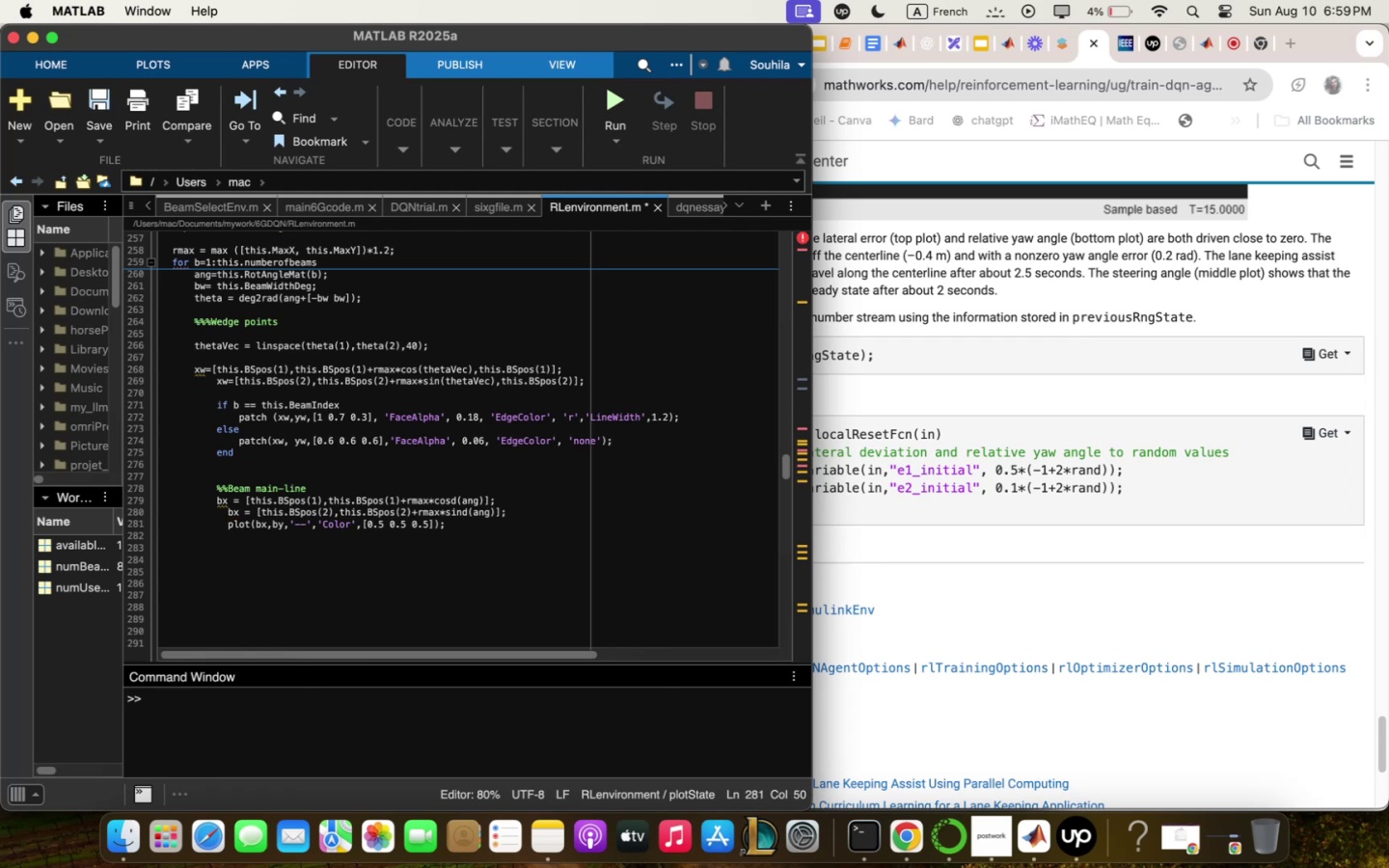 
key(Enter)
 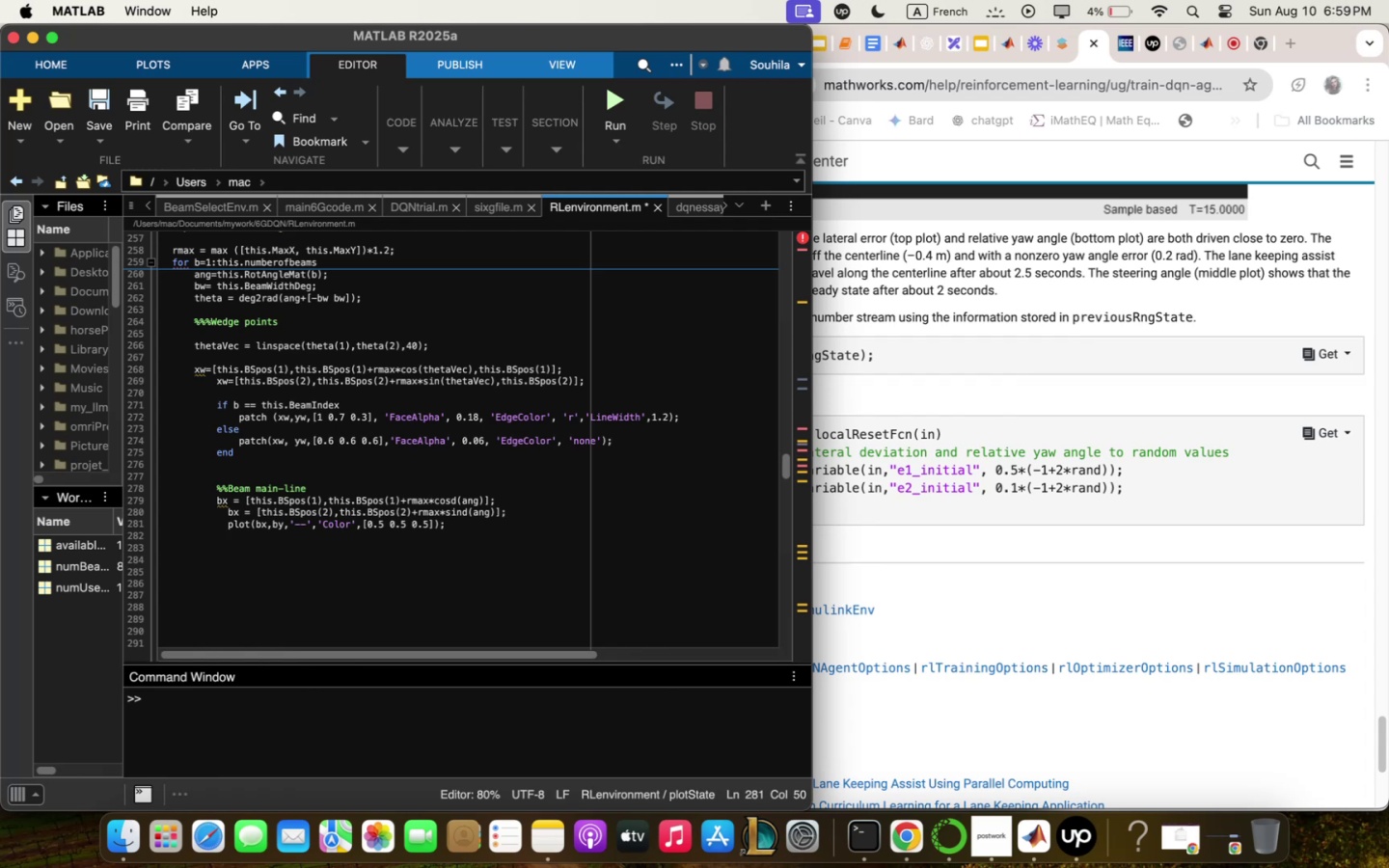 
type(end )
 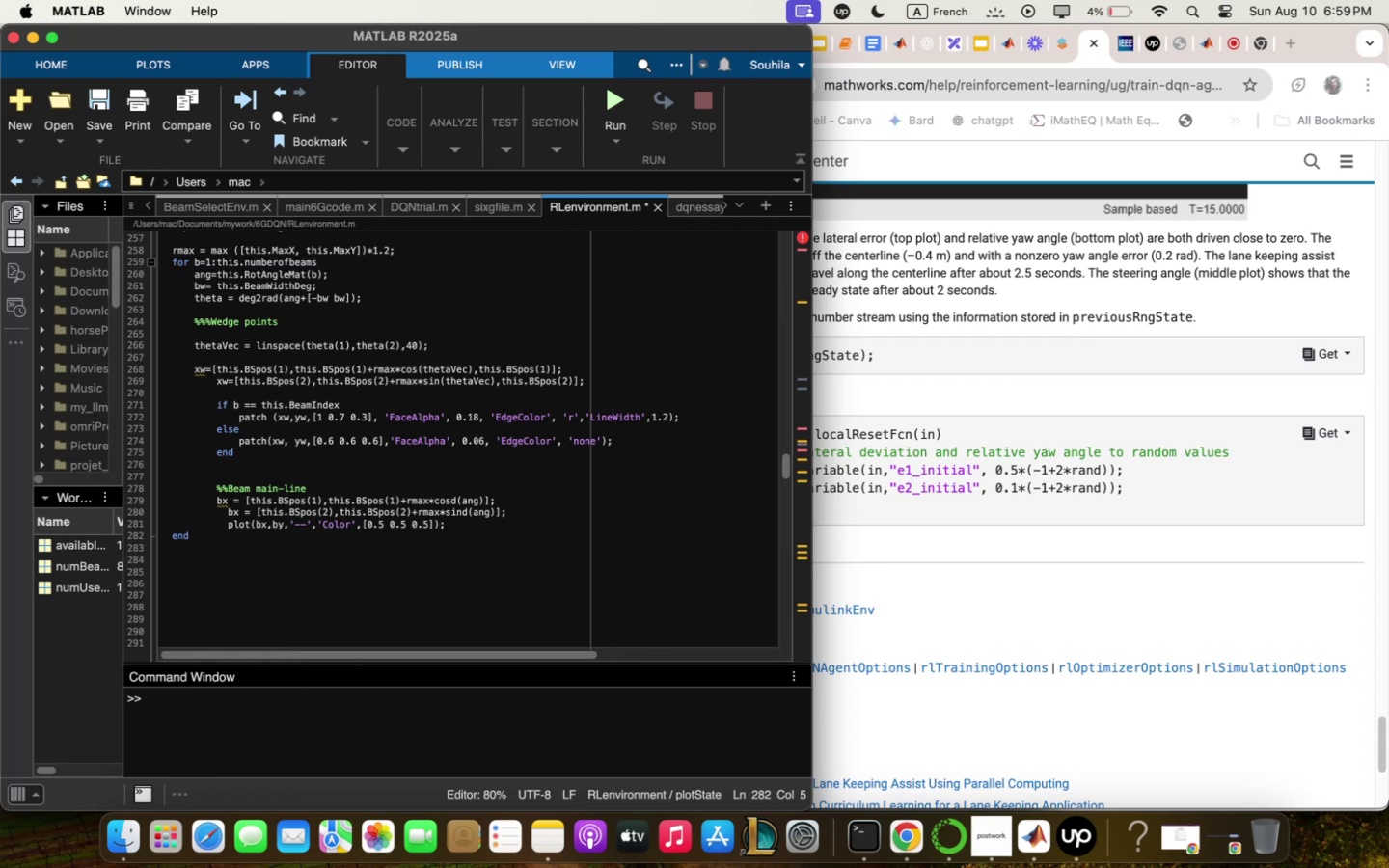 
key(Enter)
 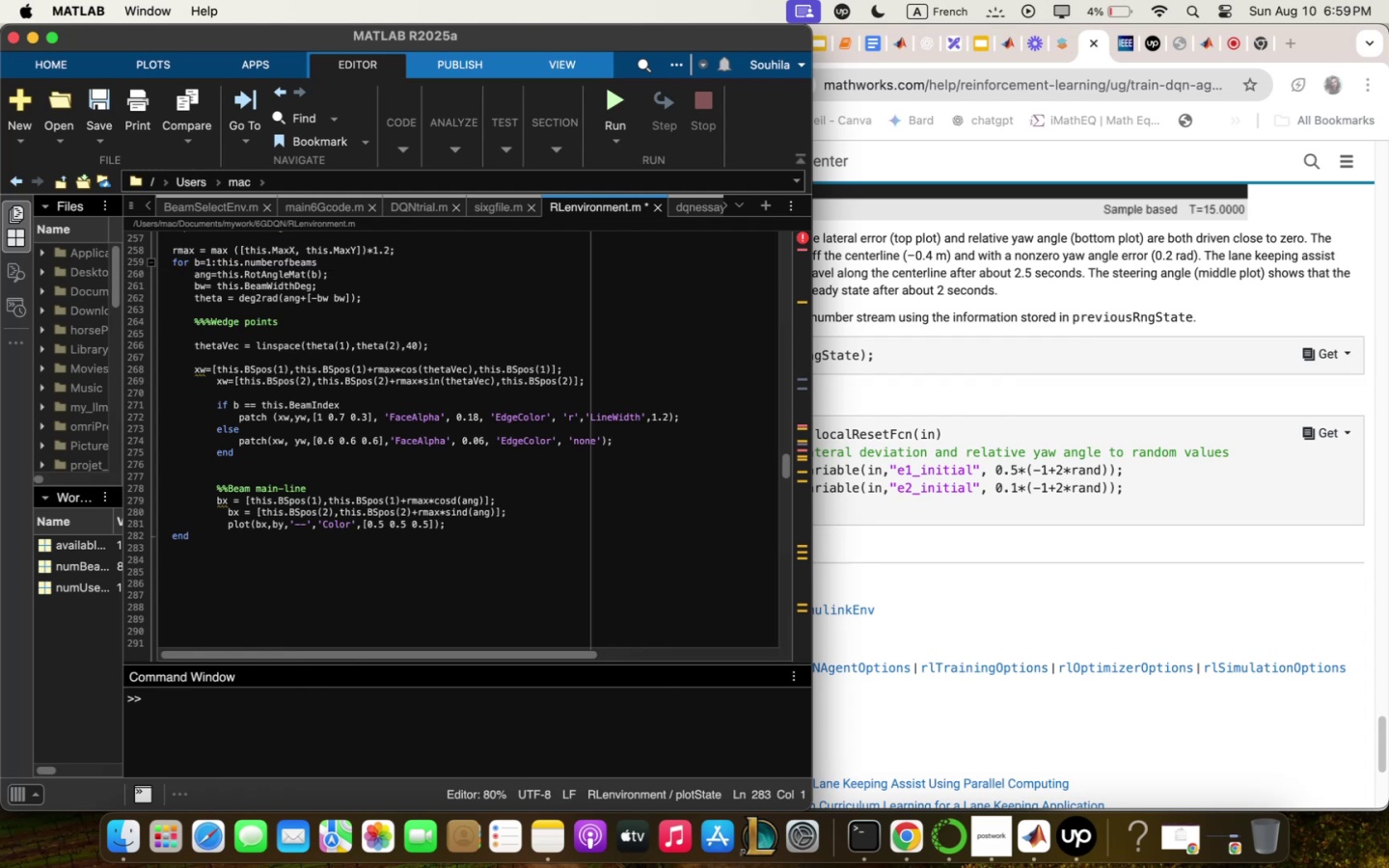 
wait(6.27)
 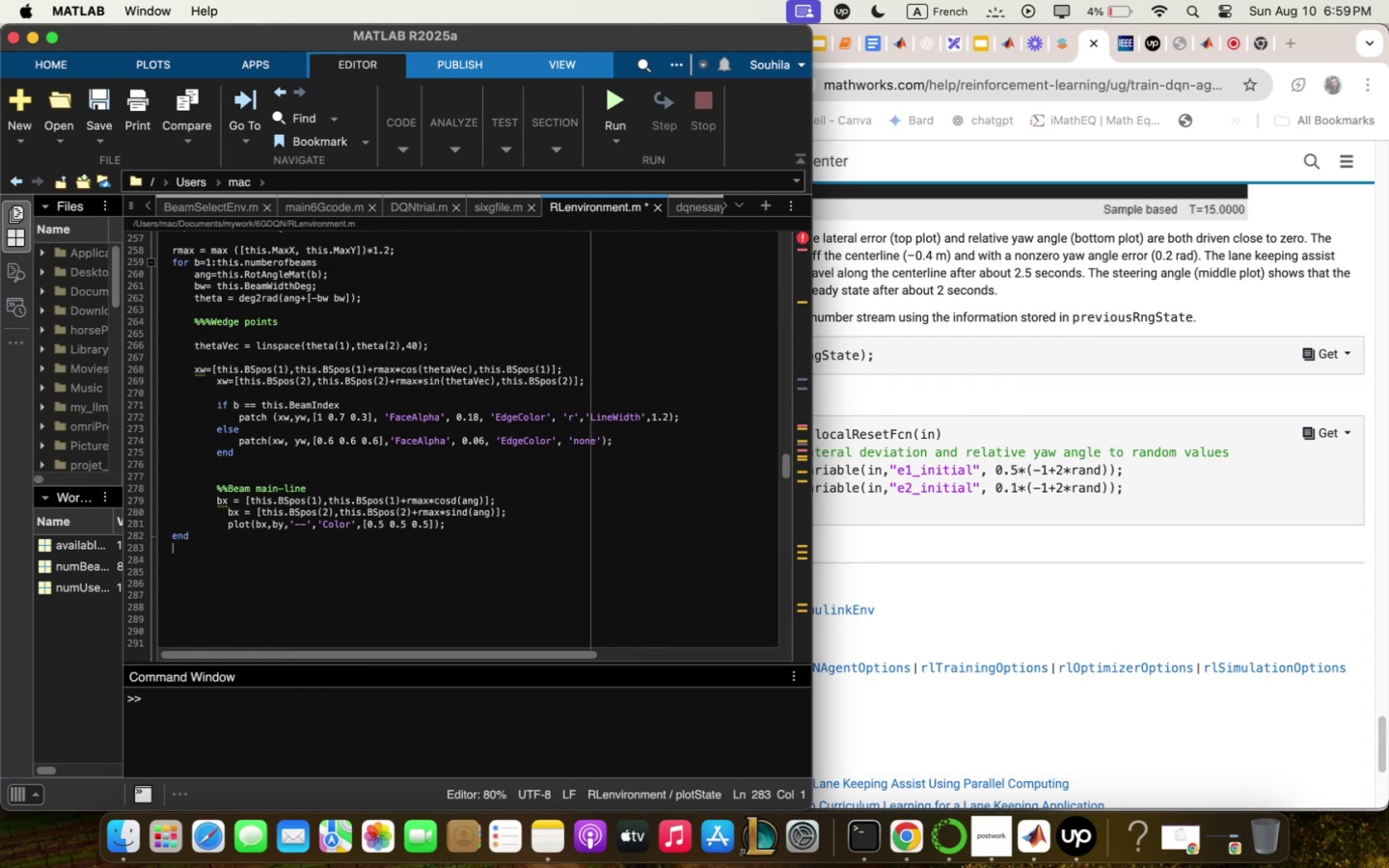 
type("" coi)
key(Backspace)
key(Backspace)
type(olorbqr shozing RSRP ;qpping )
 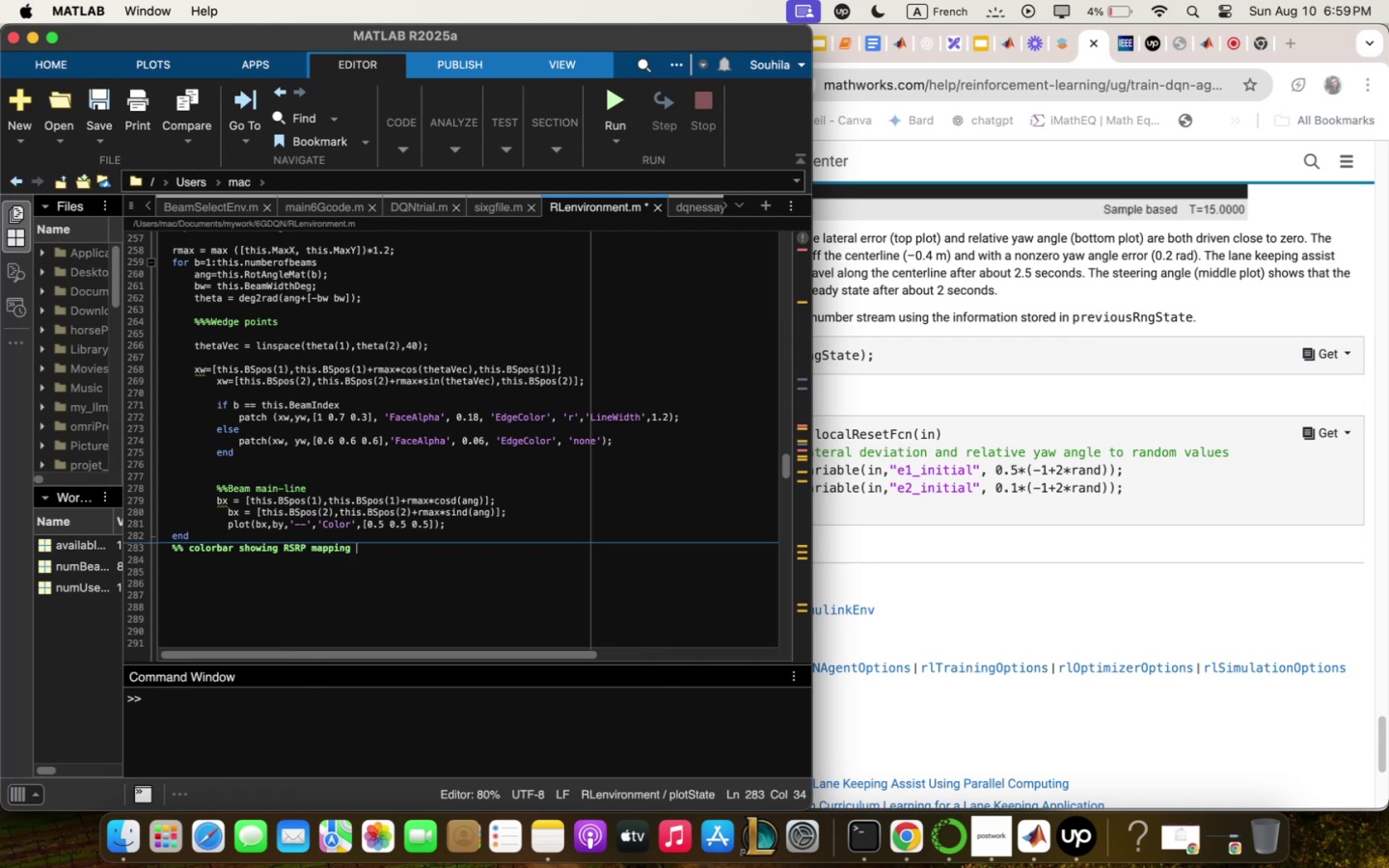 
 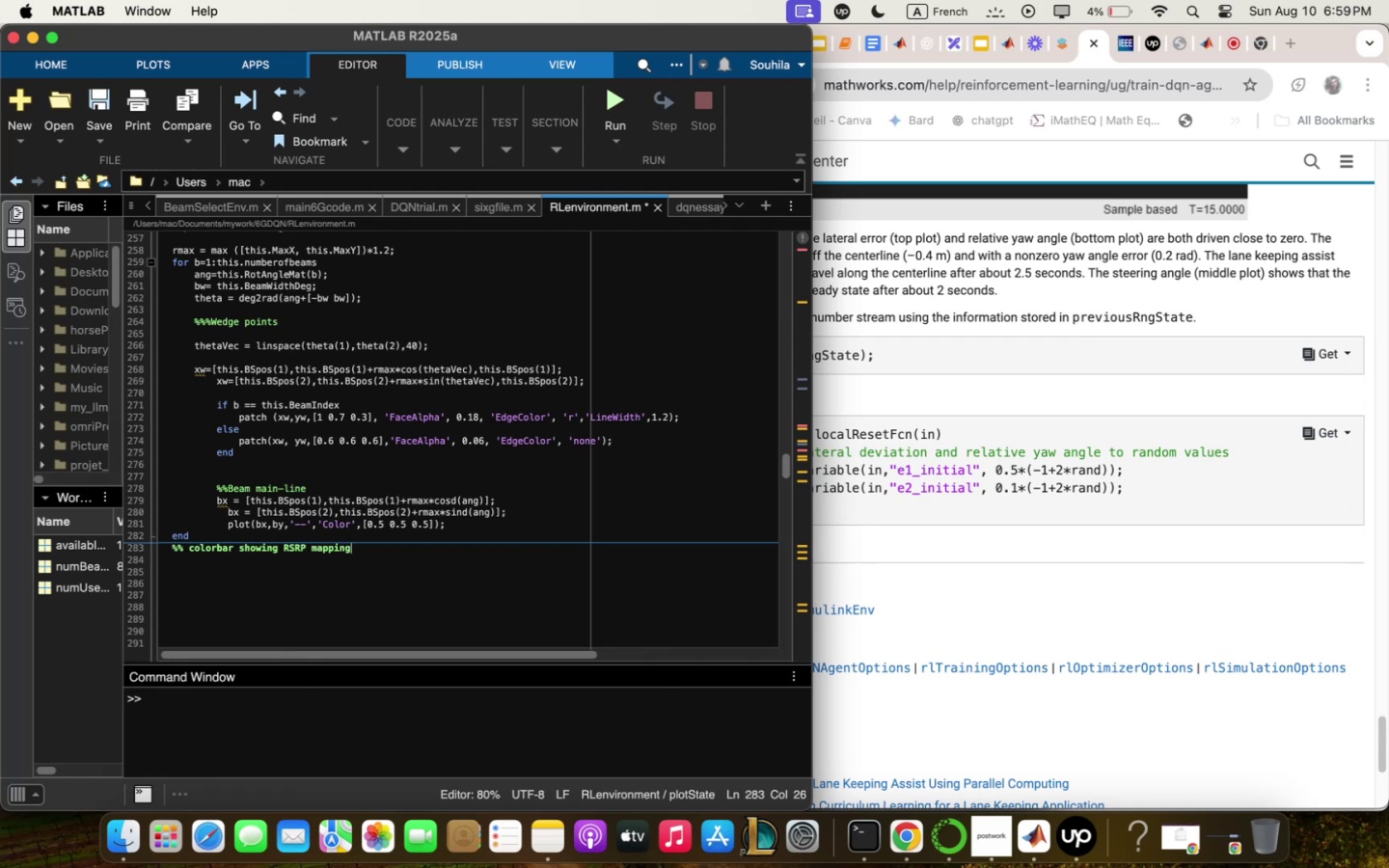 
key(Enter)
 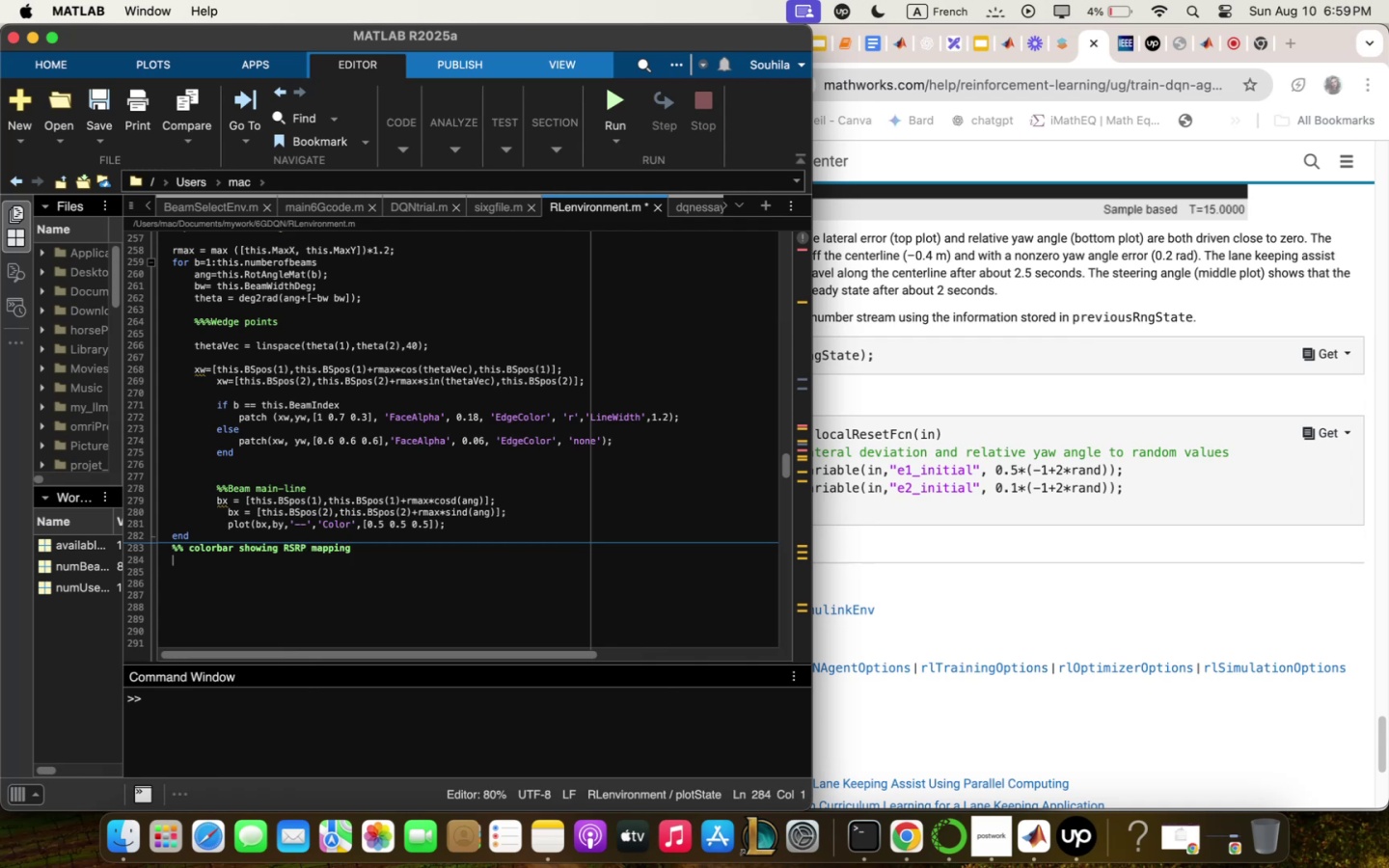 
key(Enter)
 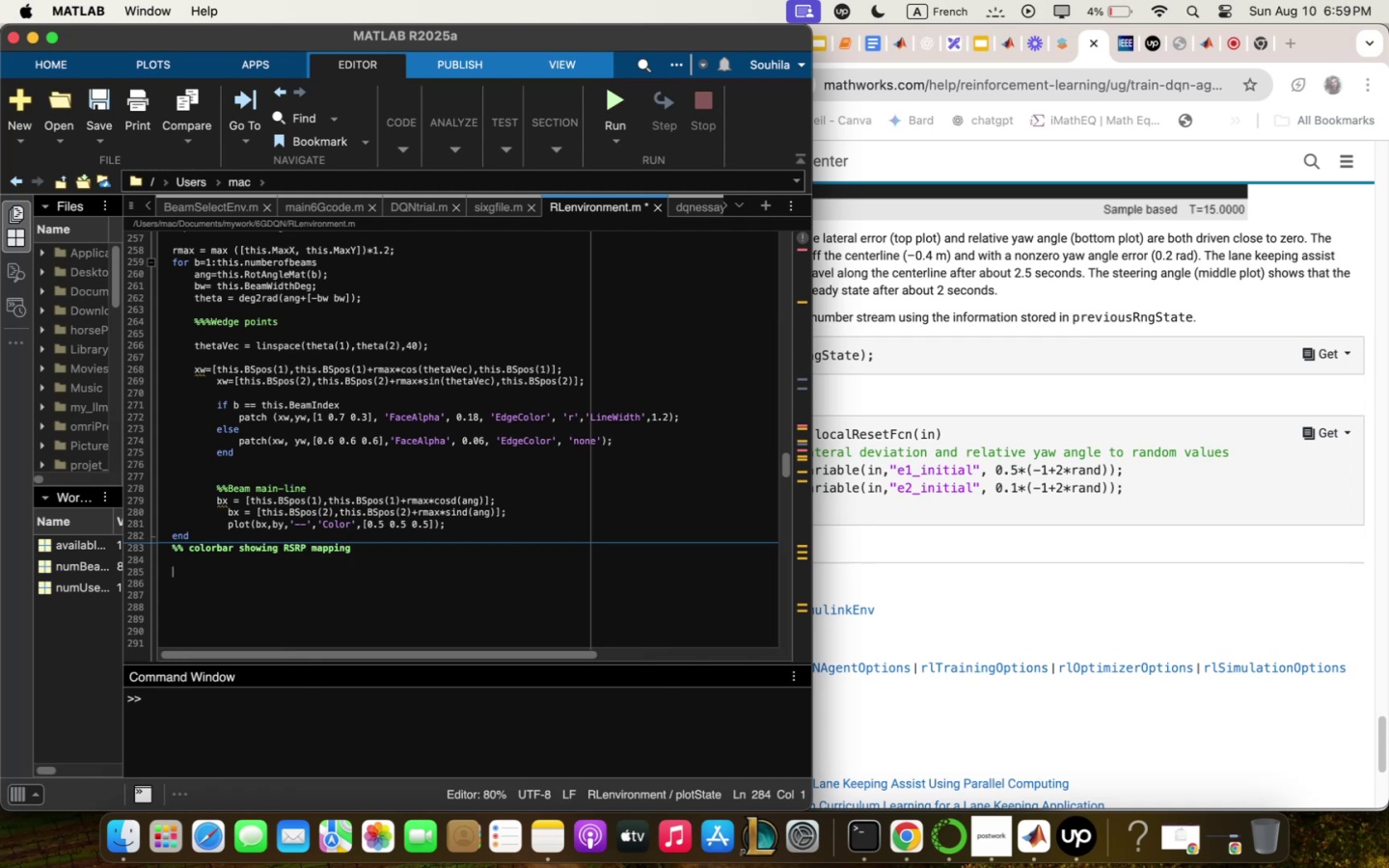 
type(color;qp5jet-,)
 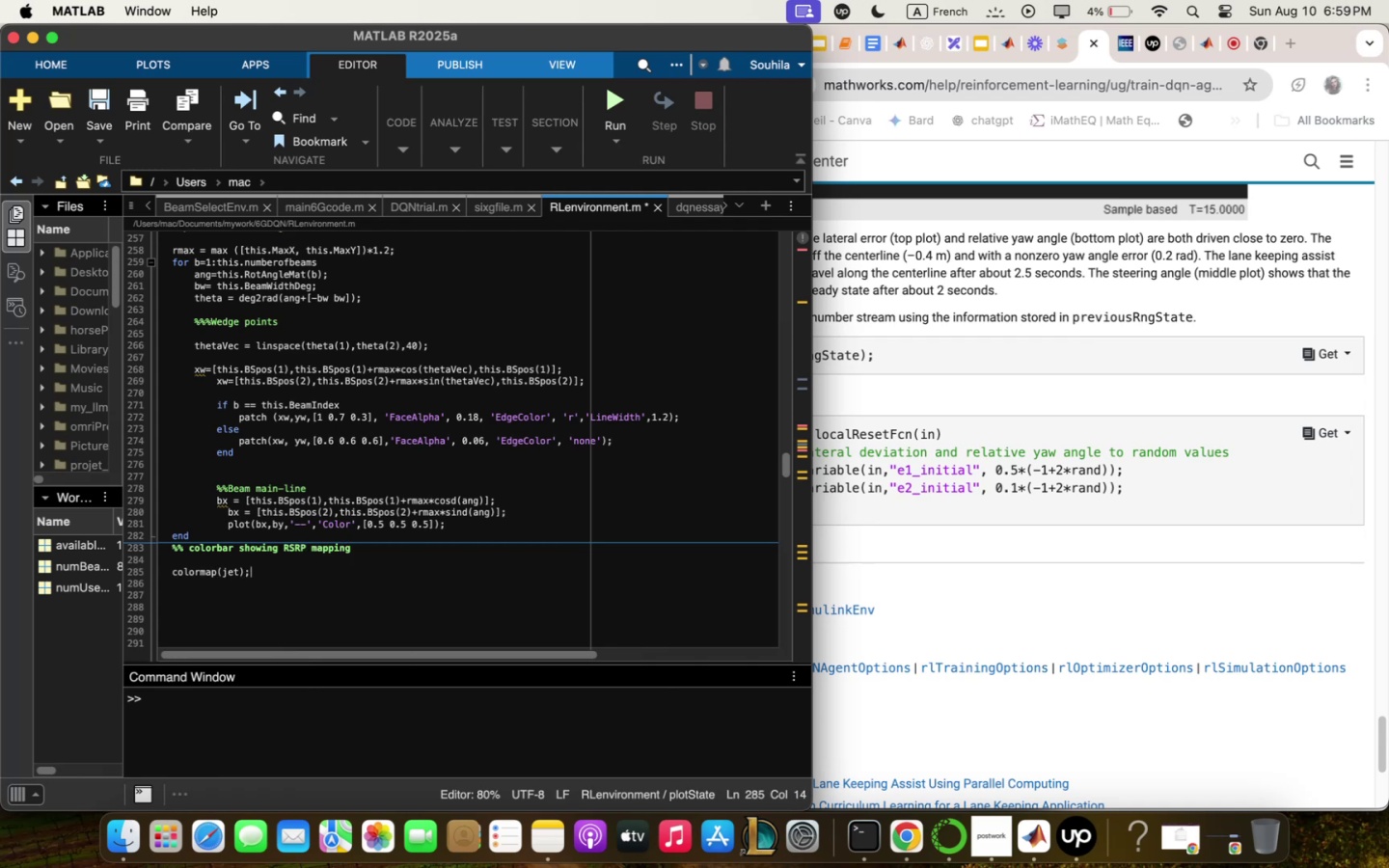 
key(Enter)
 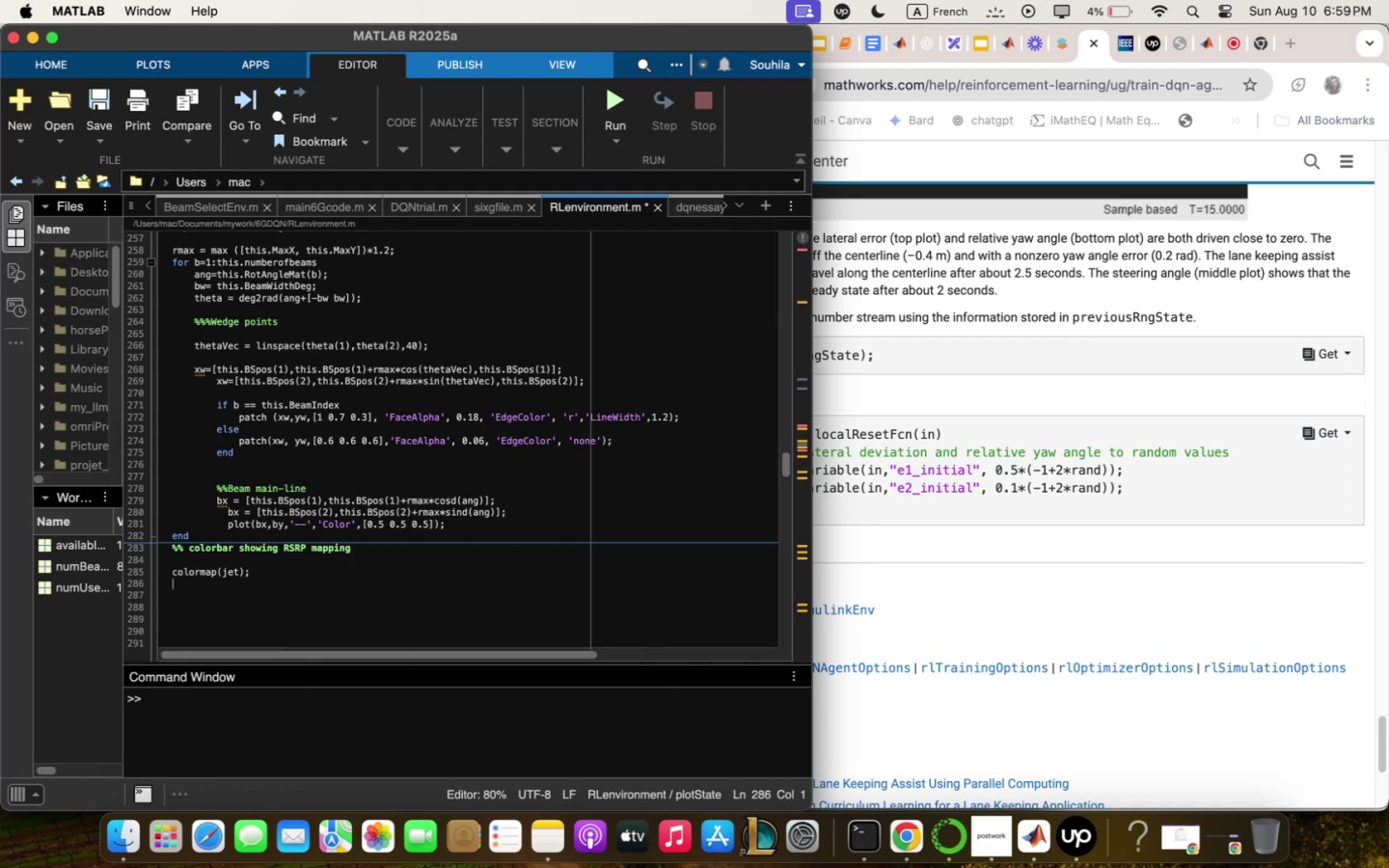 
type(cqxis5)
 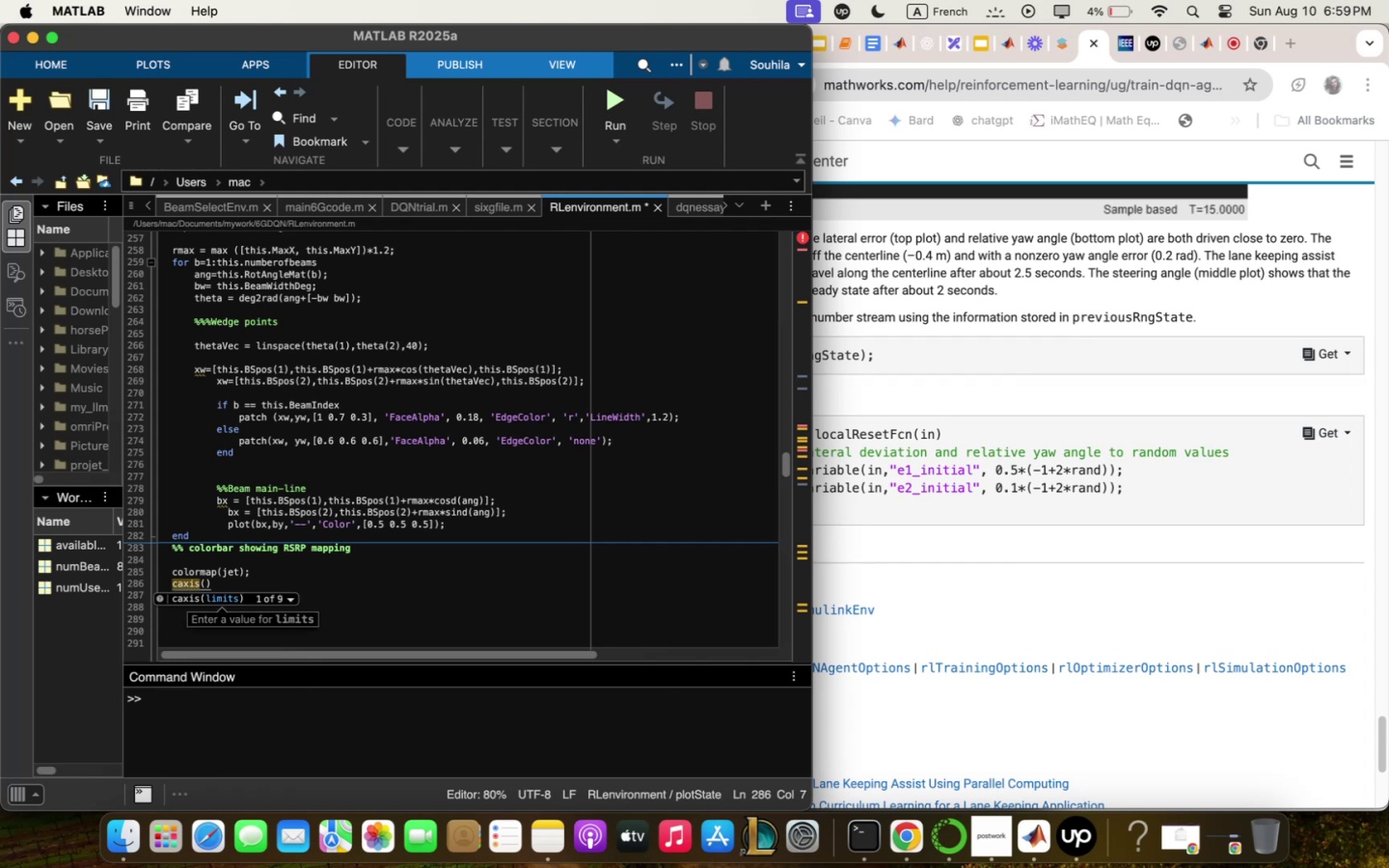 
key(Meta+V)
 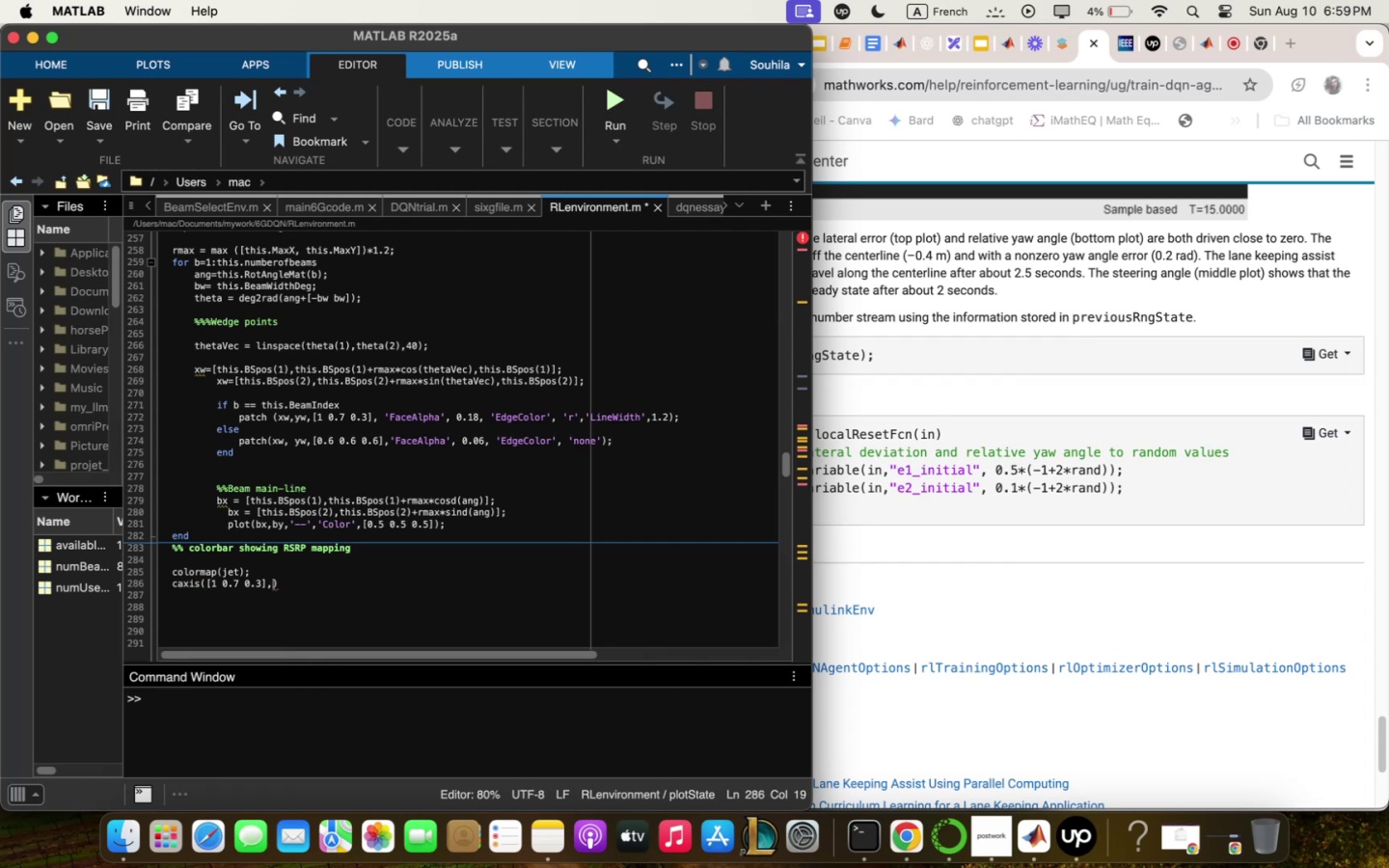 
key(ArrowLeft)
 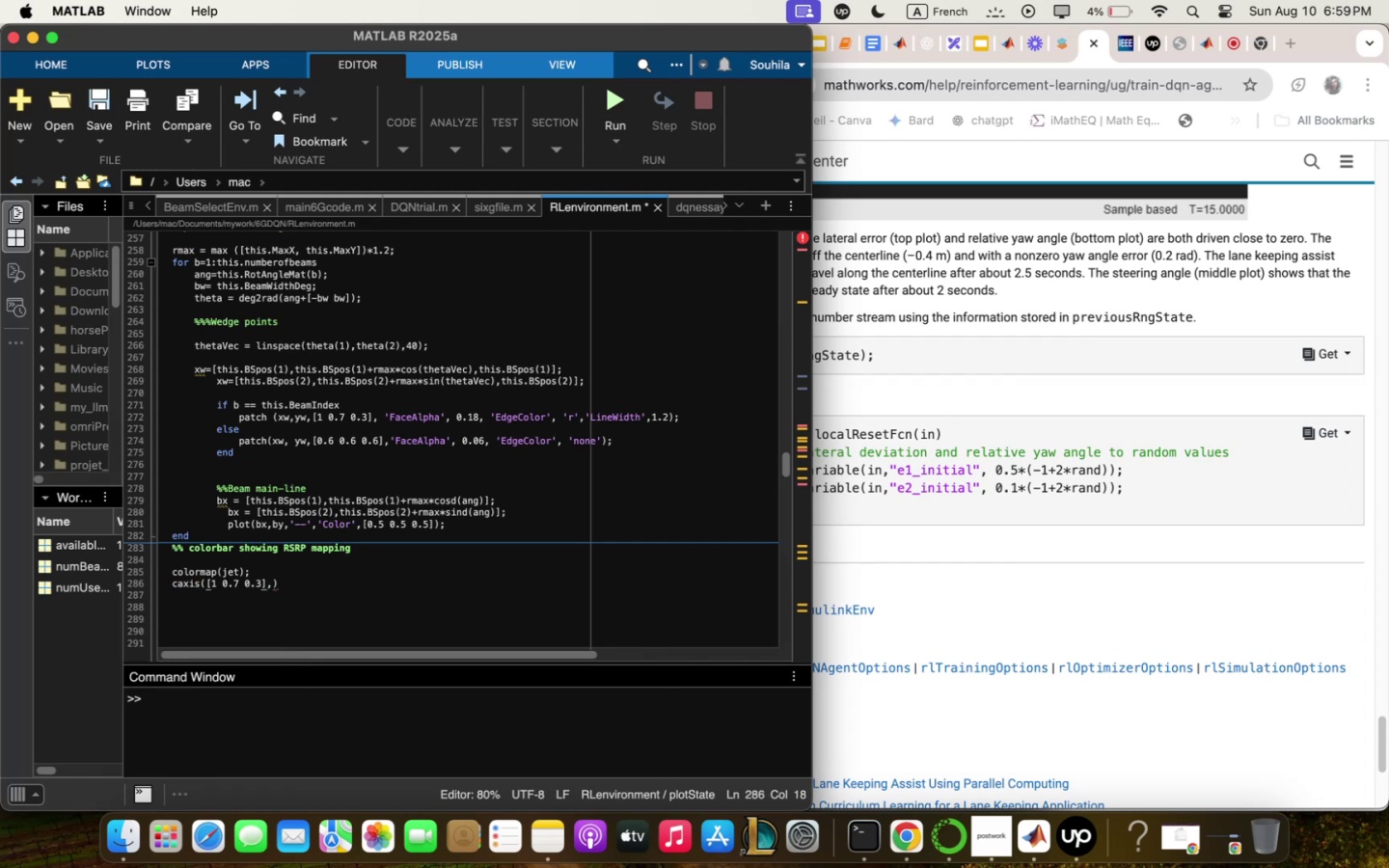 
key(ArrowLeft)
 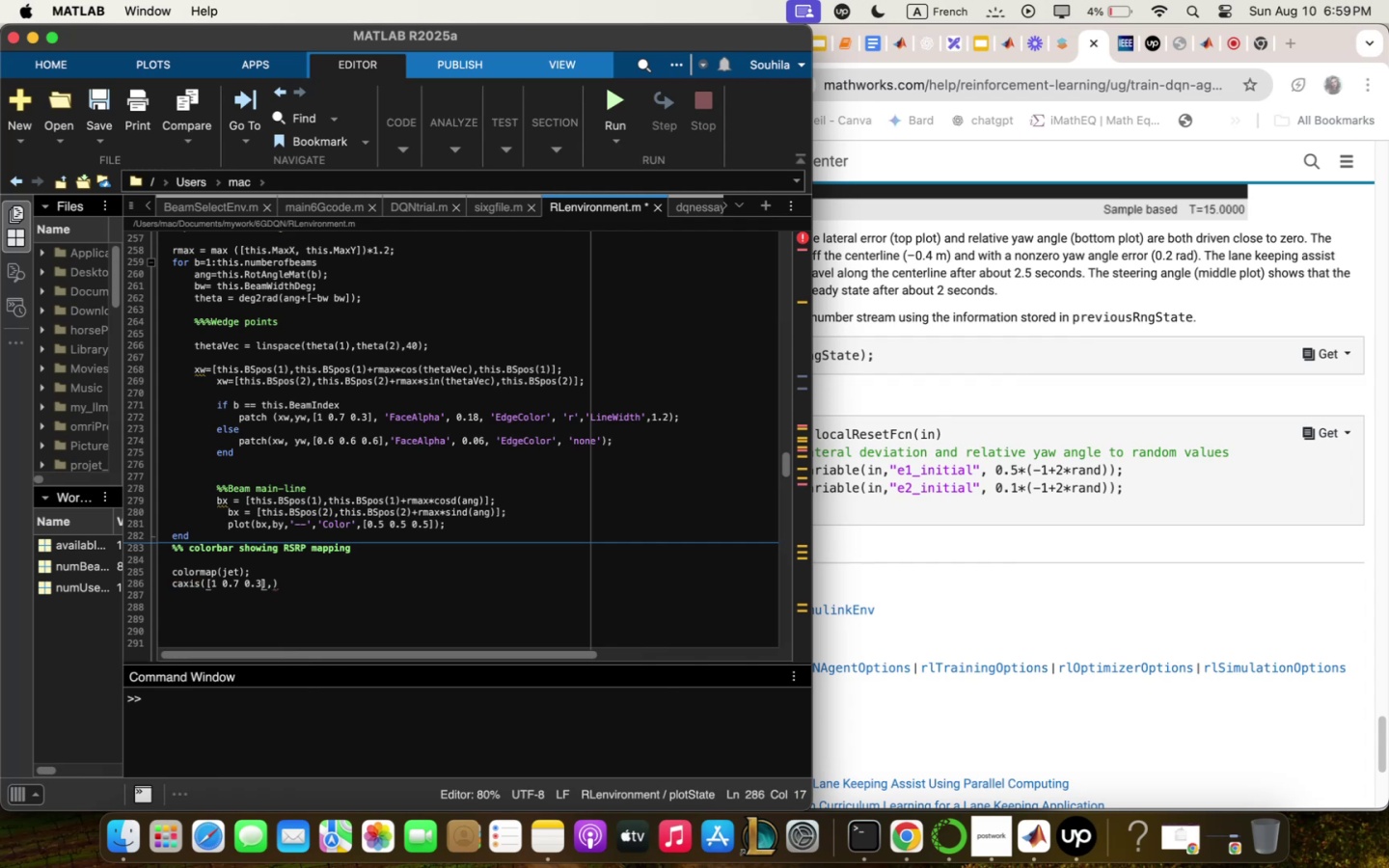 
hold_key(key=Backspace, duration=0.76)
 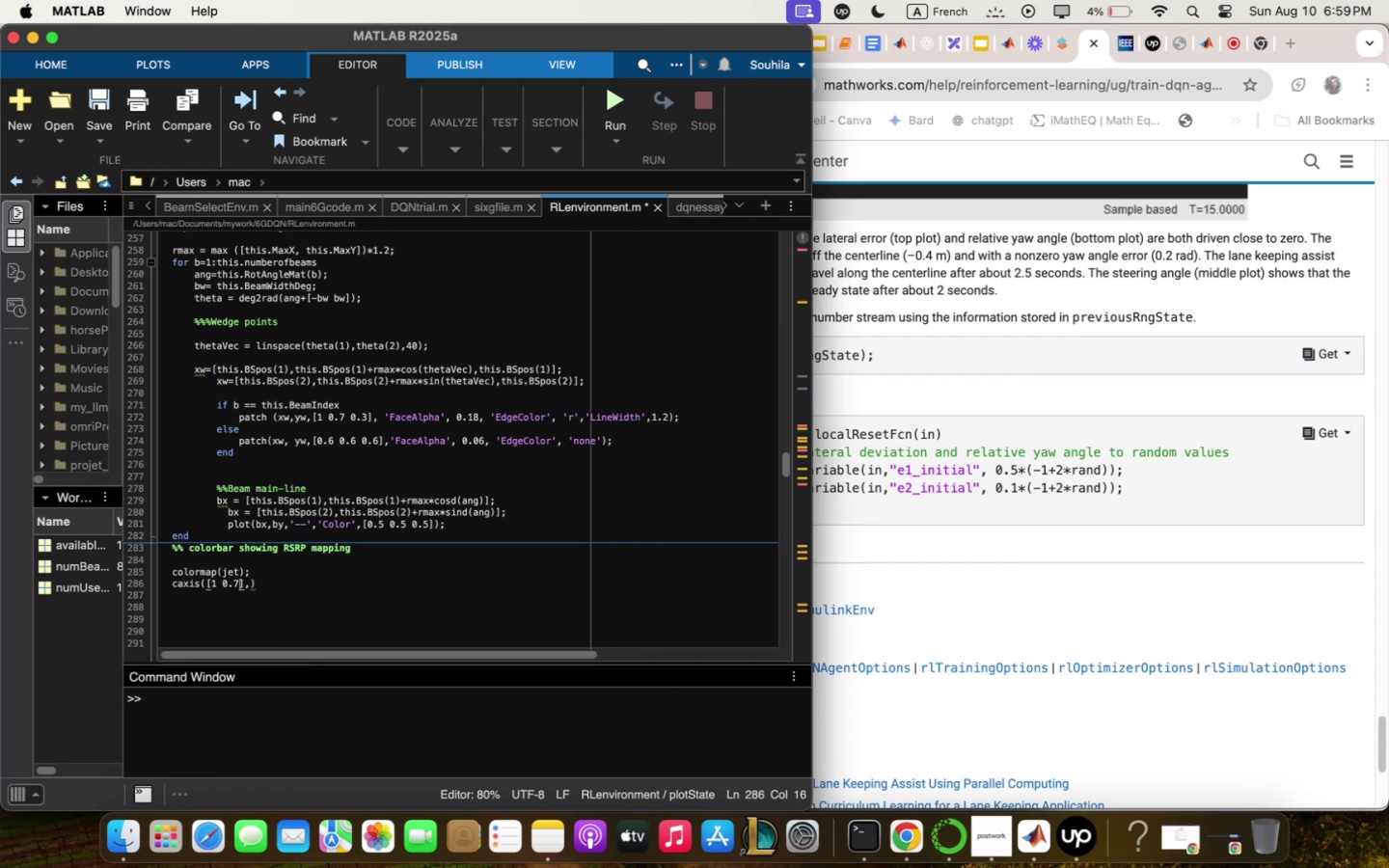 
key(Backspace)
key(Backspace)
key(Backspace)
key(Backspace)
key(Backspace)
type(;inDb ;qxDb)
 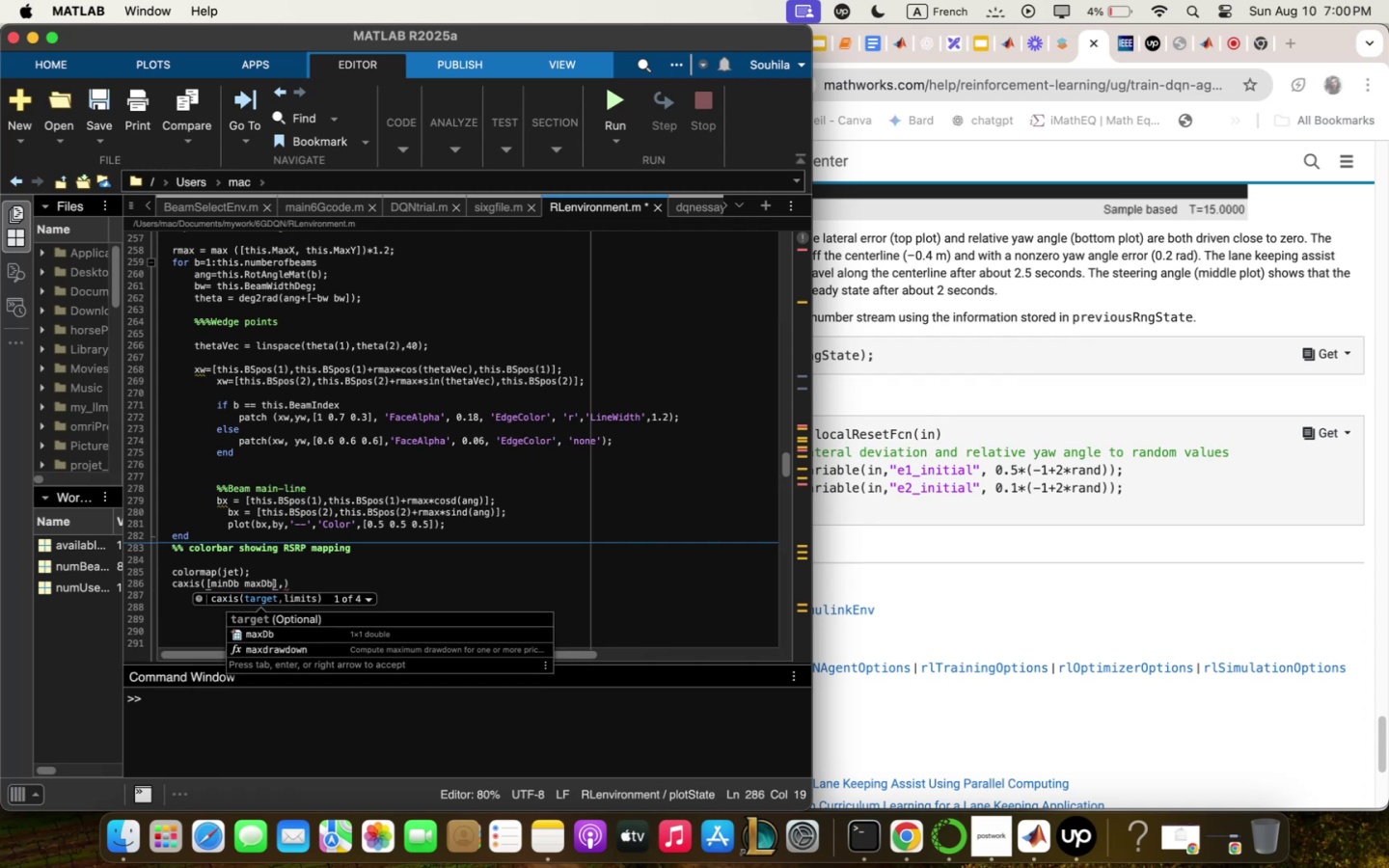 
key(ArrowRight)
 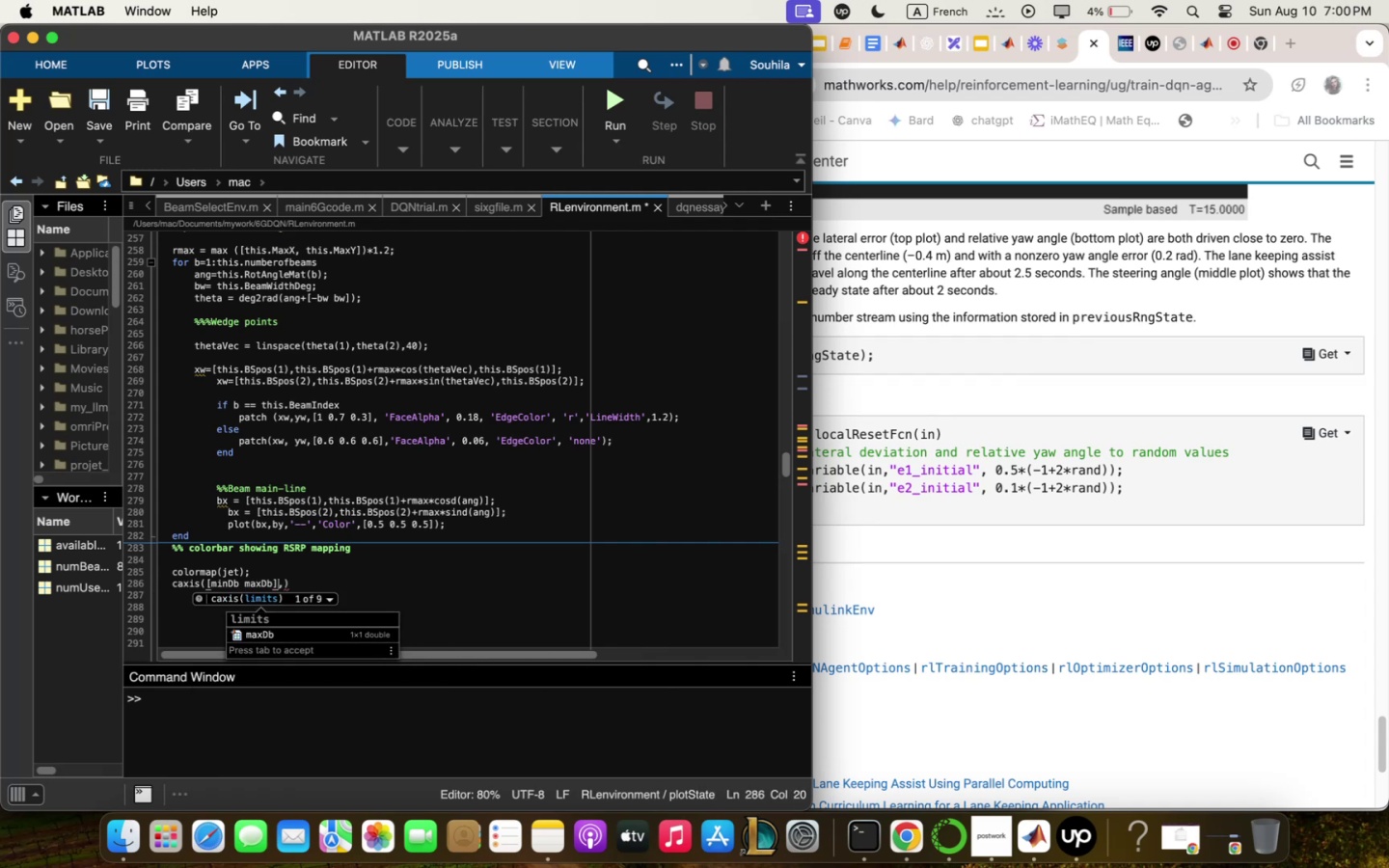 
key(ArrowRight)
 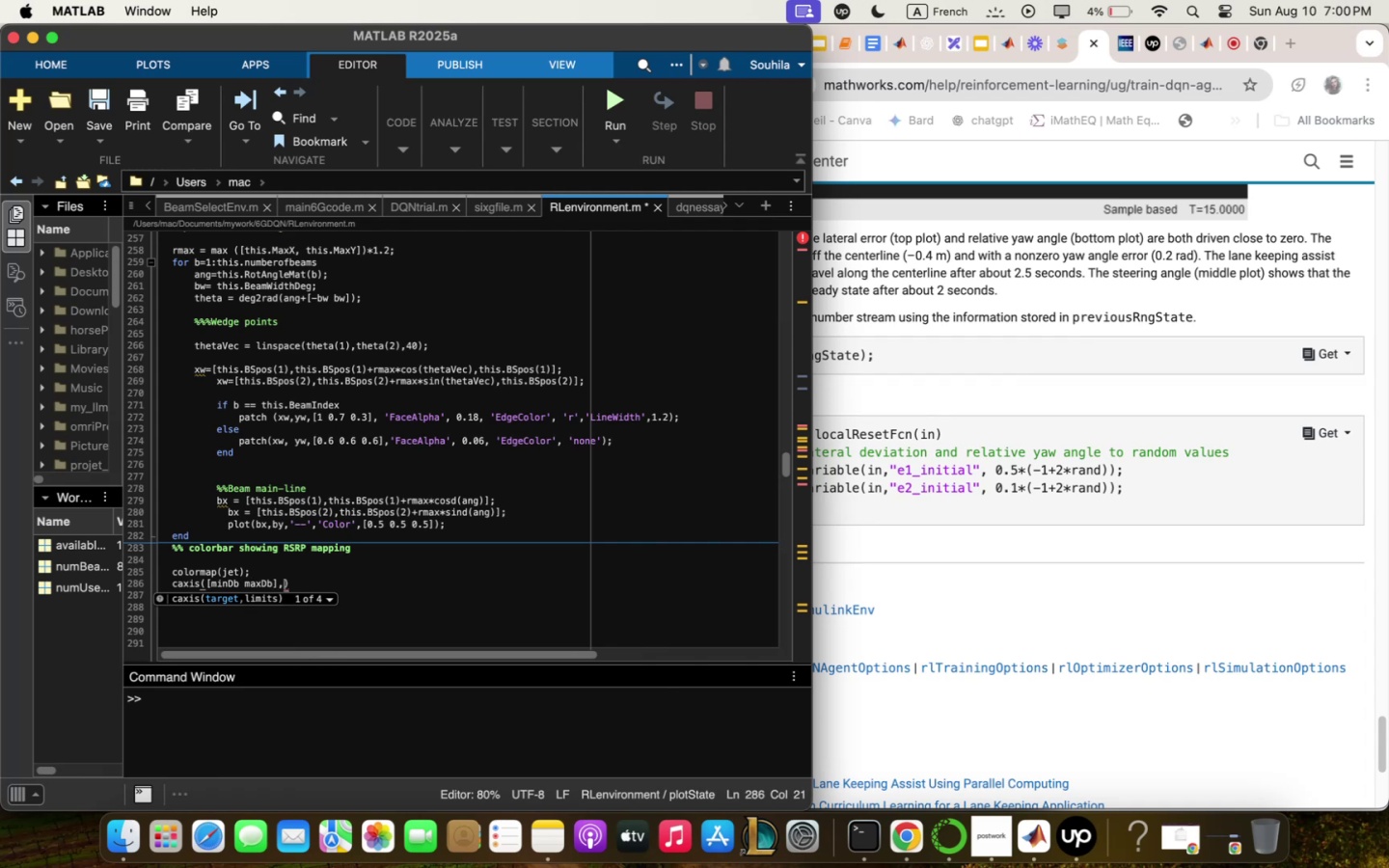 
key(ArrowRight)
 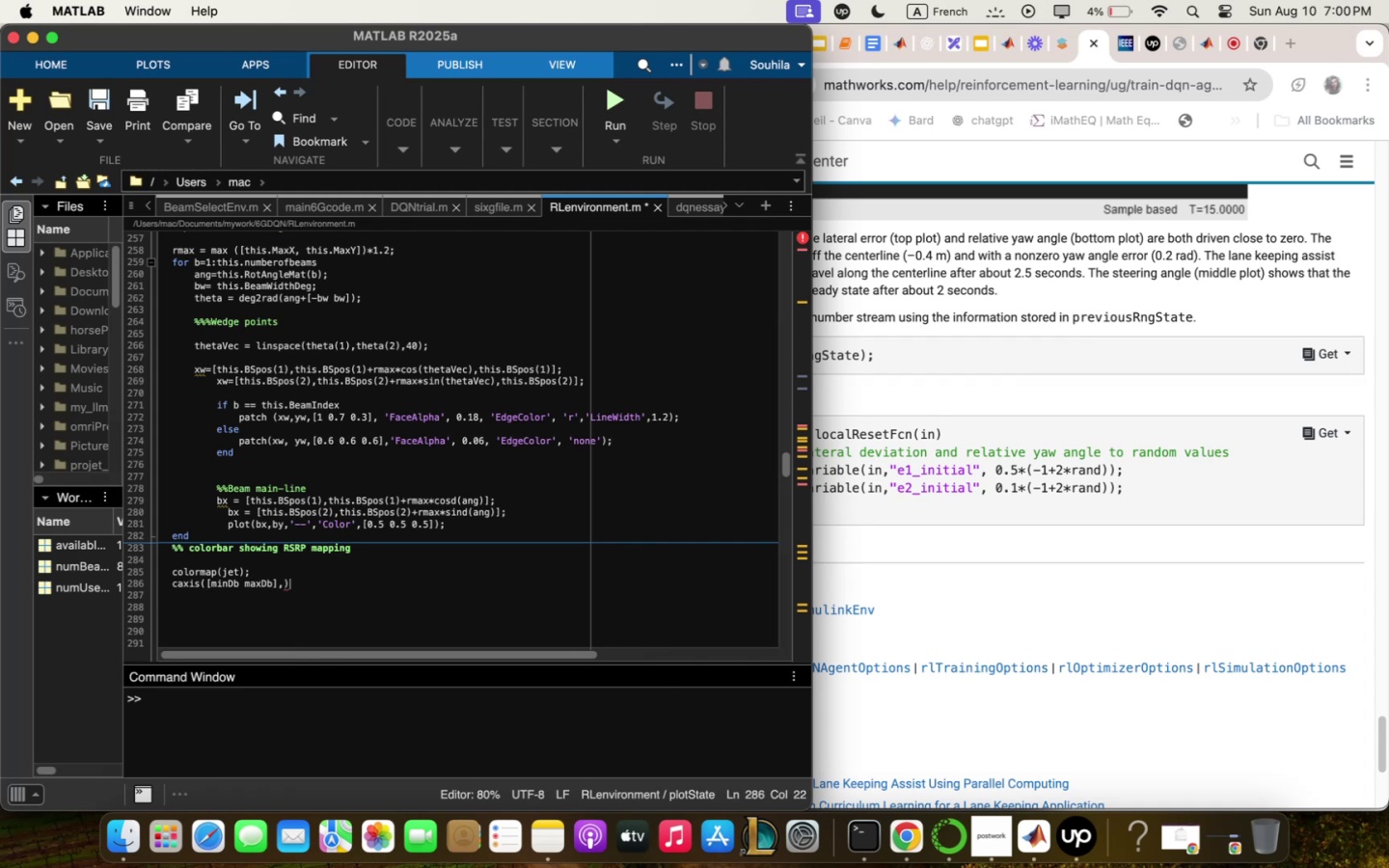 
key(ArrowLeft)
 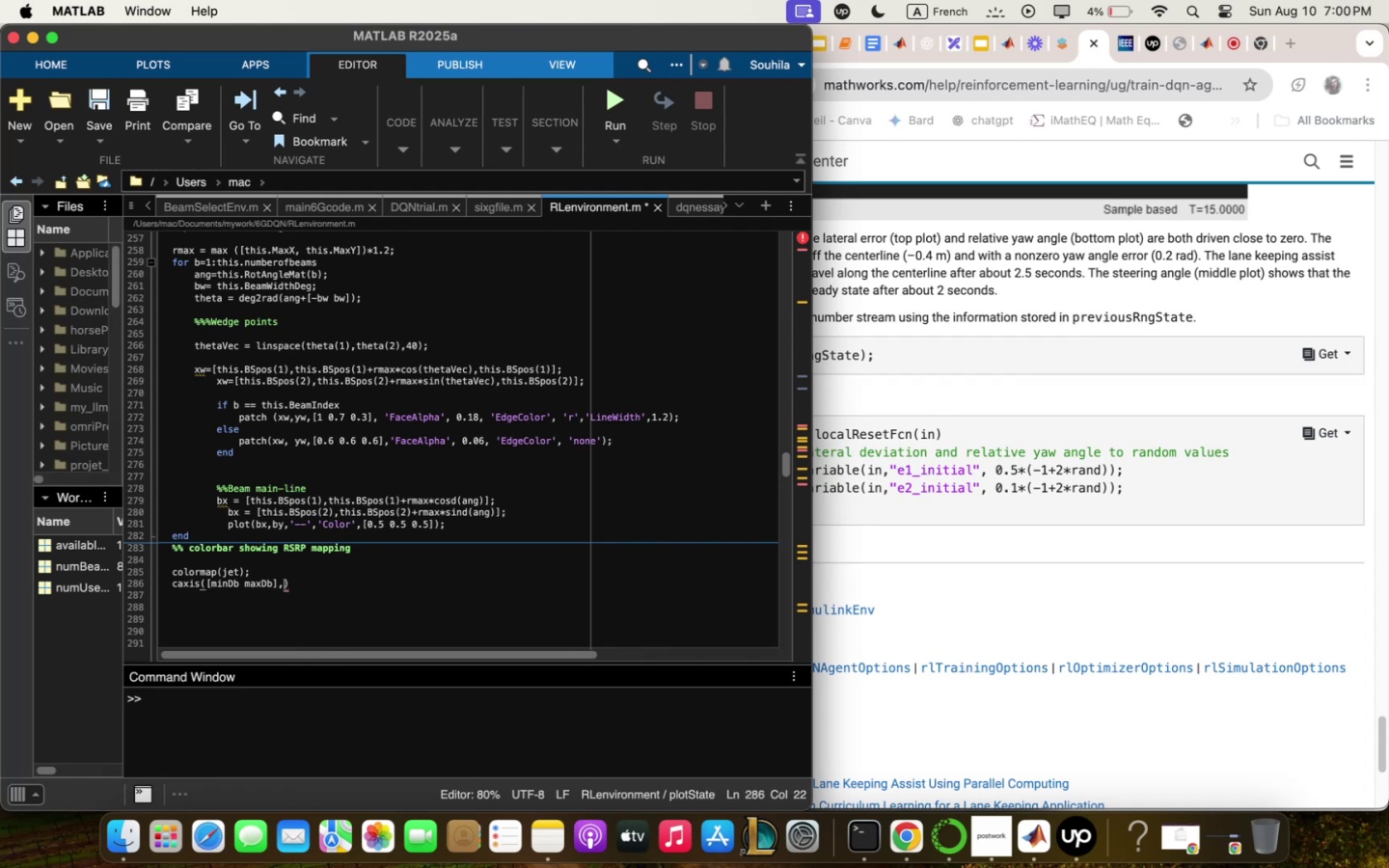 
key(Backspace)
 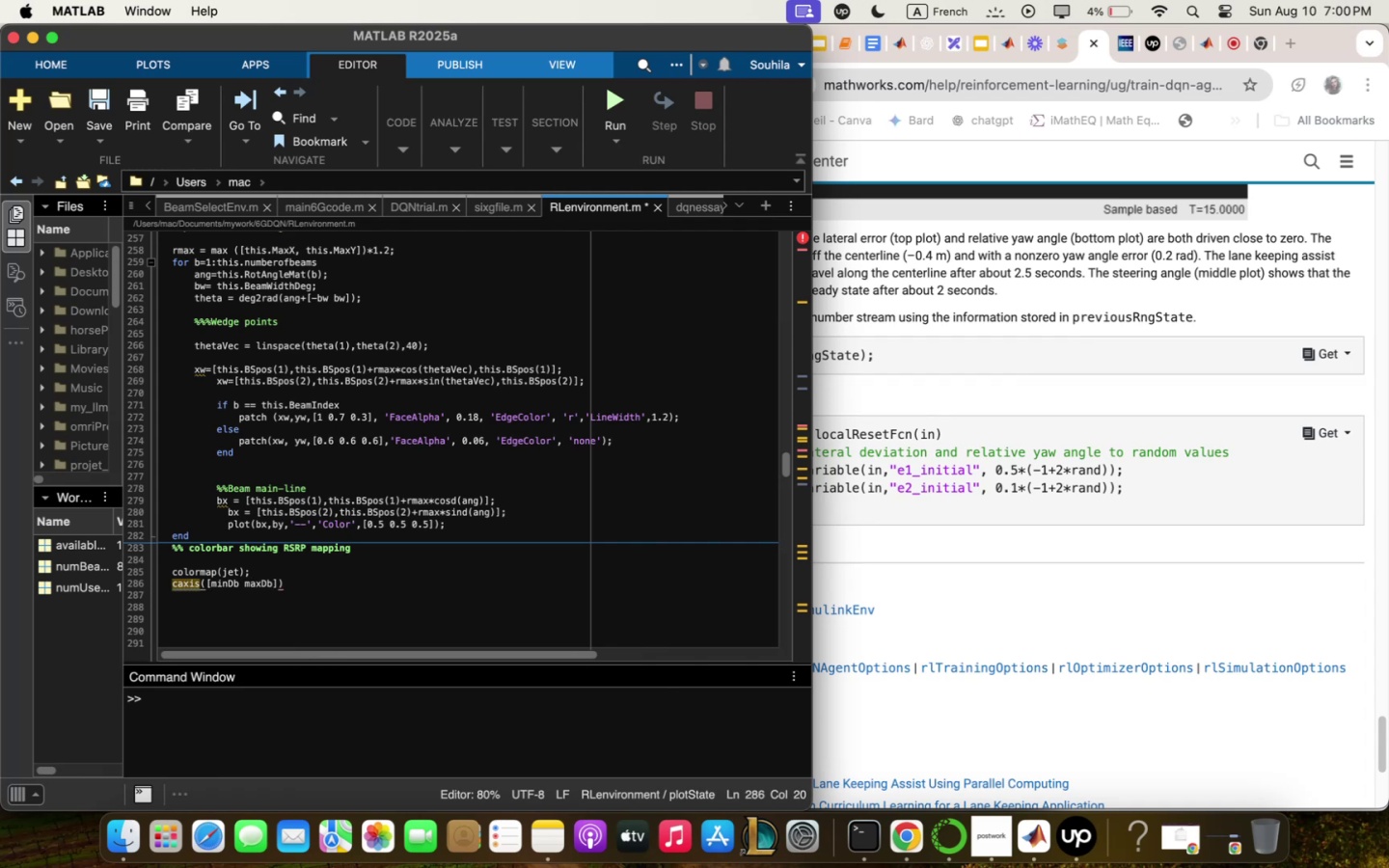 
key(ArrowRight)
 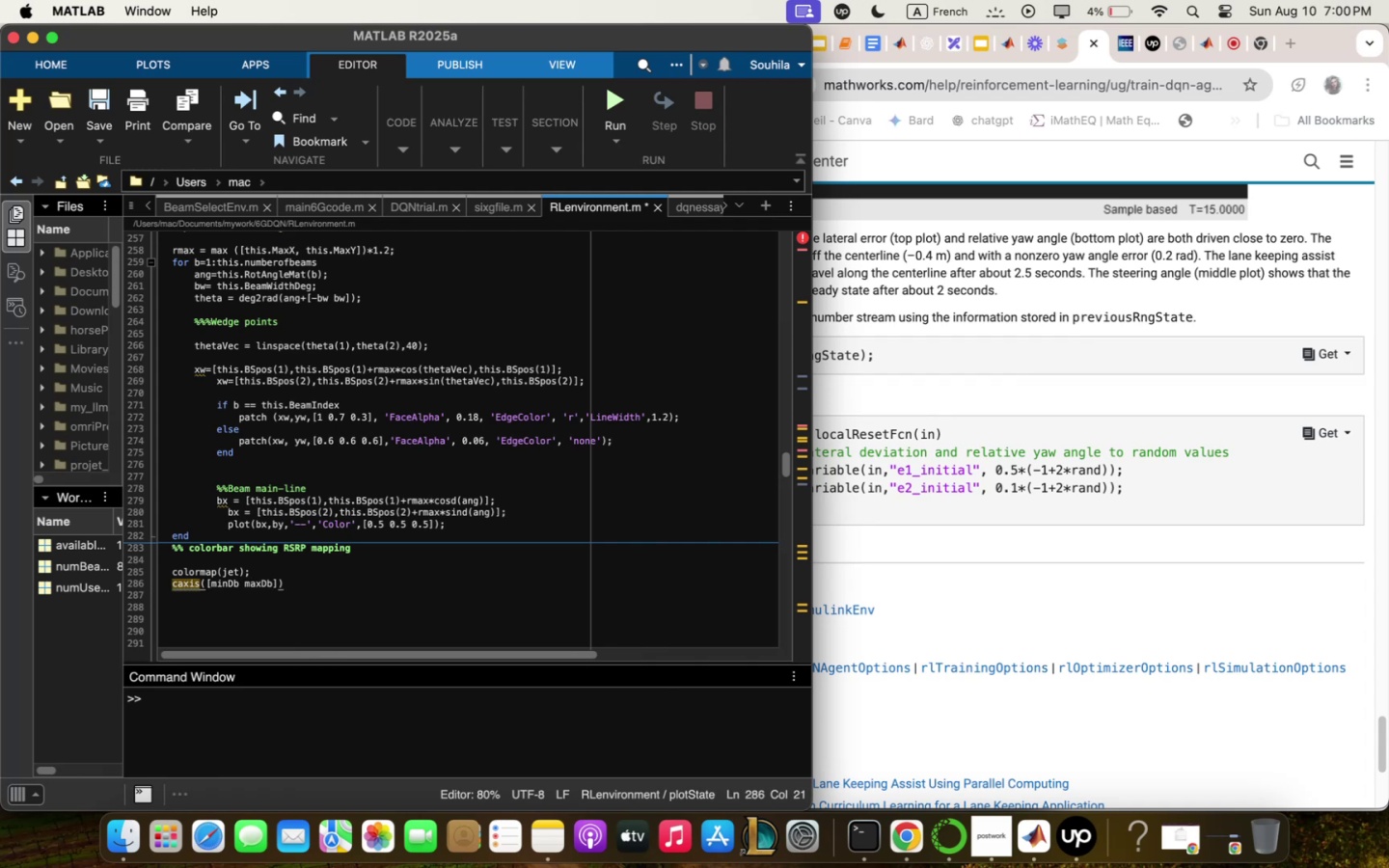 
key(Comma)
 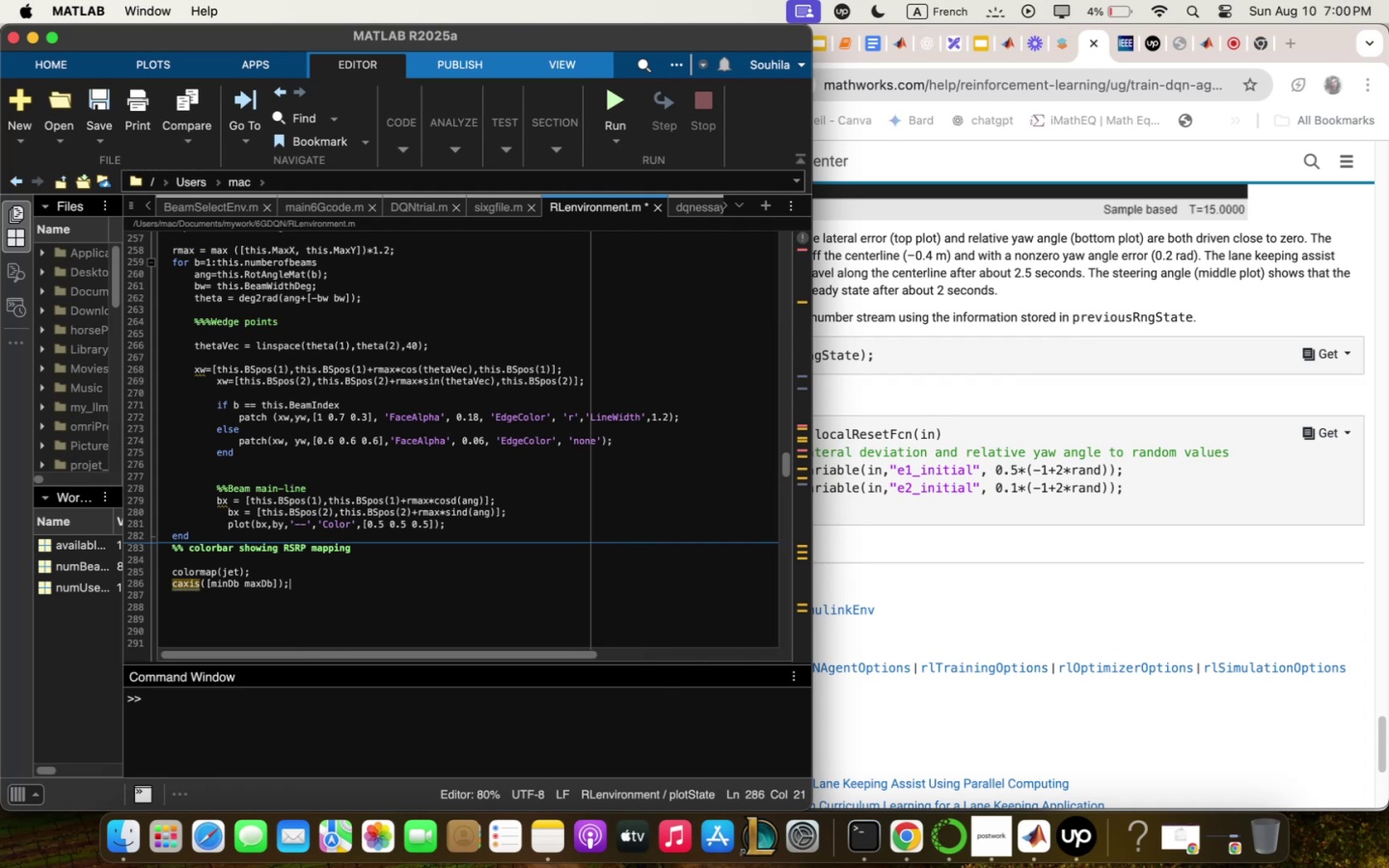 
key(Enter)
 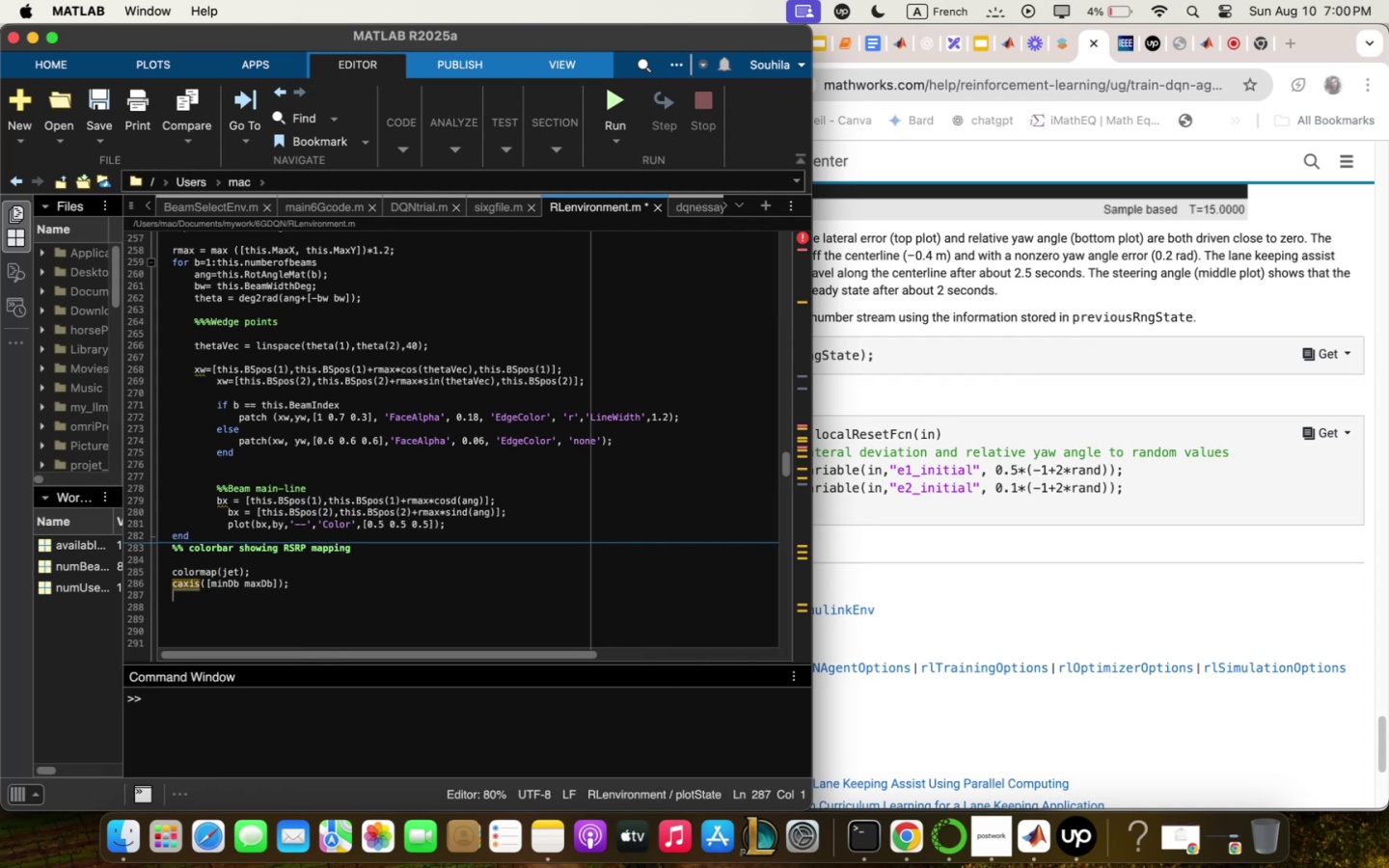 
type(cb / colorbqr,)
 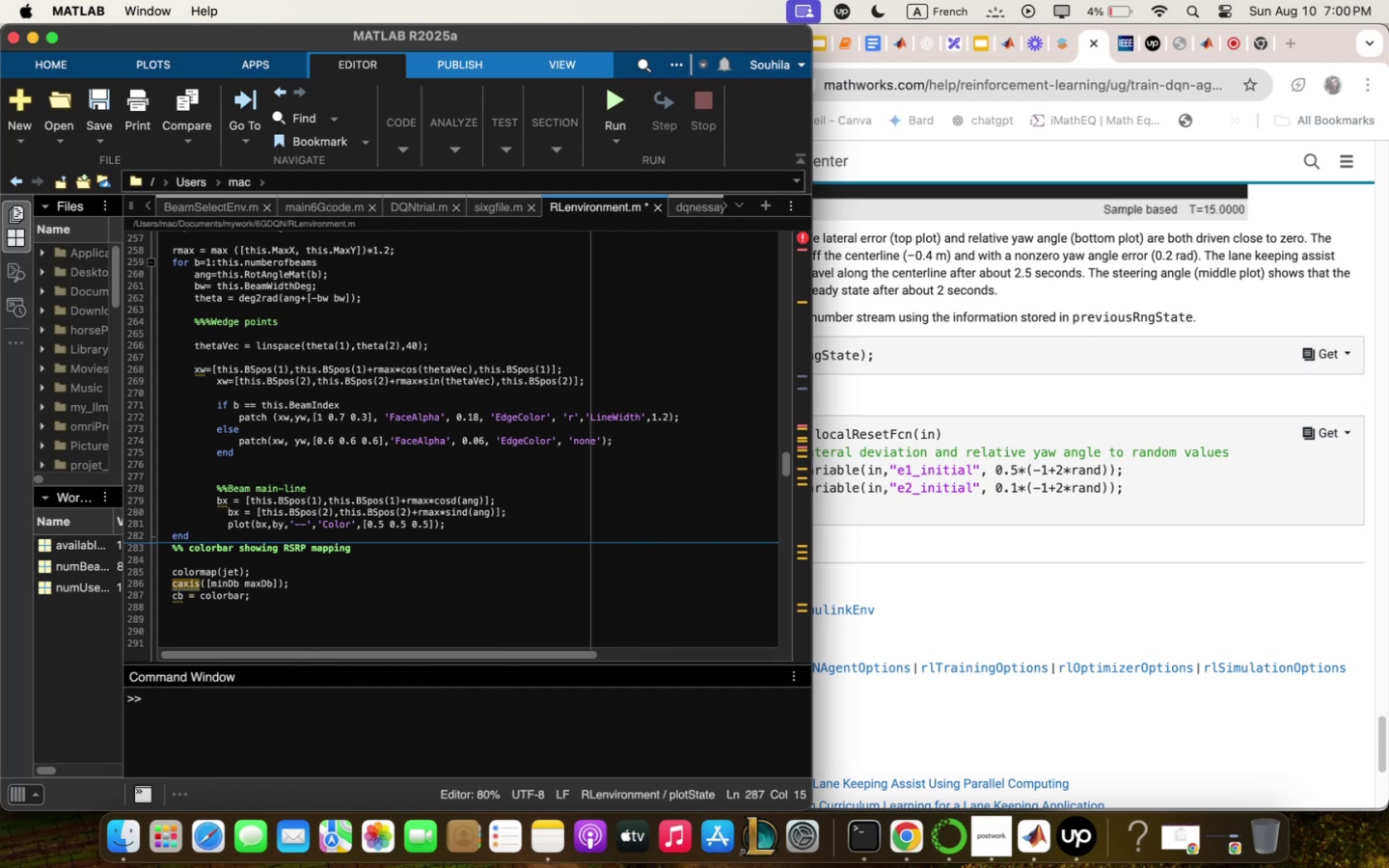 
key(Enter)
 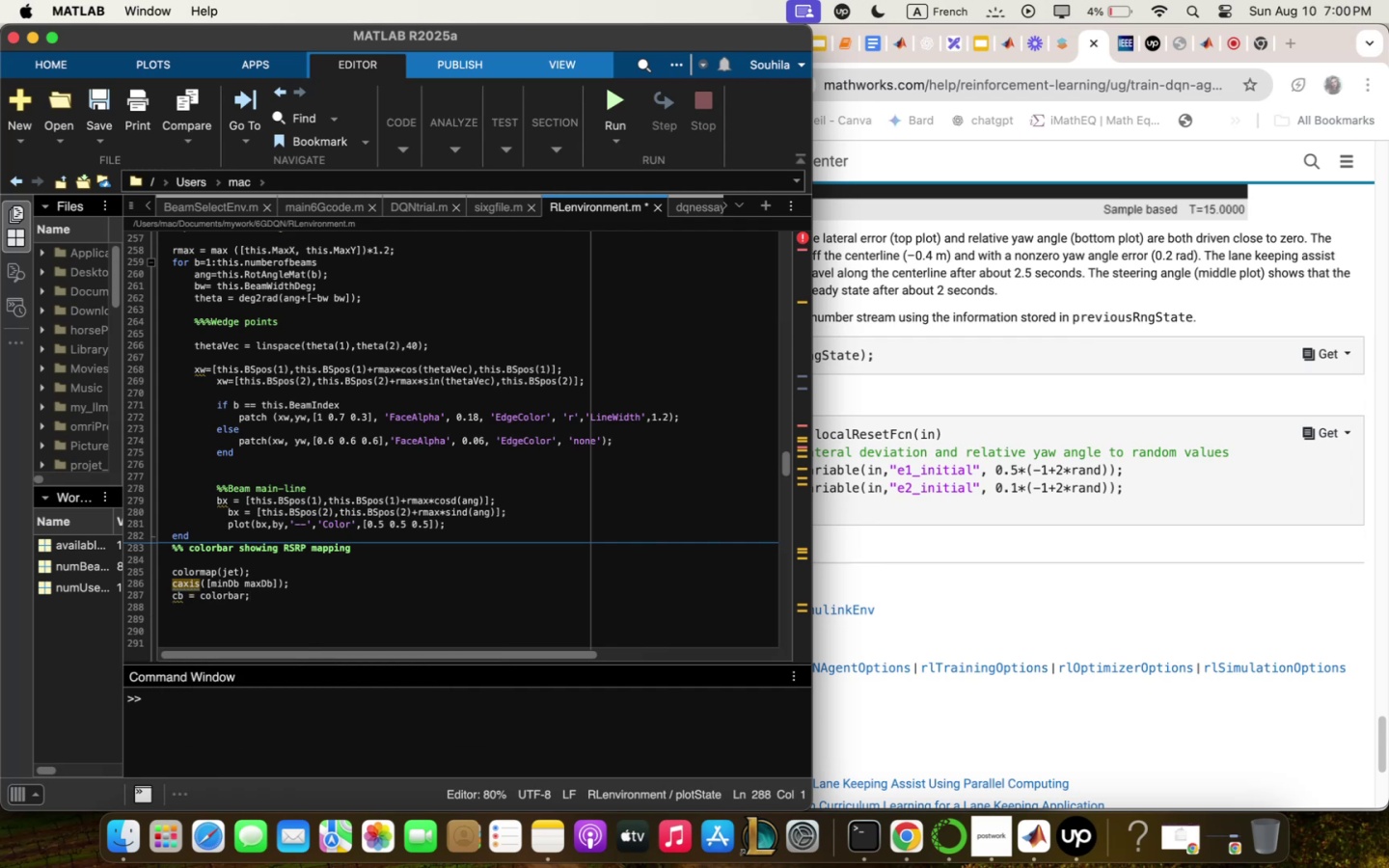 
type(cb<)
 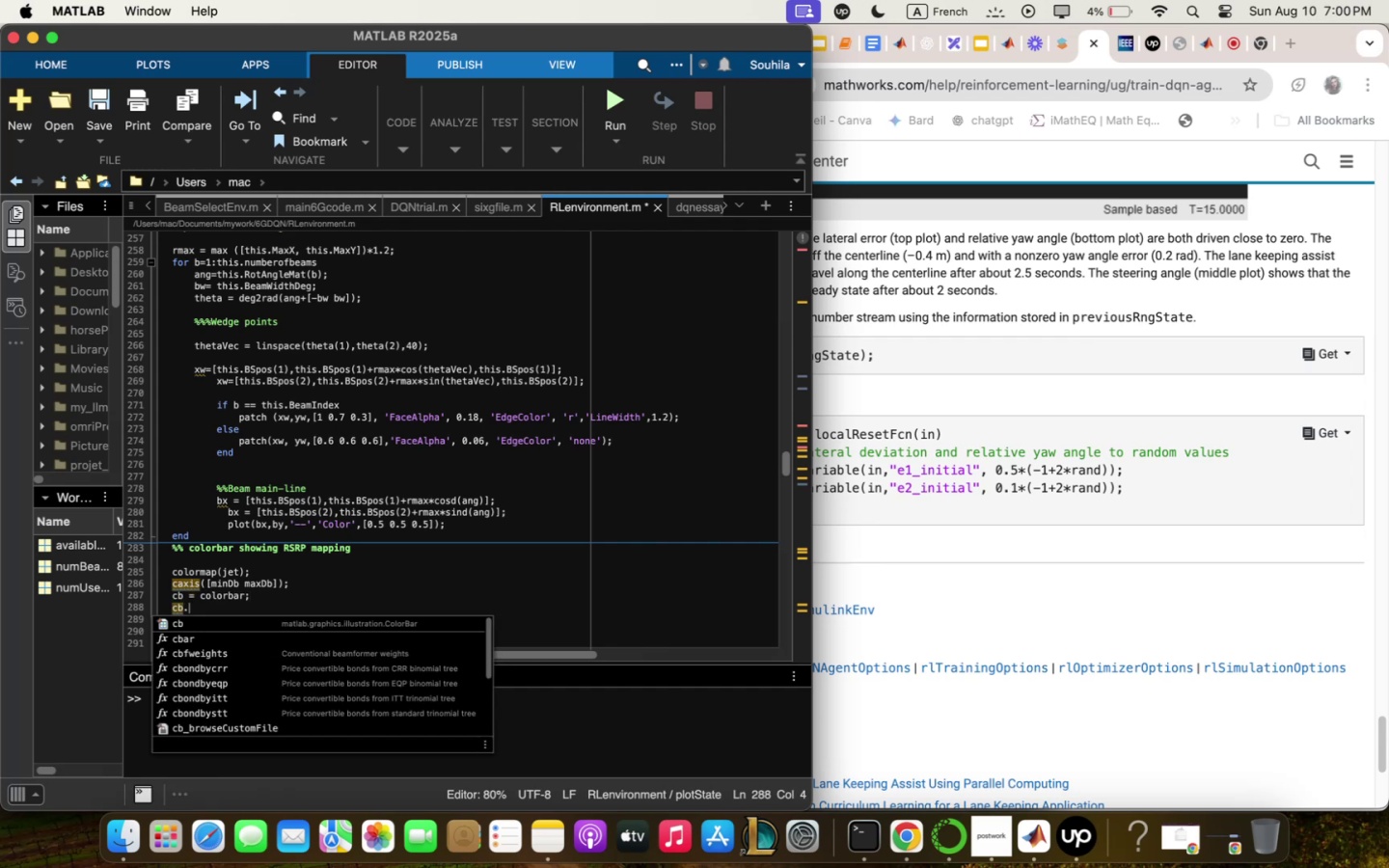 
wait(9.56)
 